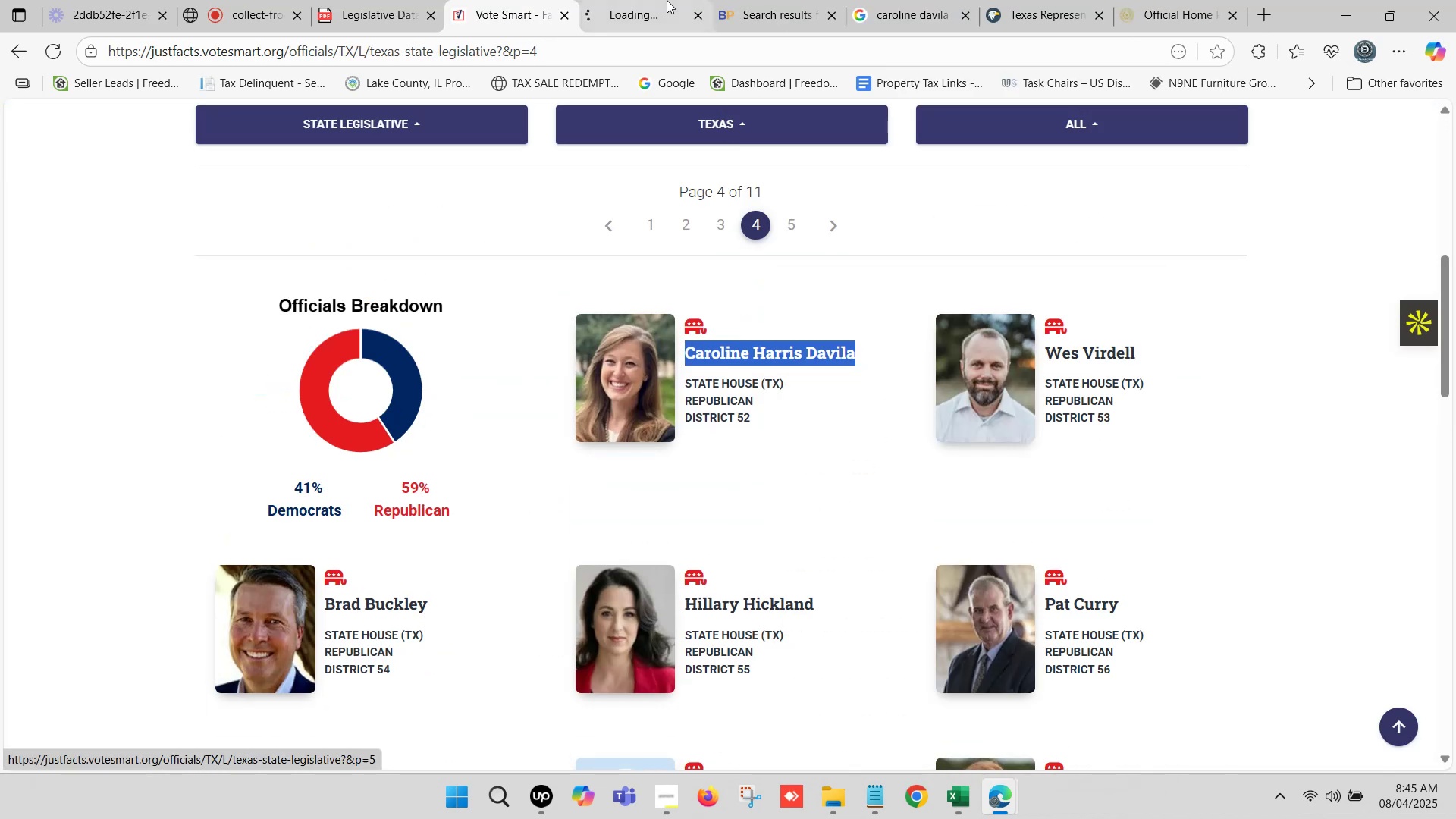 
left_click([667, 0])
 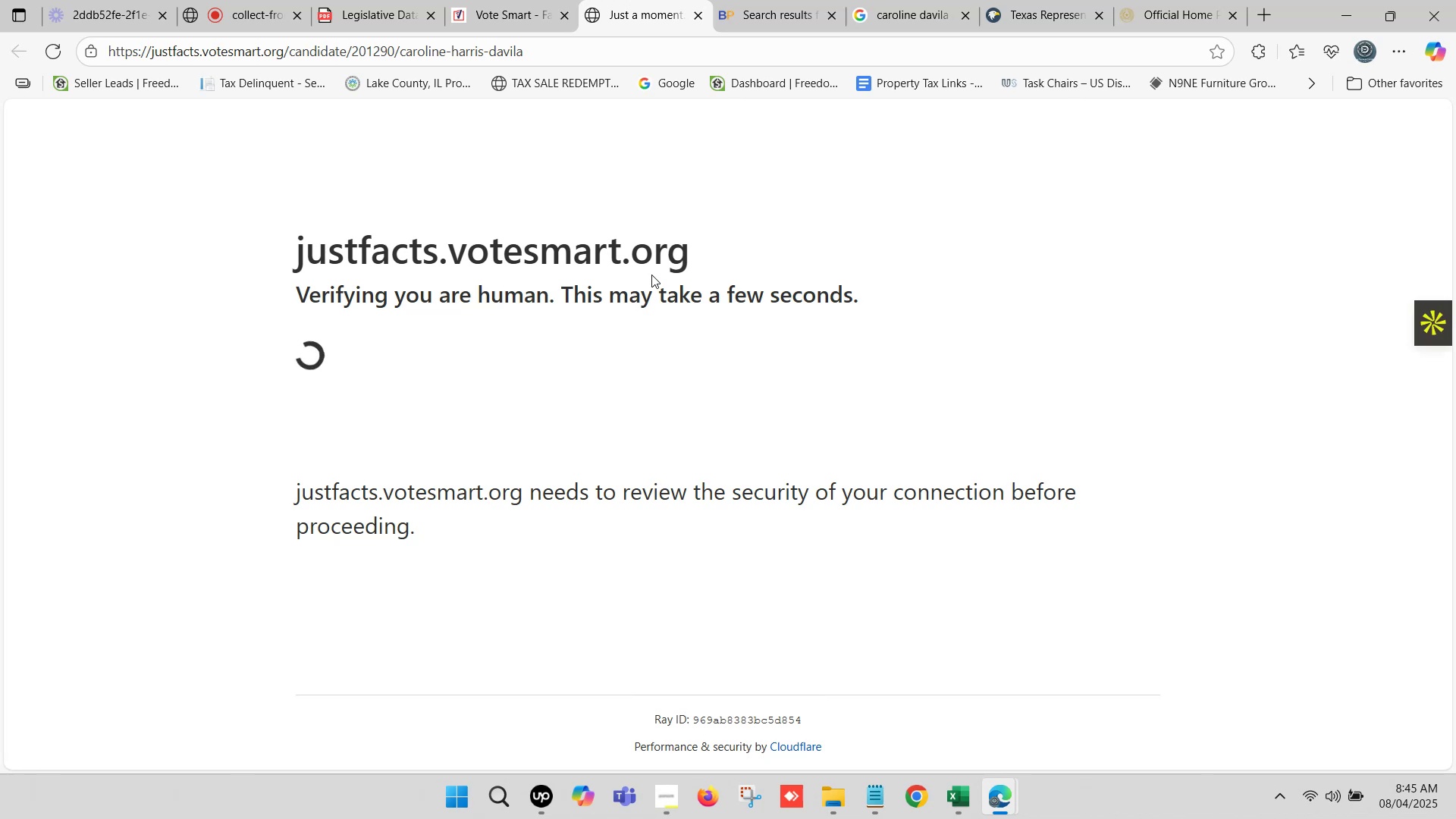 
wait(13.72)
 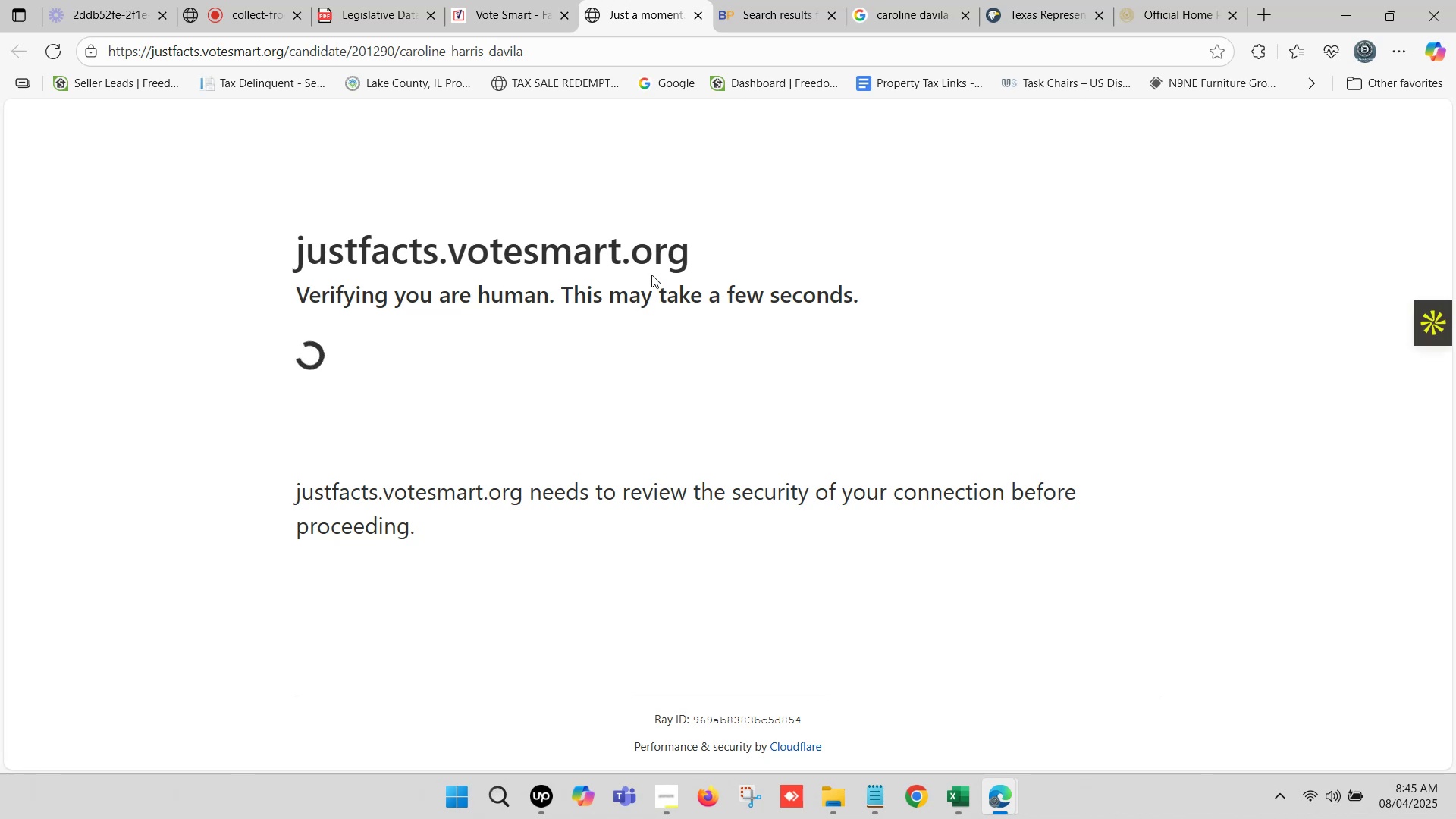 
left_click([768, 0])
 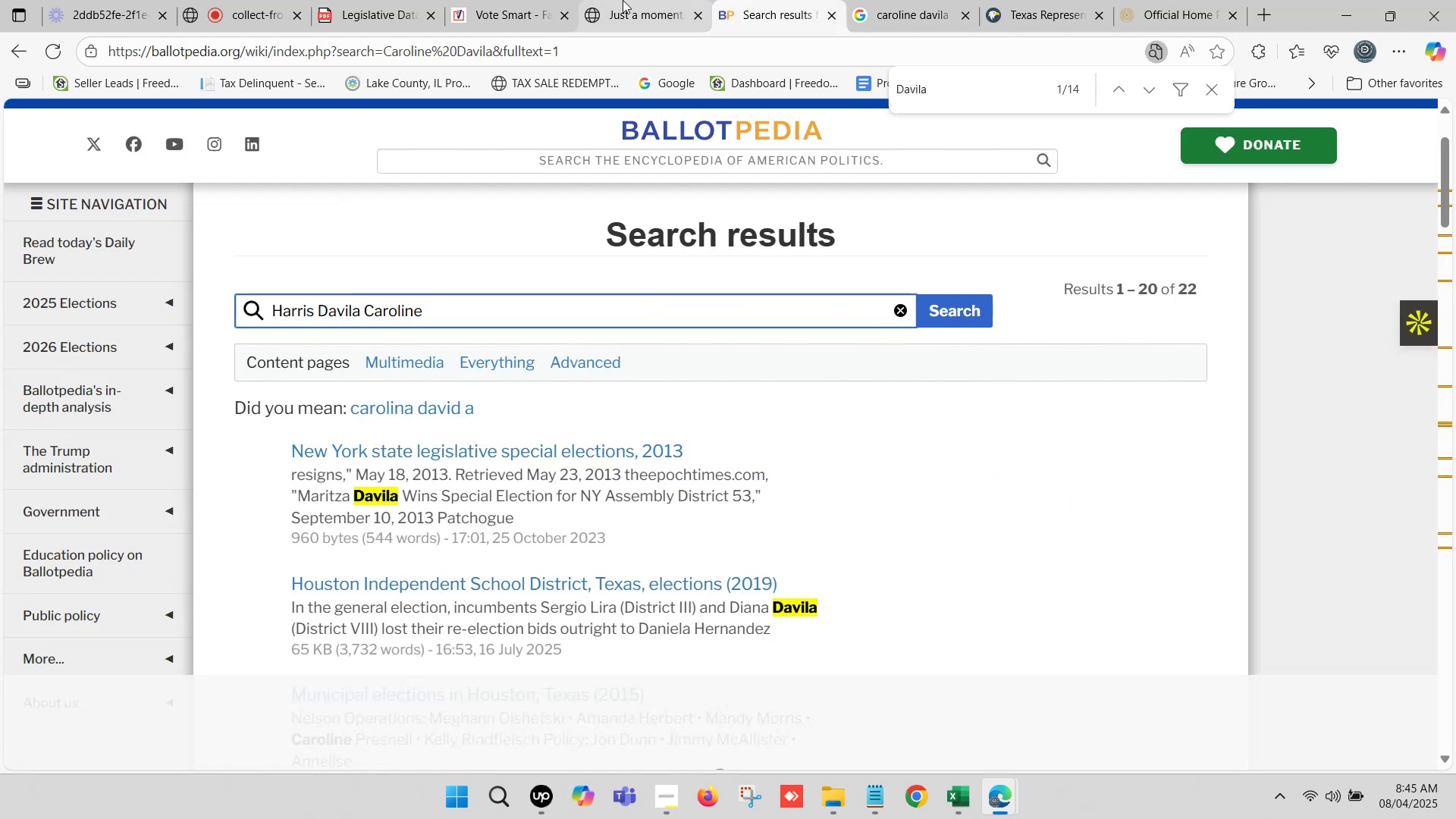 
left_click([620, 0])
 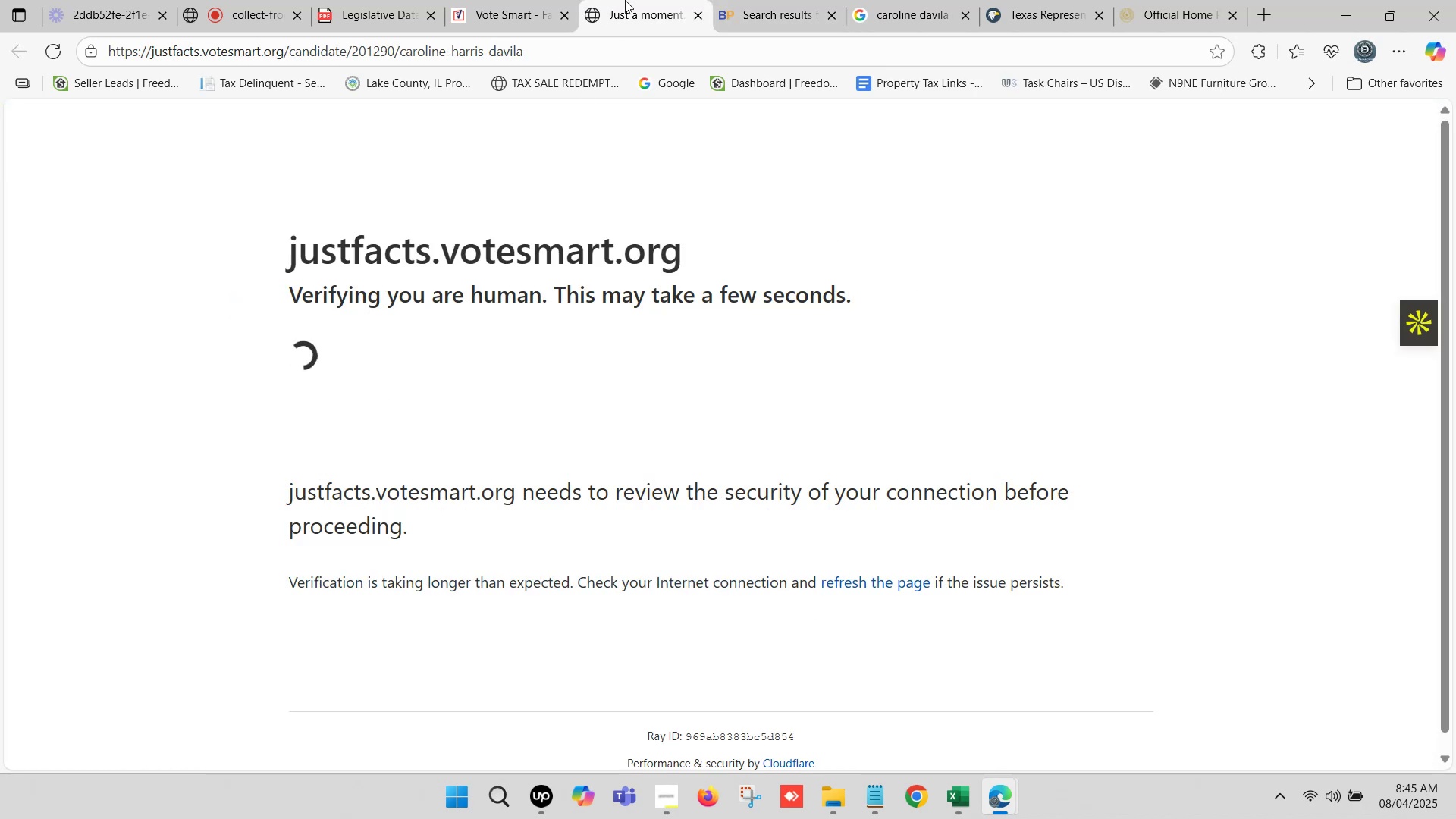 
double_click([625, 0])
 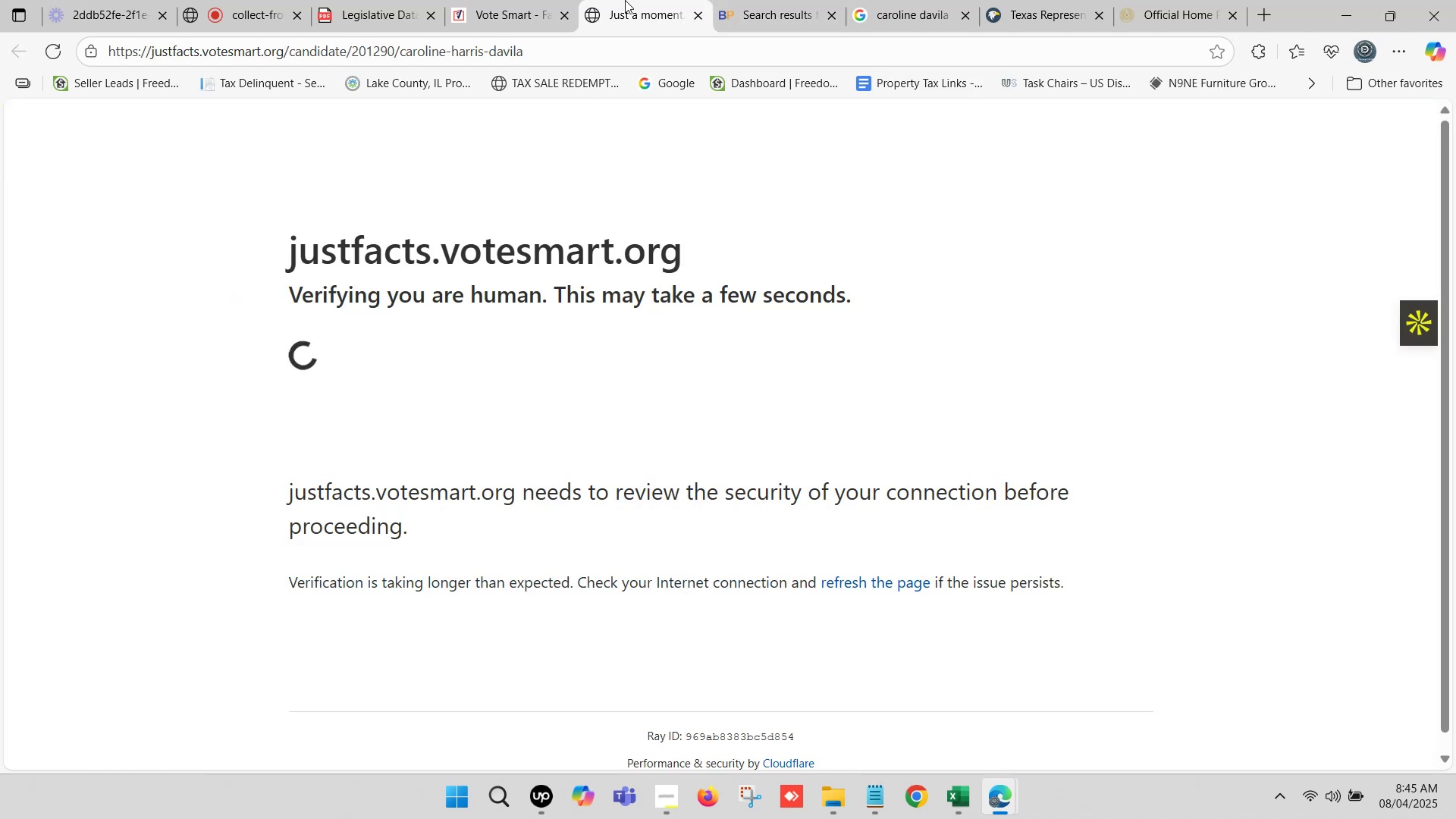 
left_click([625, 0])
 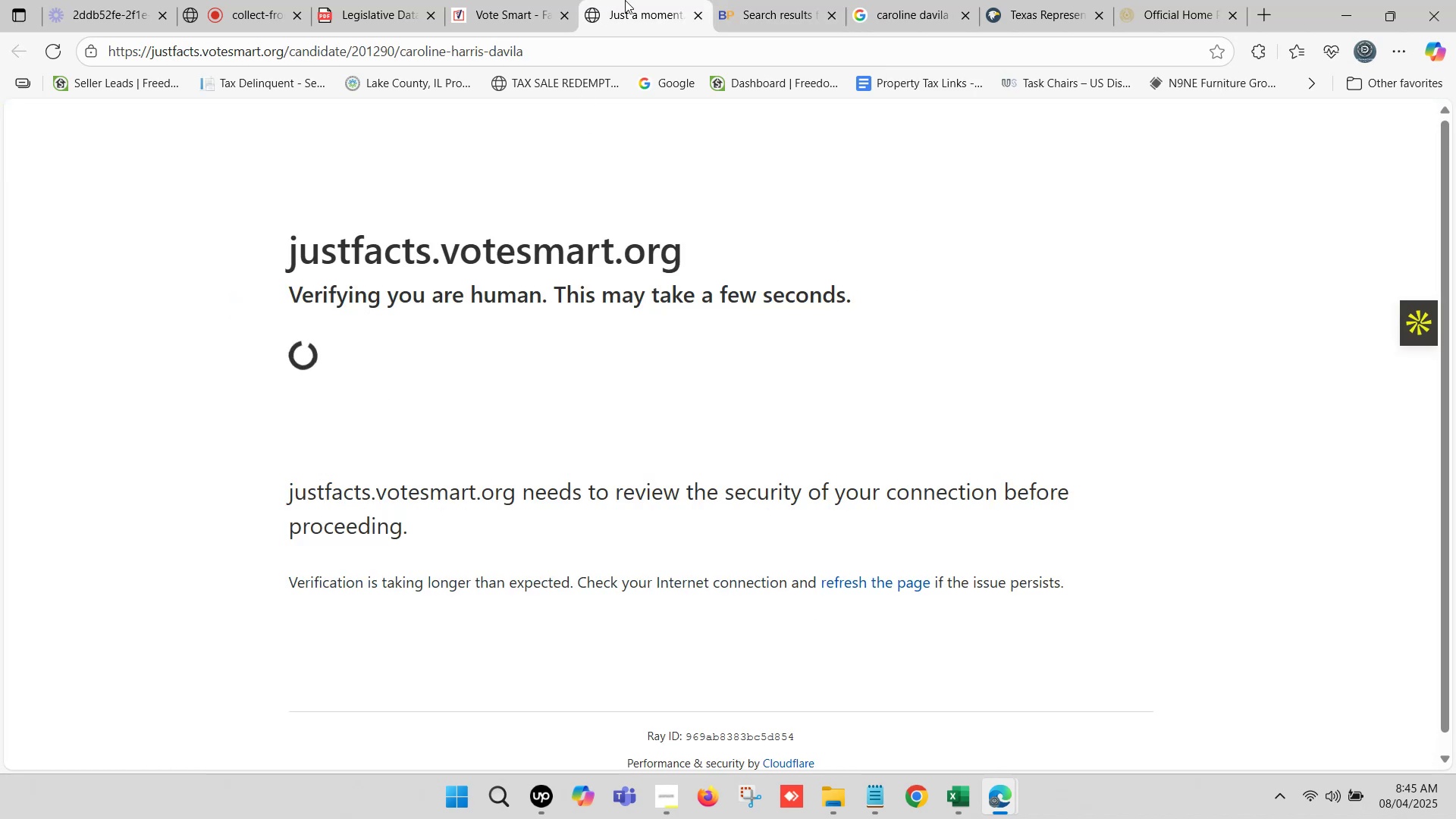 
left_click([625, 0])
 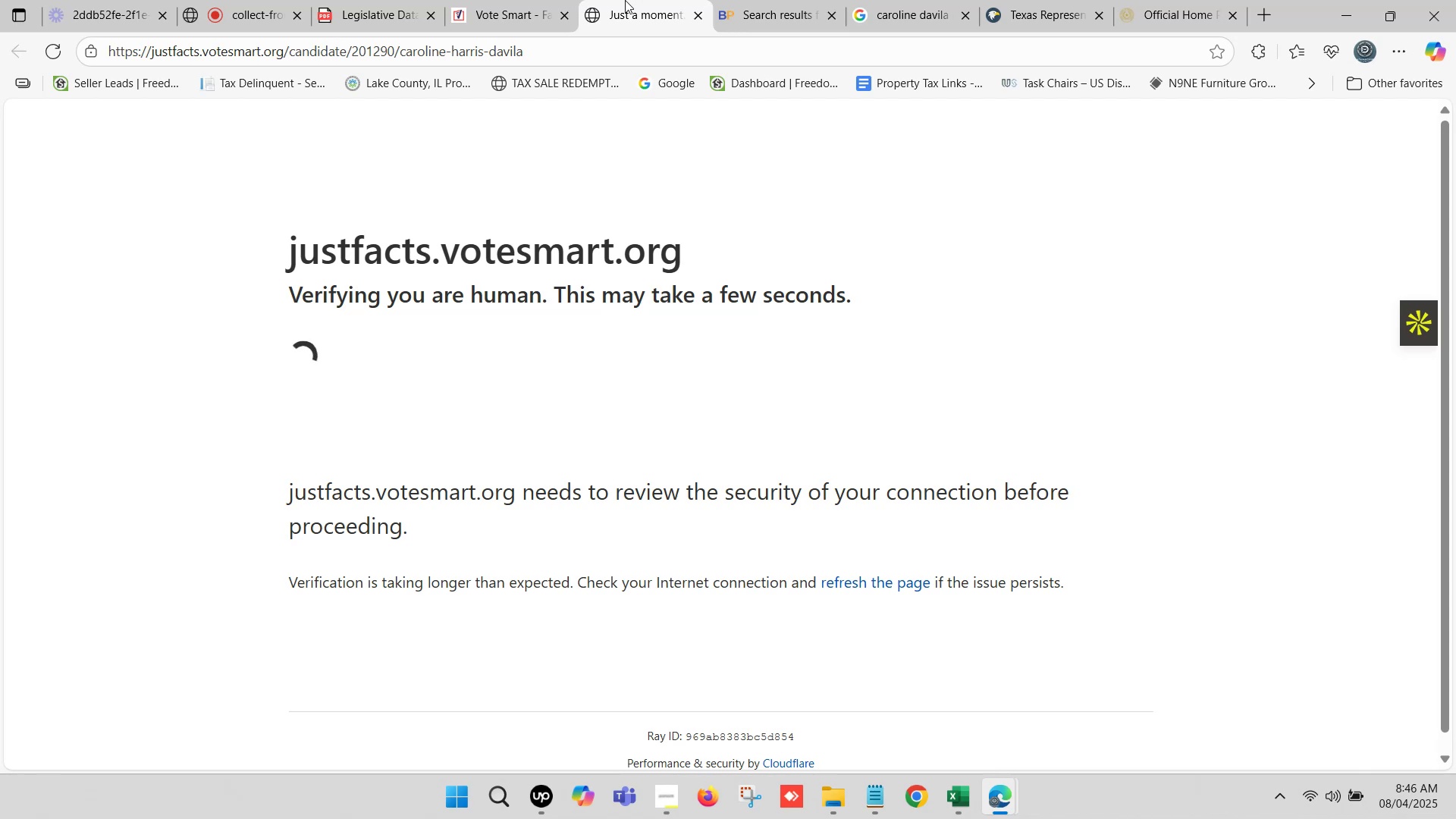 
wait(8.69)
 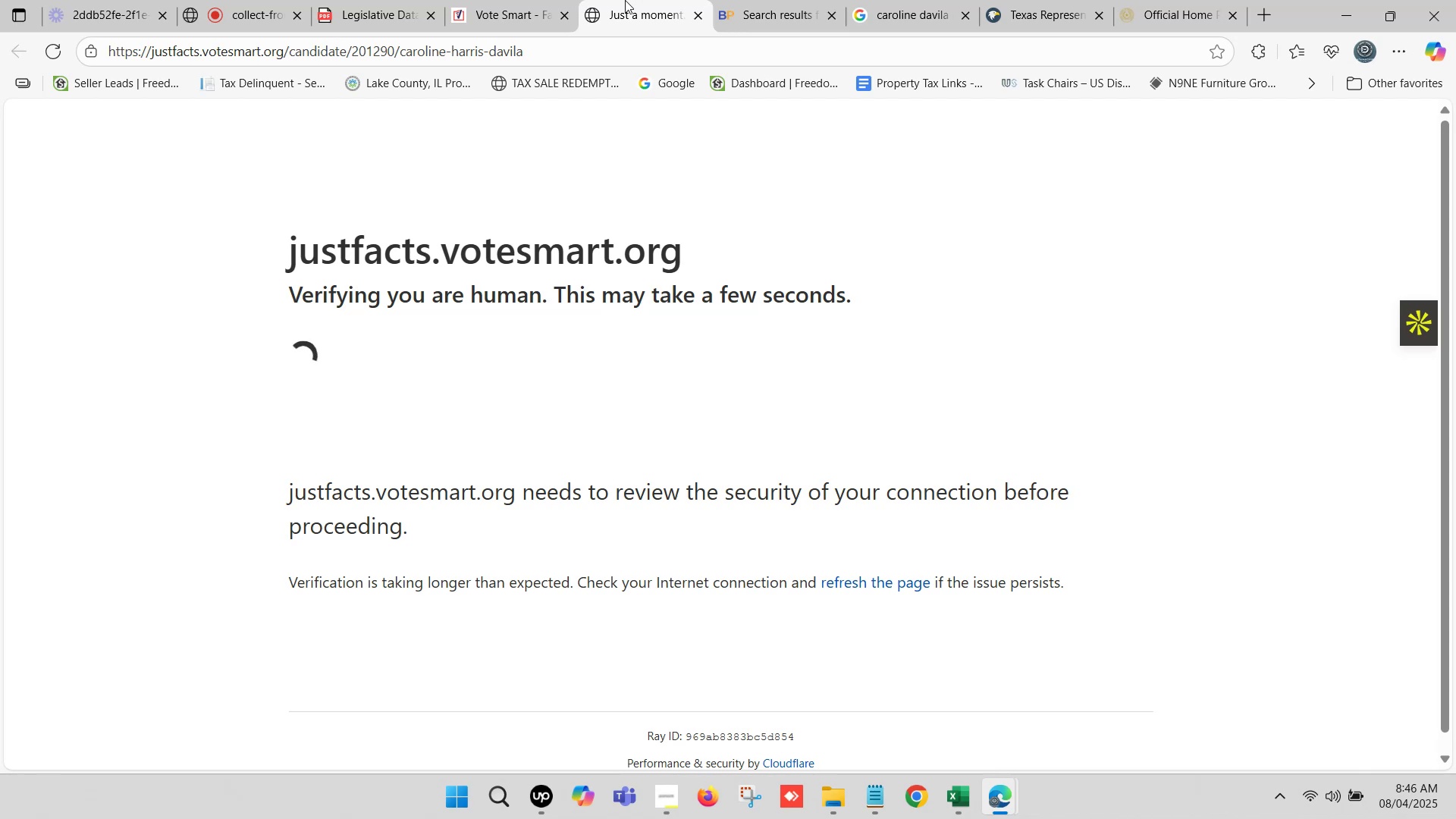 
scroll: coordinate [766, 355], scroll_direction: down, amount: 3.0
 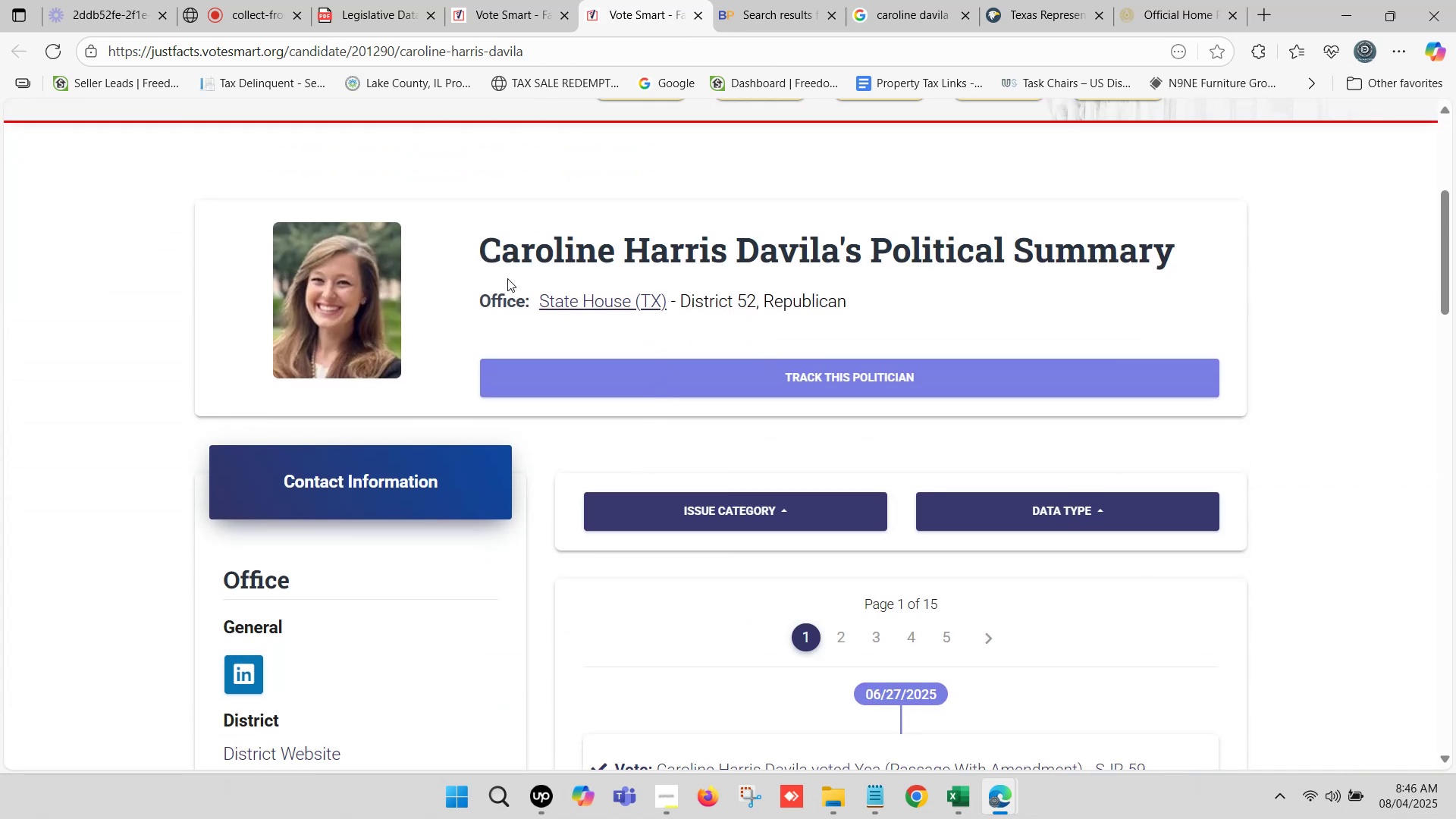 
left_click_drag(start_coordinate=[482, 238], to_coordinate=[833, 258])
 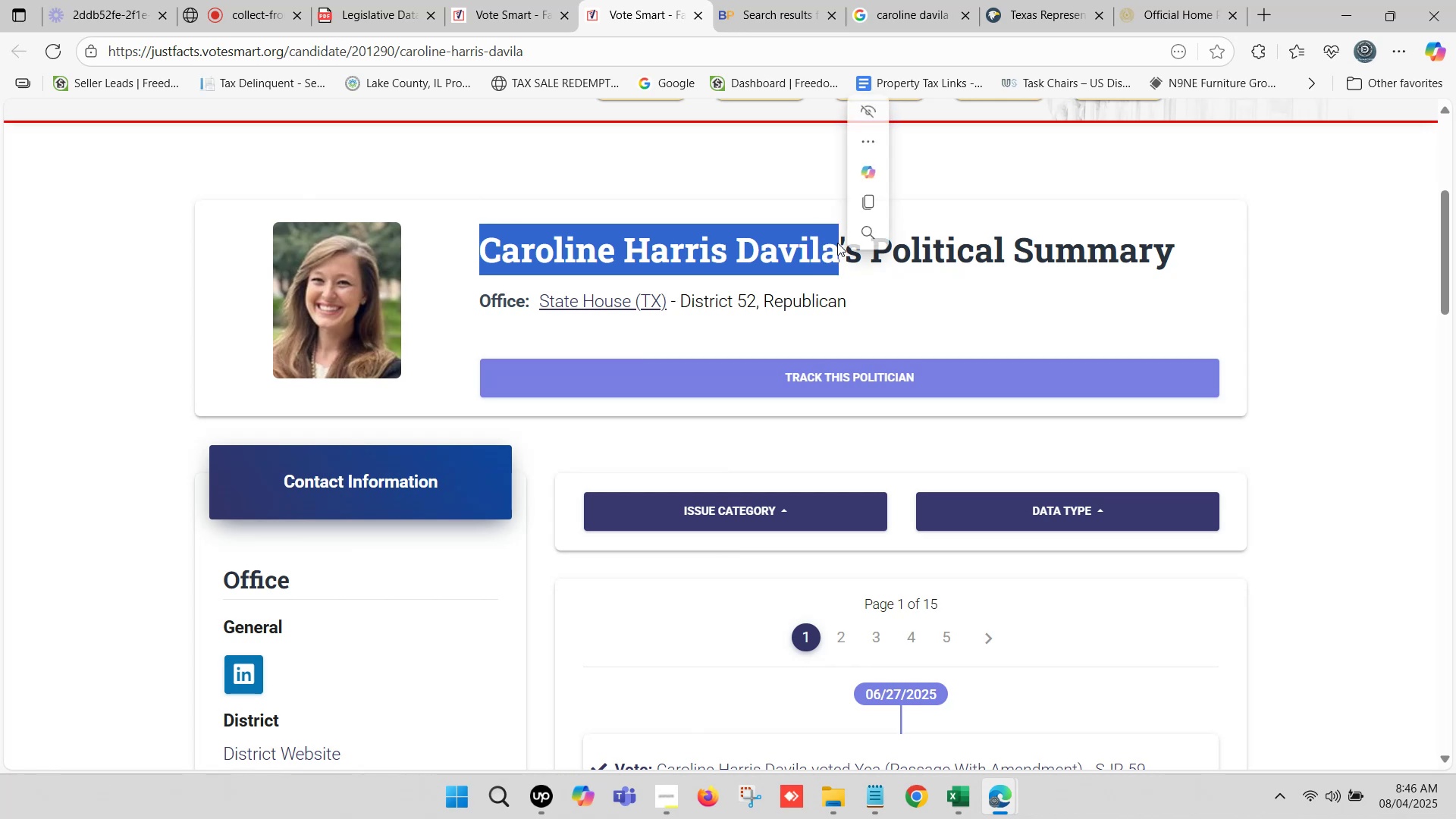 
scroll: coordinate [833, 258], scroll_direction: down, amount: 2.0
 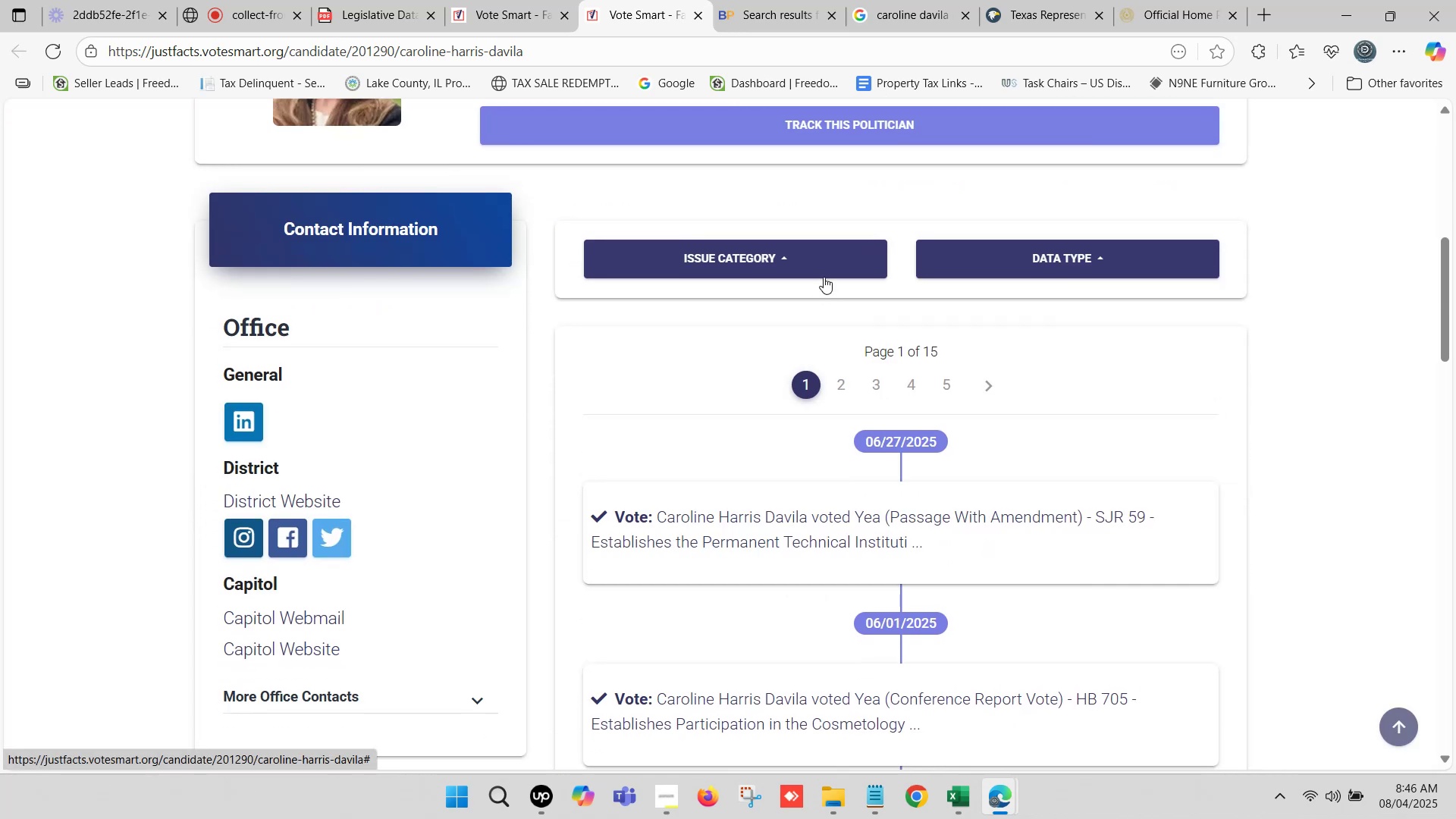 
key(Control+C)
 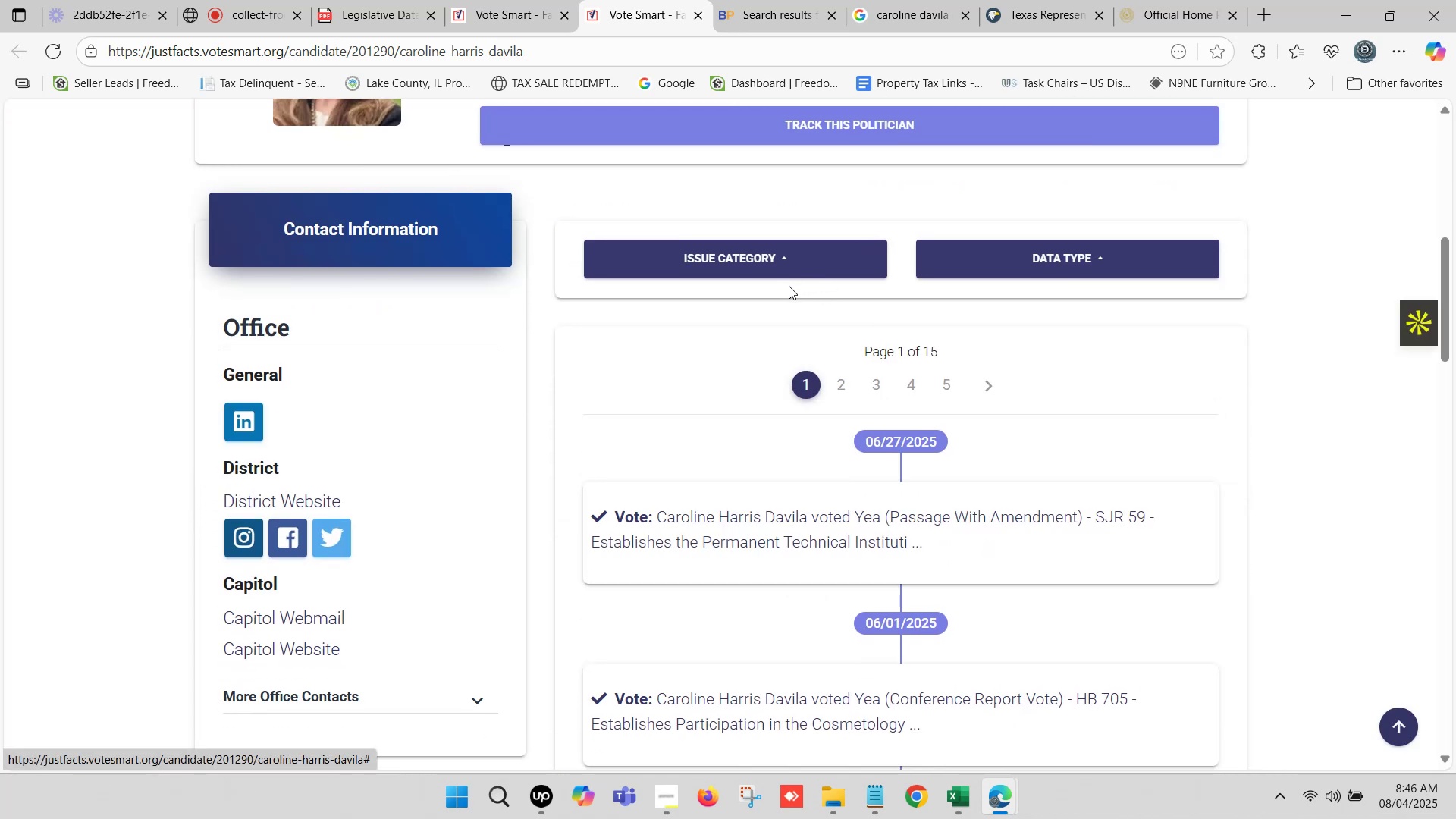 
scroll: coordinate [784, 300], scroll_direction: up, amount: 2.0
 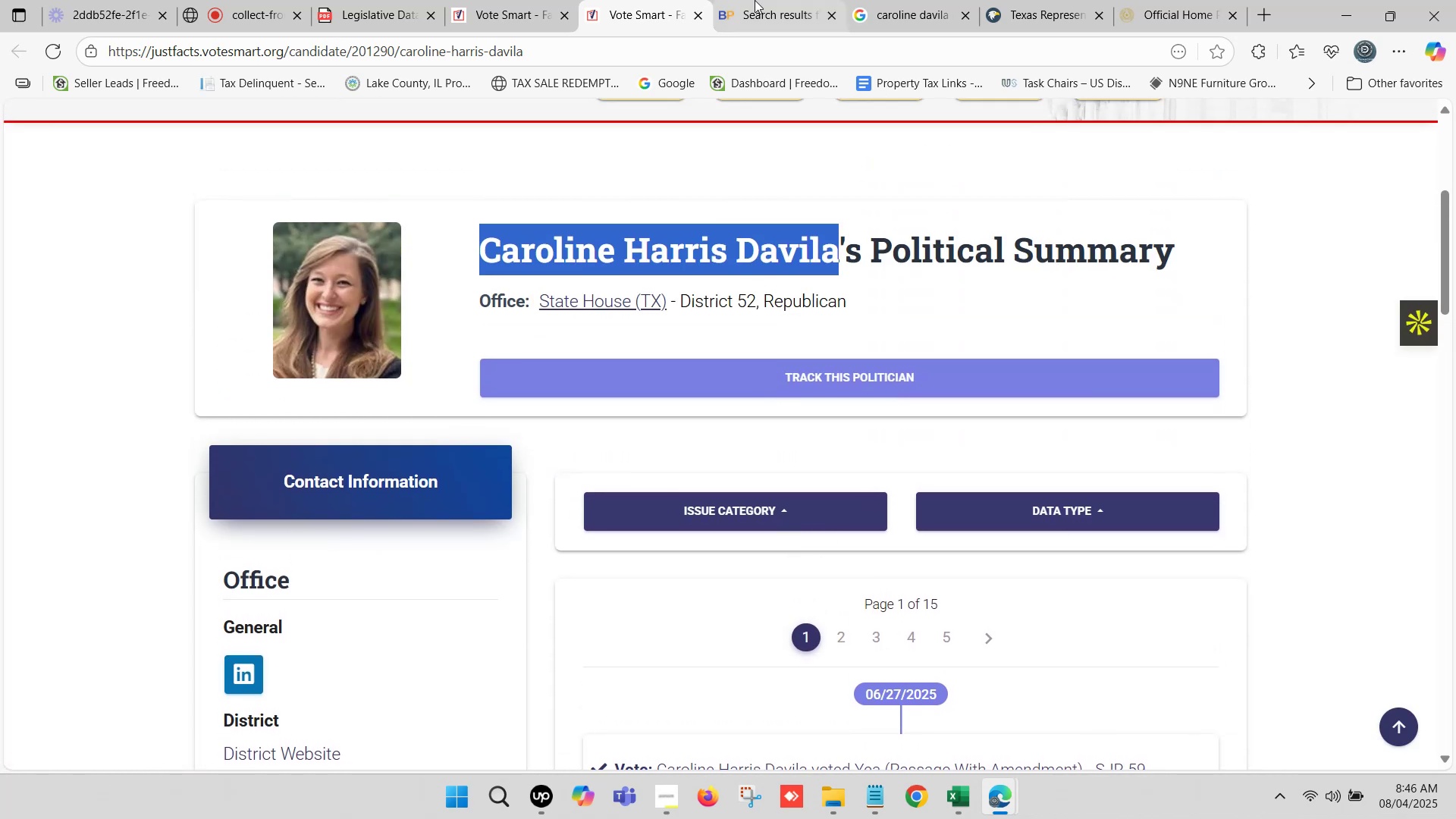 
left_click([756, 0])
 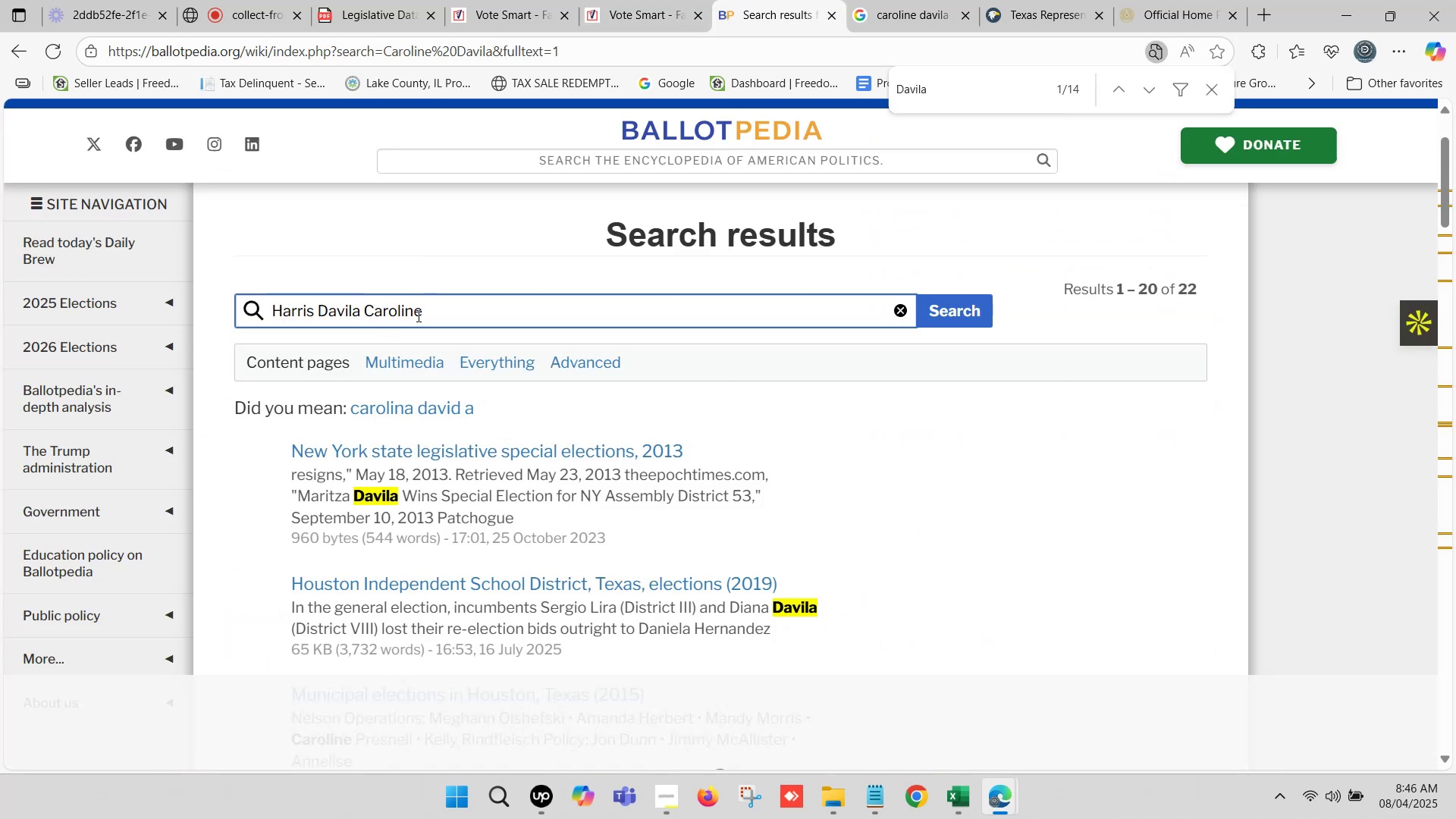 
left_click_drag(start_coordinate=[436, 314], to_coordinate=[271, 303])
 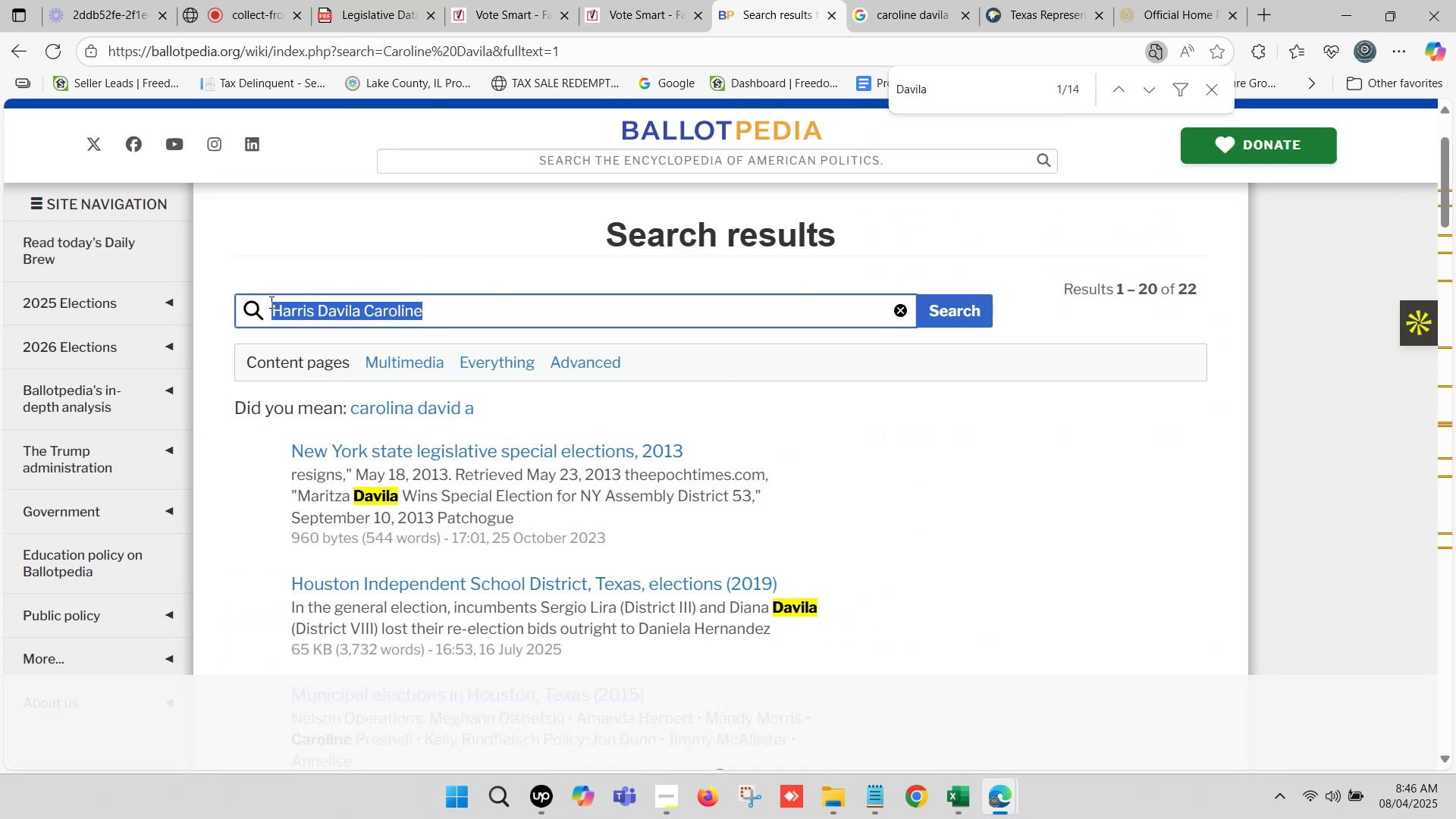 
key(Control+V)
 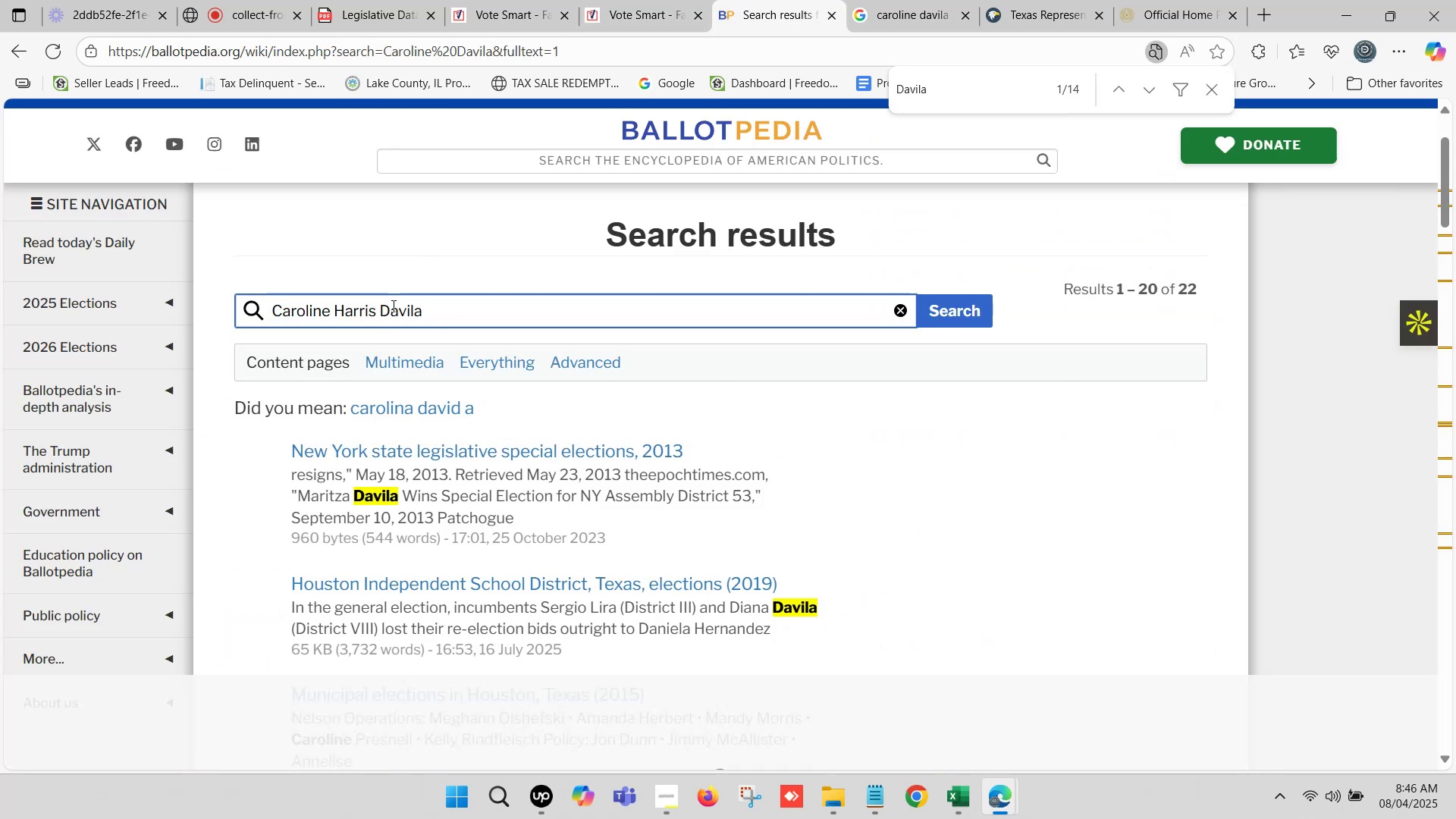 
left_click_drag(start_coordinate=[381, 302], to_coordinate=[346, 298])
 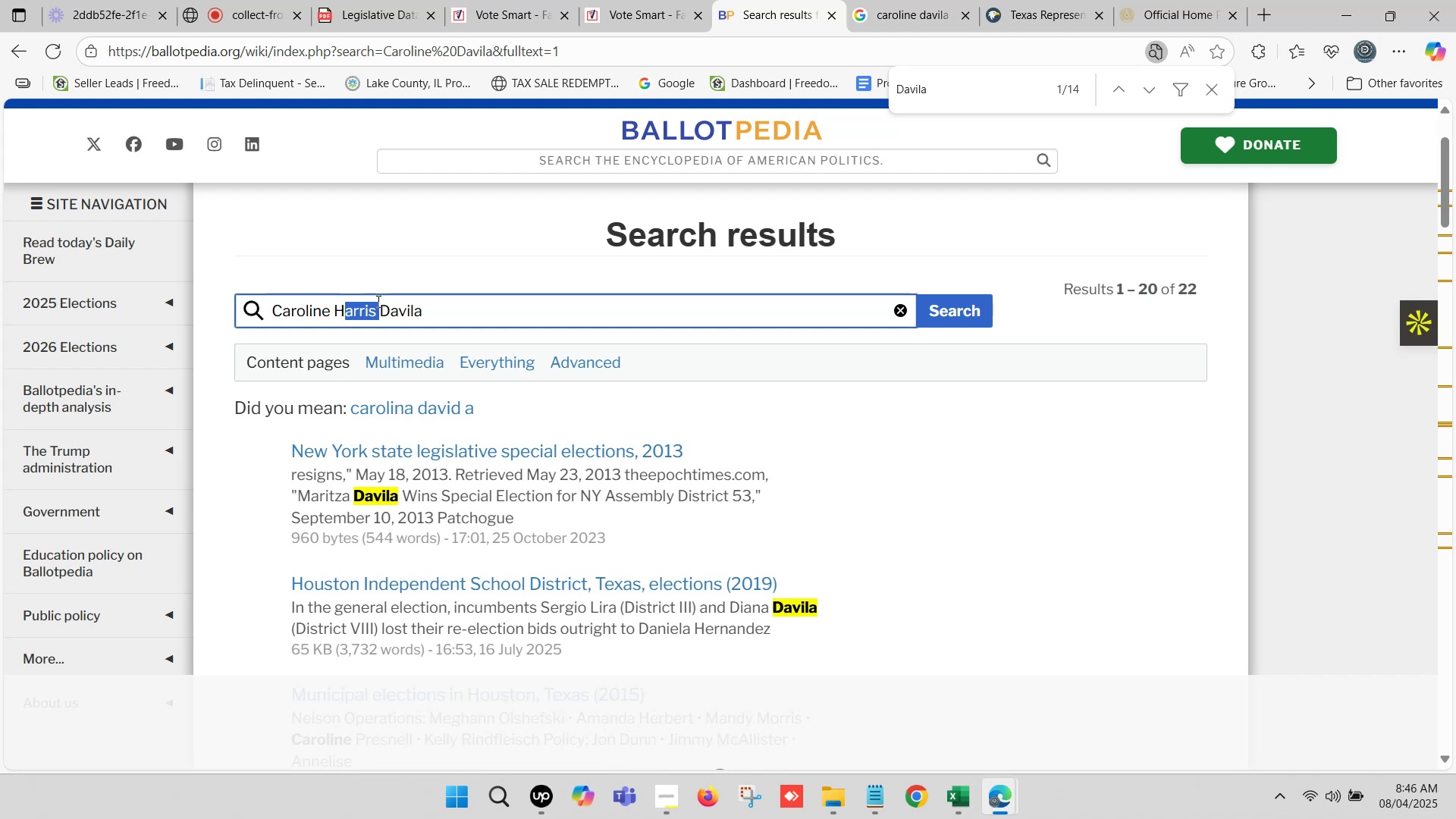 
left_click([377, 301])
 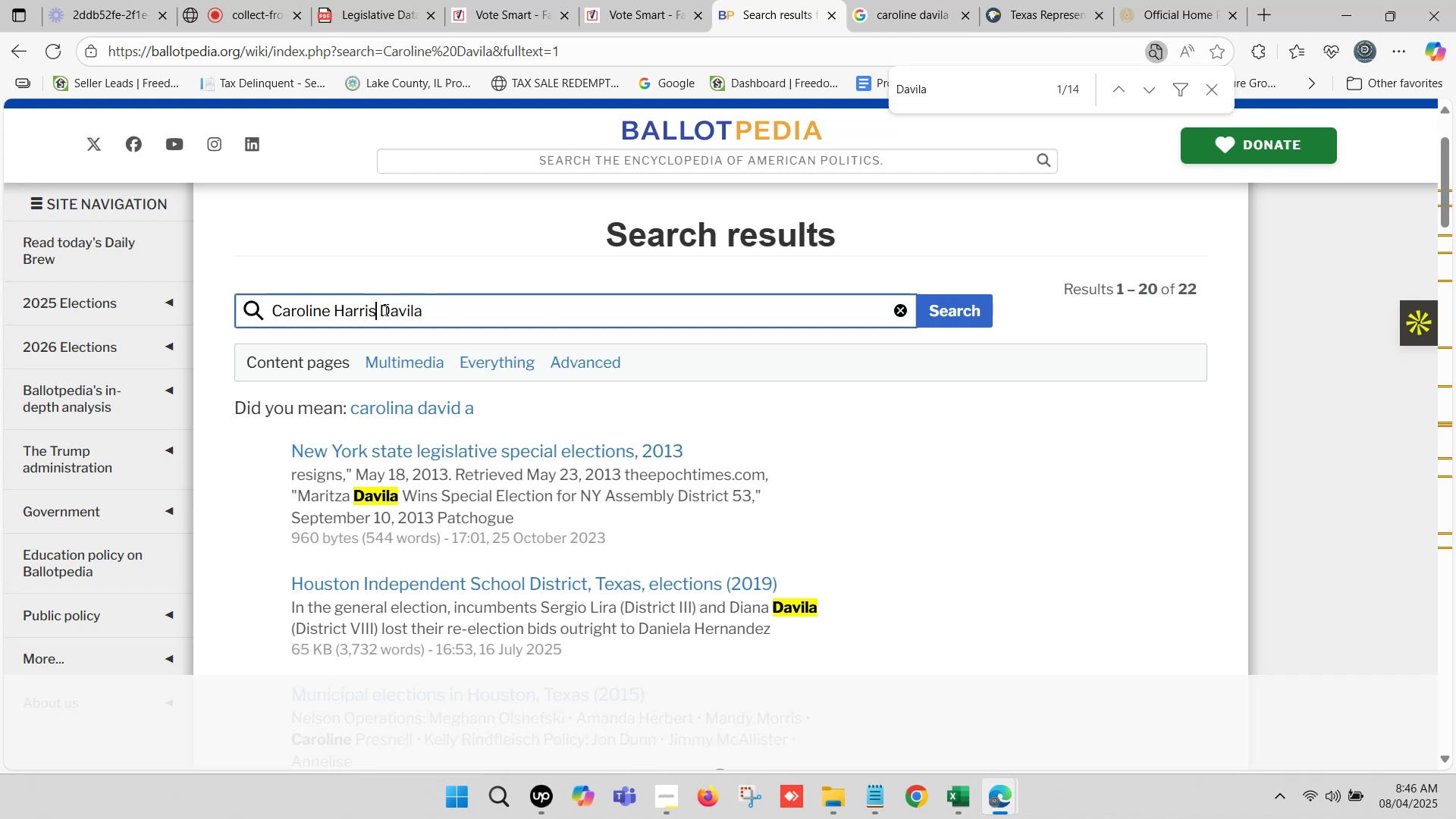 
left_click_drag(start_coordinate=[384, 309], to_coordinate=[588, 317])
 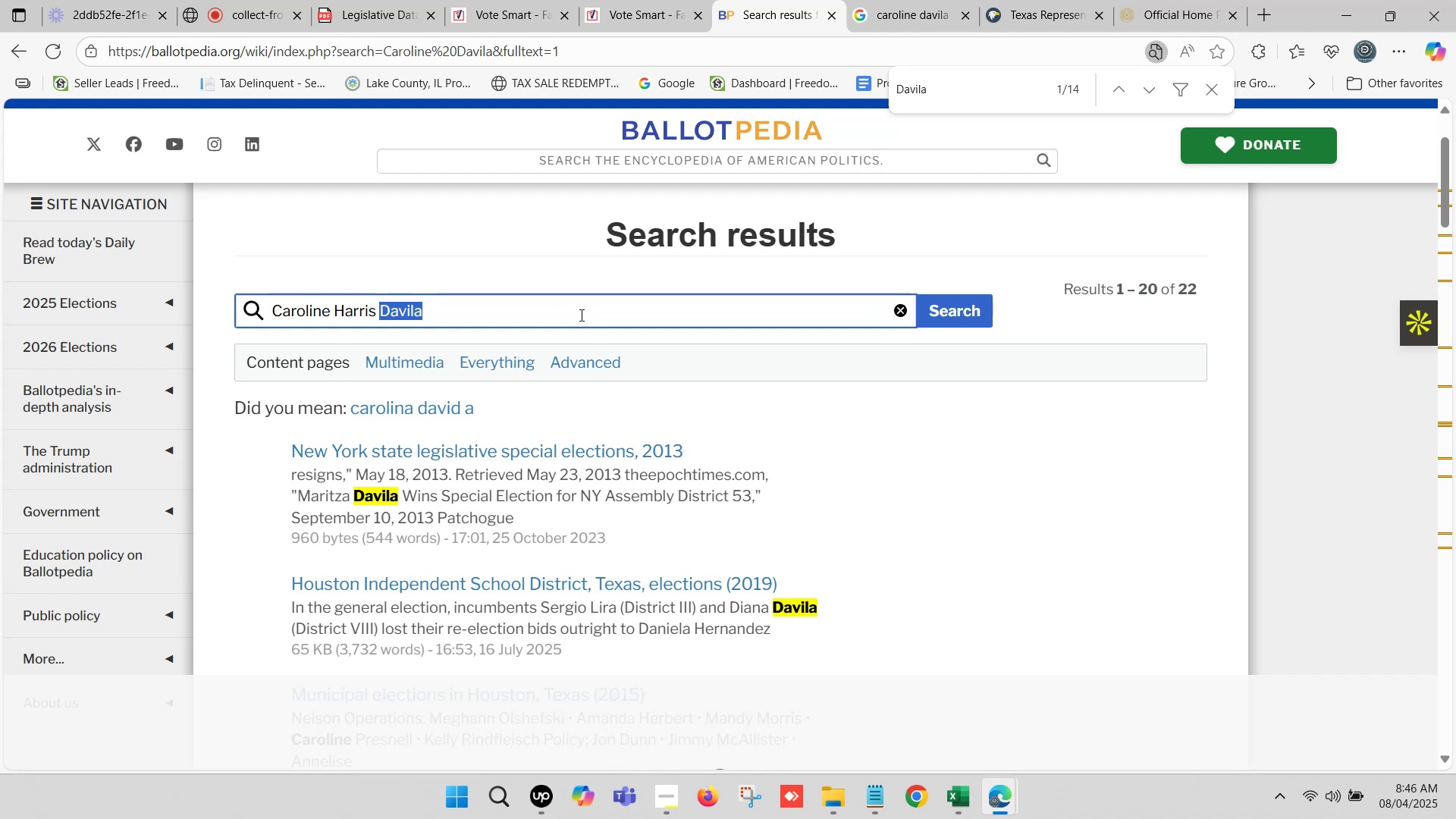 
key(Backspace)
 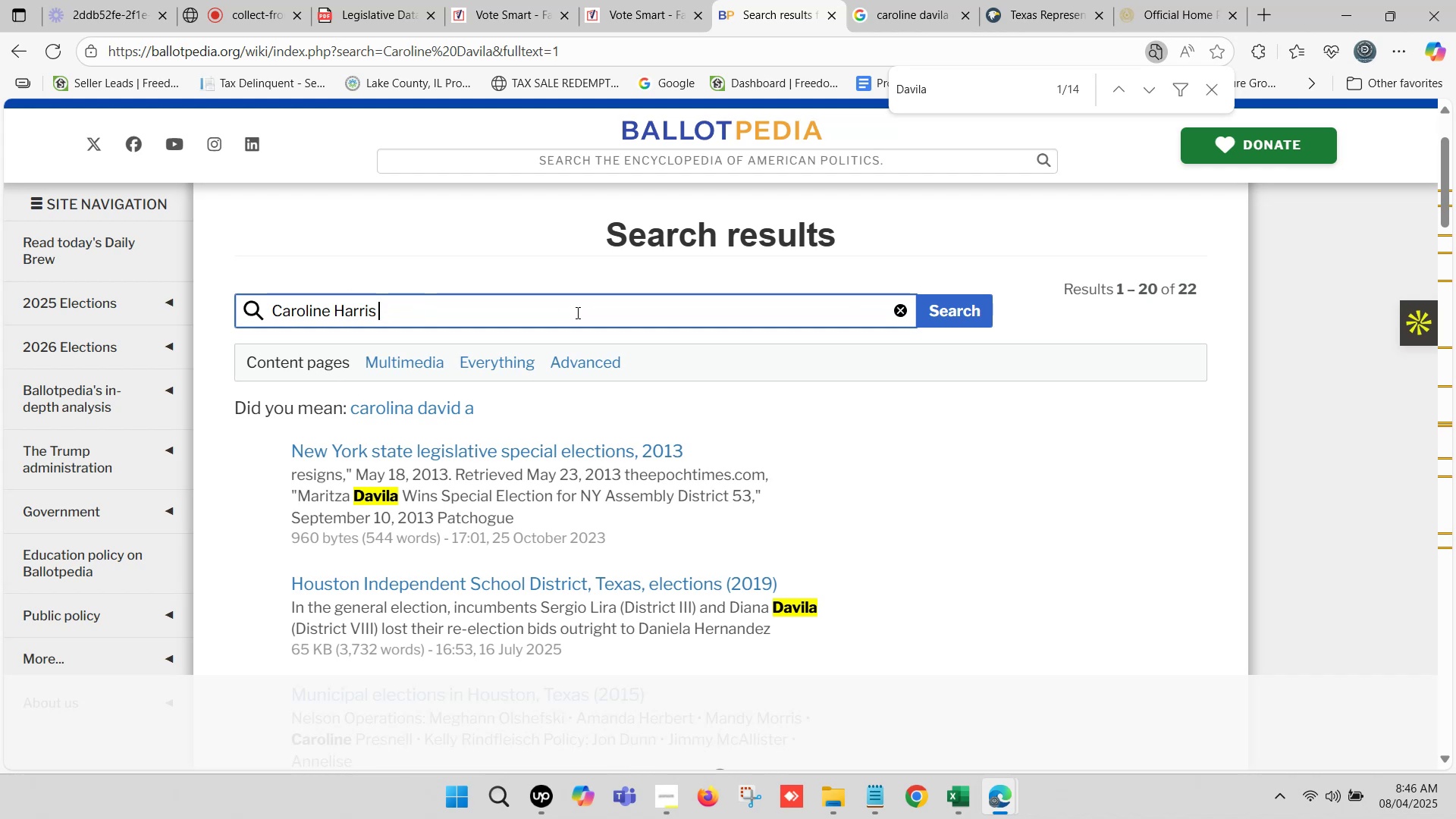 
key(Backspace)
 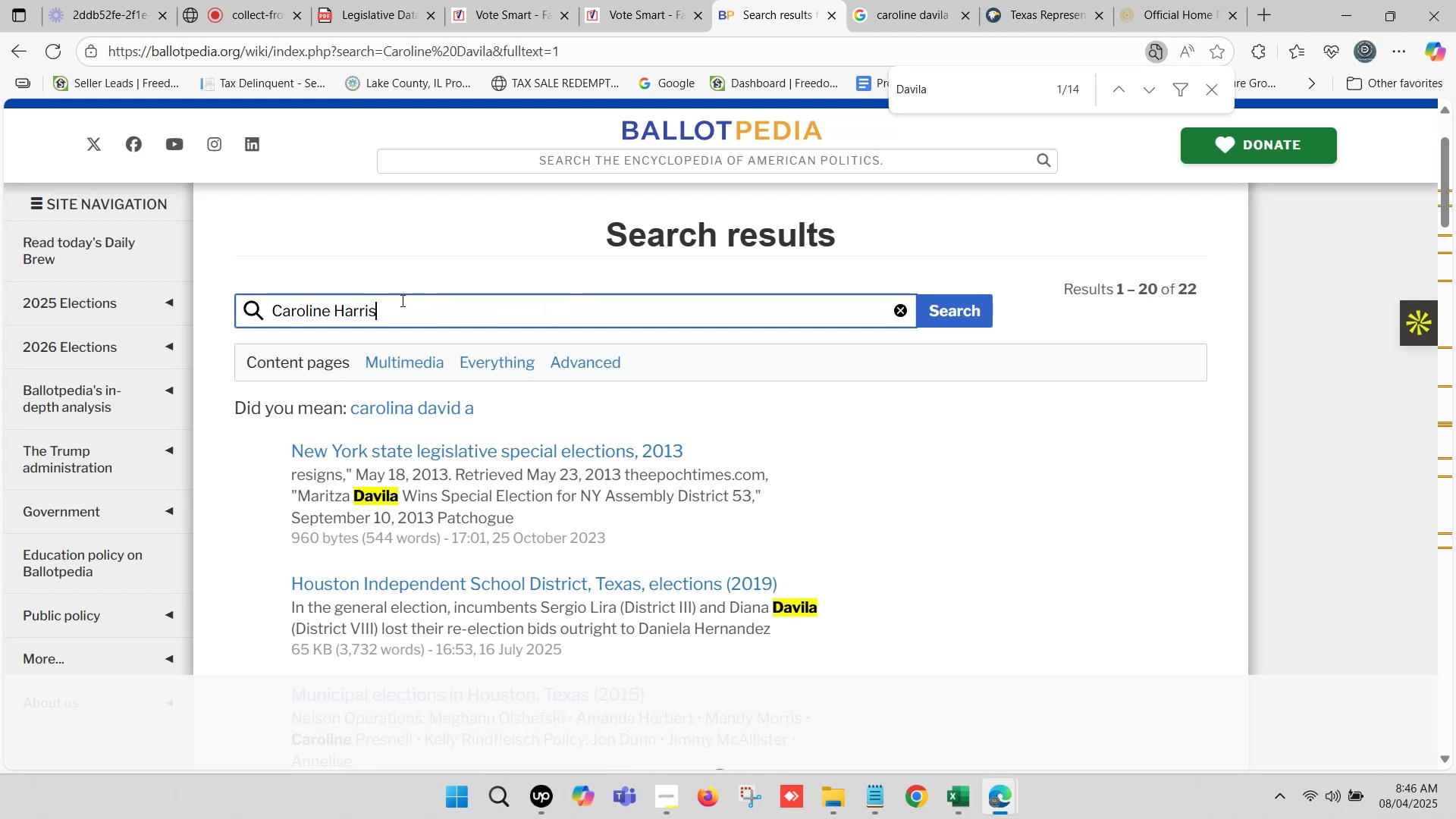 
left_click_drag(start_coordinate=[422, 313], to_coordinate=[56, 317])
 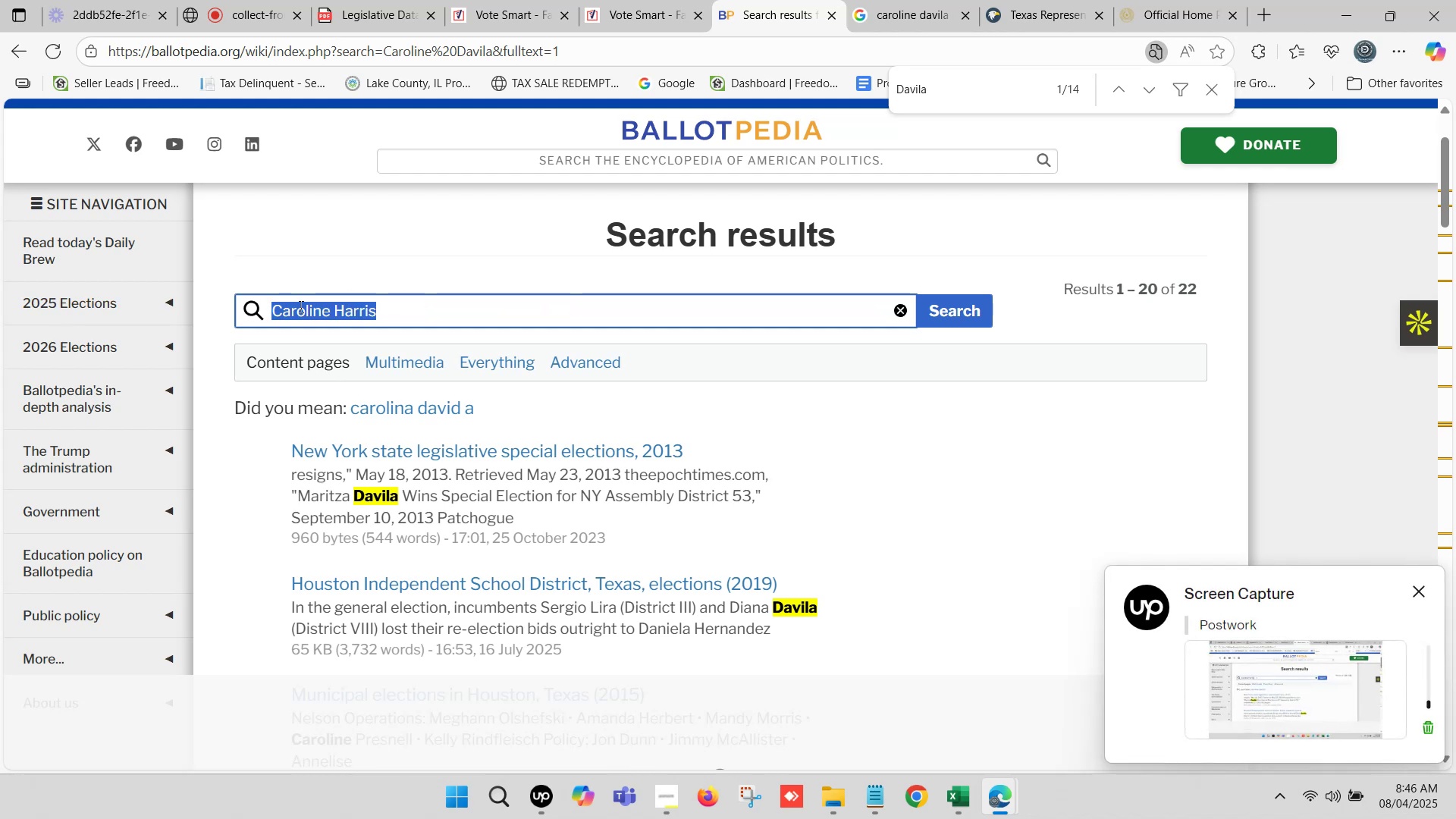 
key(Control+V)
 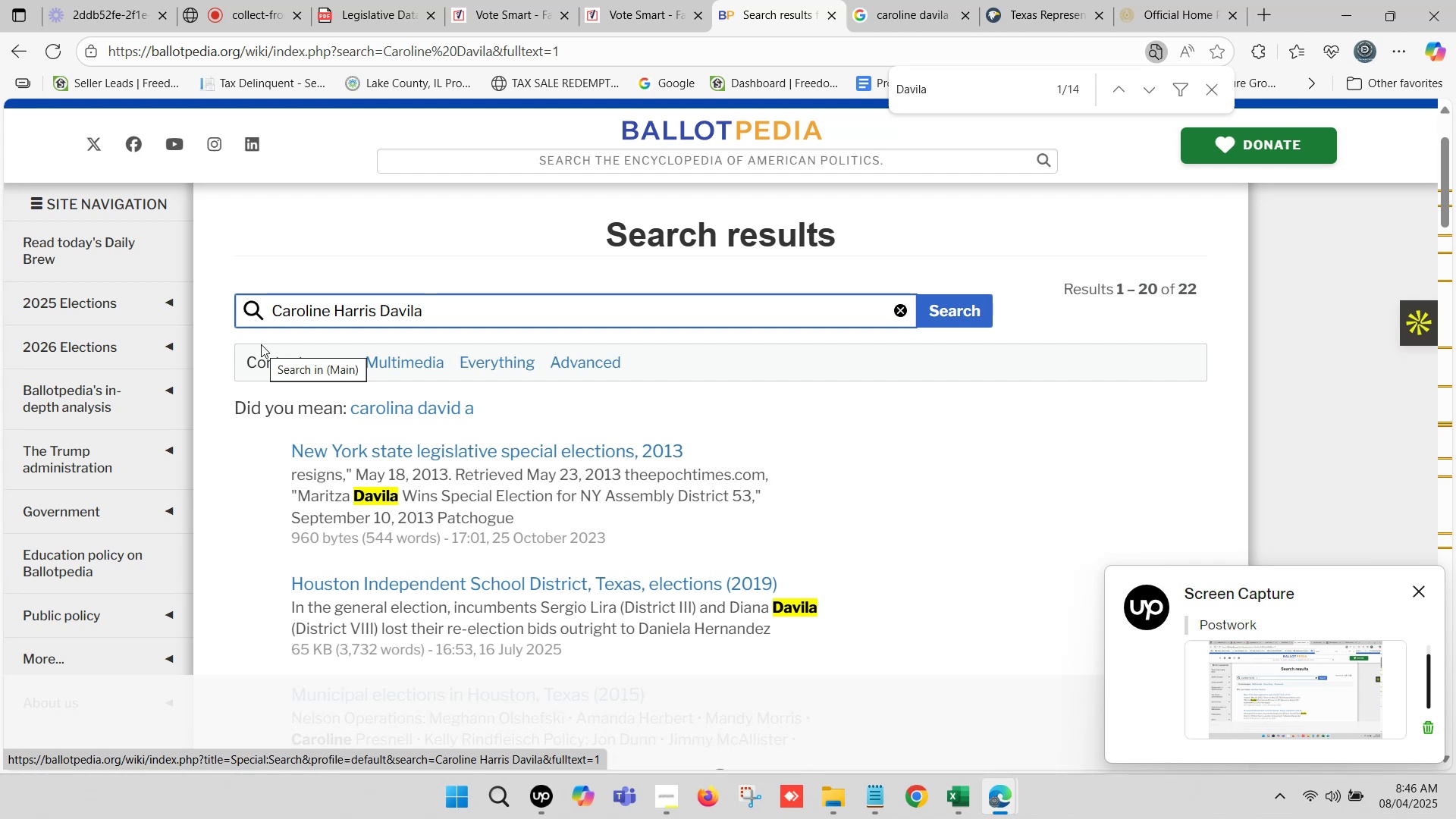 
wait(6.56)
 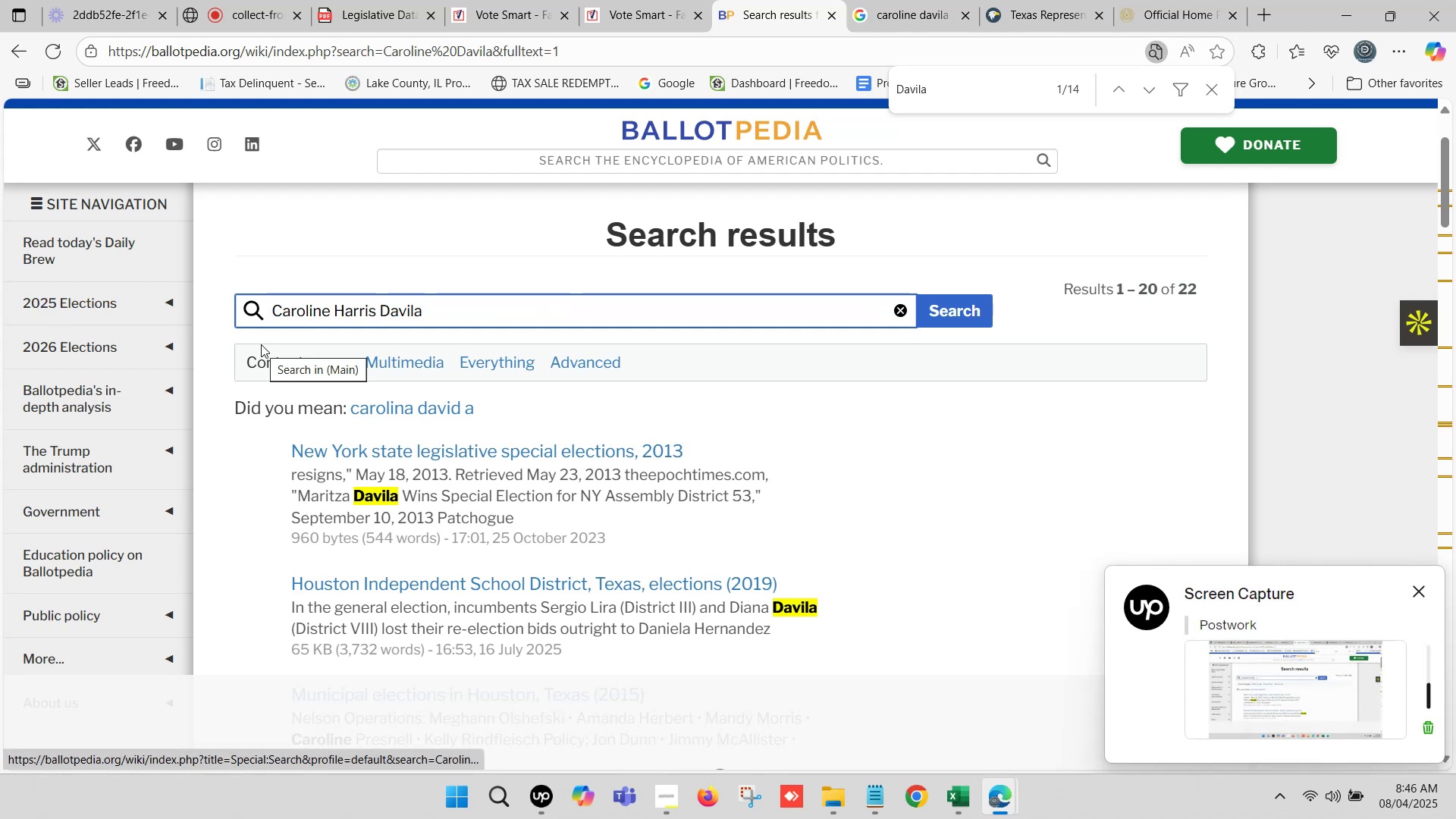 
left_click_drag(start_coordinate=[375, 306], to_coordinate=[509, 306])
 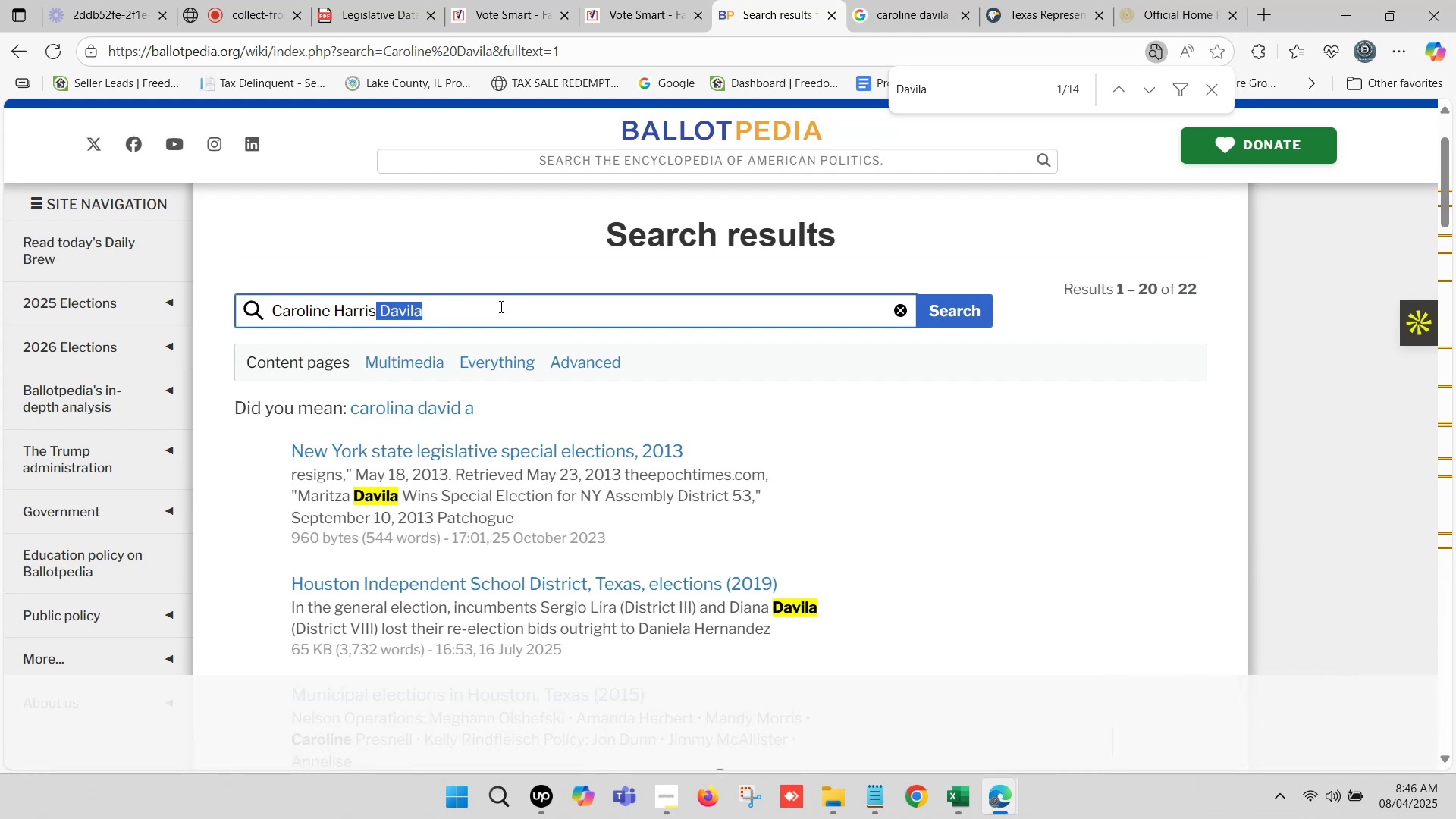 
key(Backspace)
 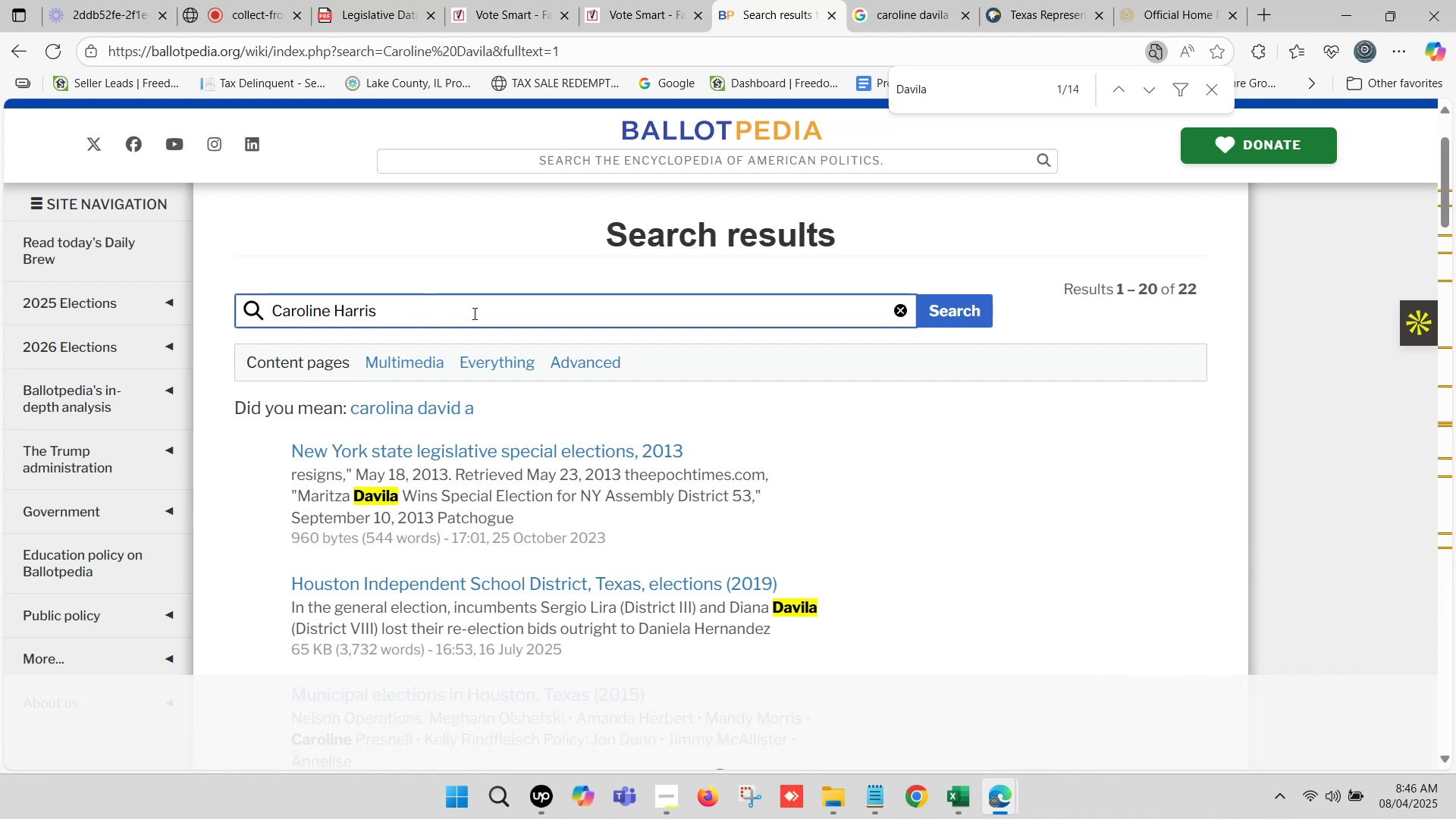 
wait(5.41)
 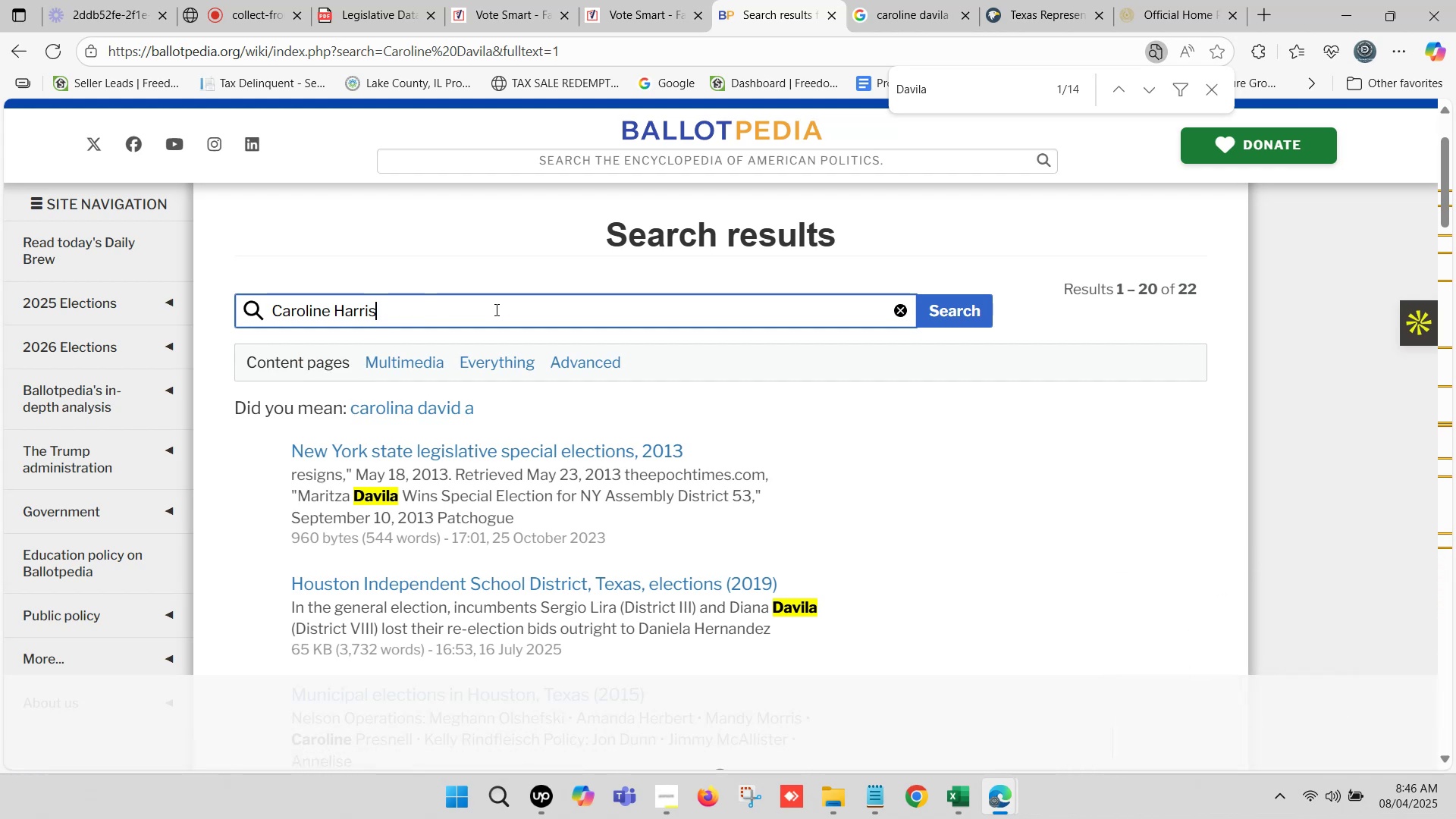 
left_click_drag(start_coordinate=[327, 314], to_coordinate=[469, 318])
 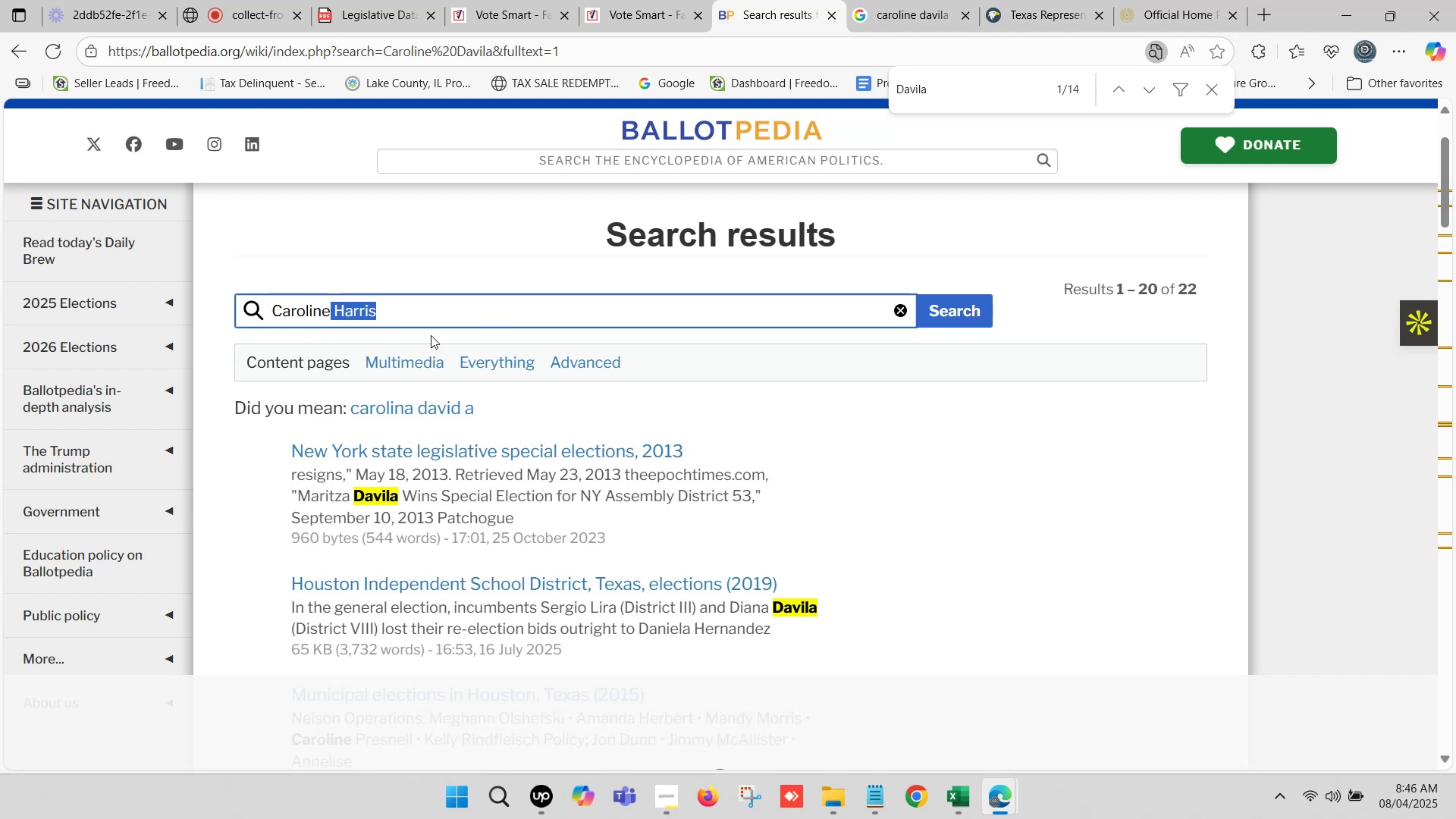 
key(Backspace)
 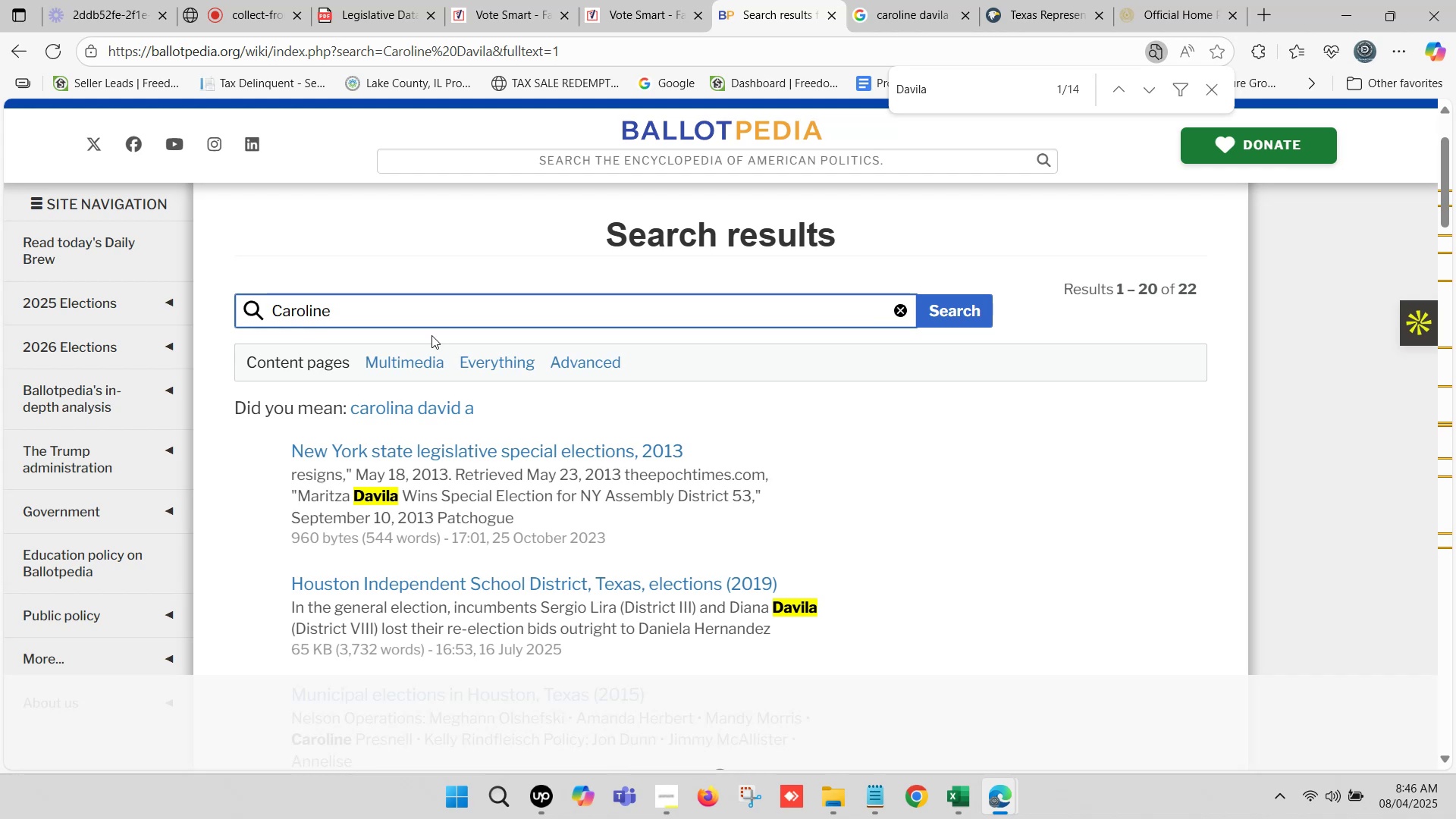 
scroll: coordinate [432, 332], scroll_direction: up, amount: 8.0
 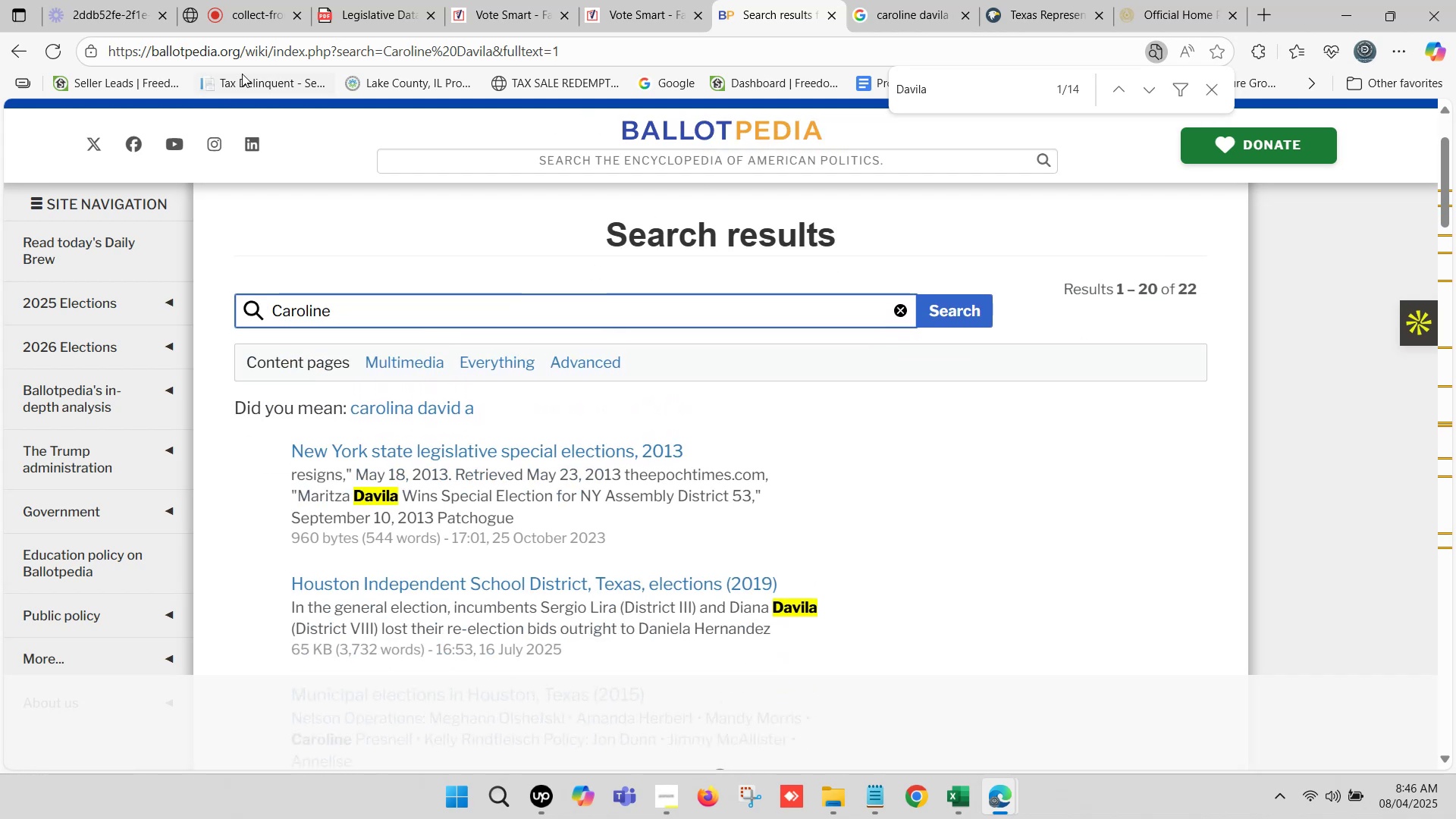 
left_click_drag(start_coordinate=[243, 46], to_coordinate=[1455, 30])
 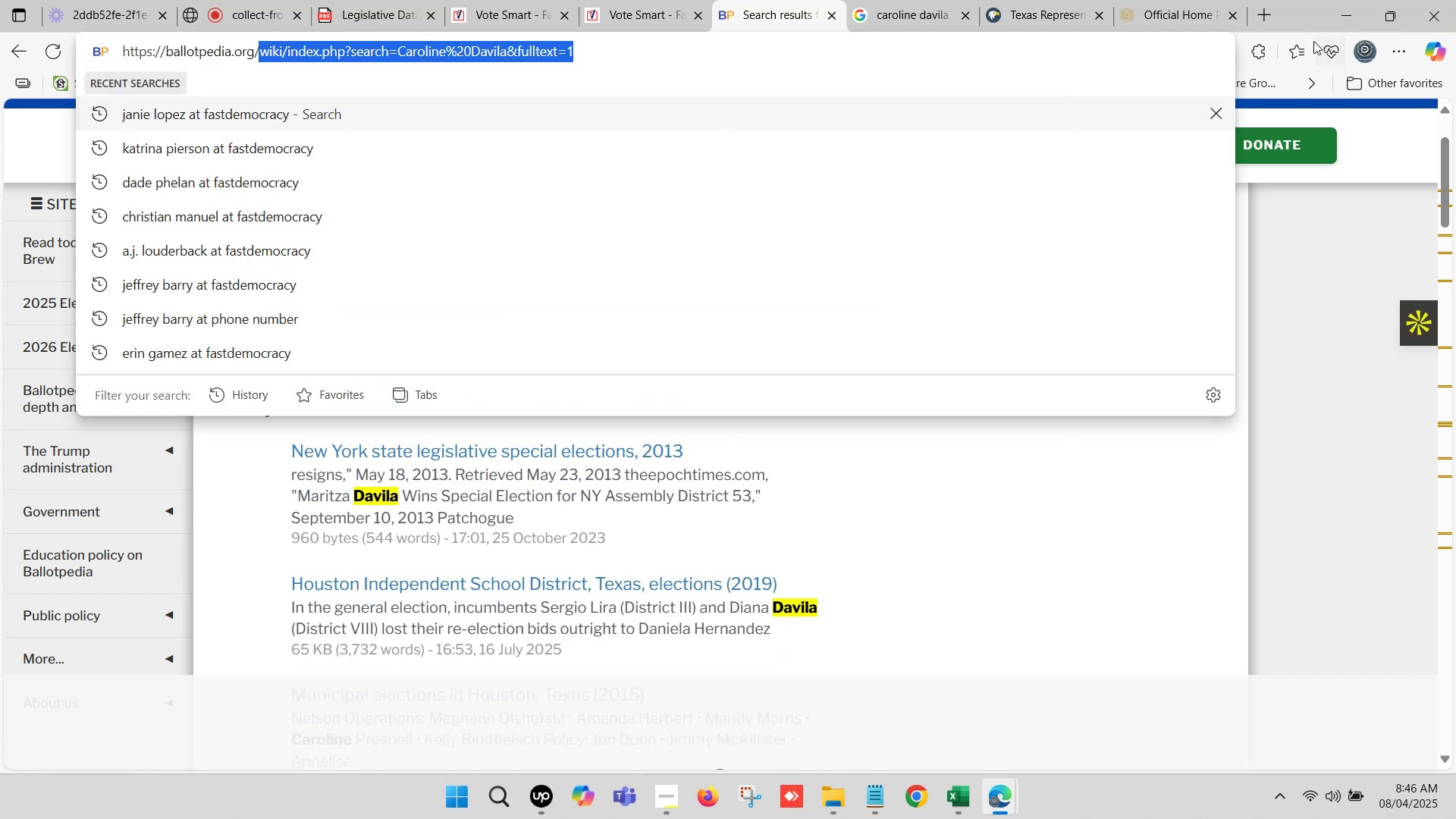 
key(Backspace)
 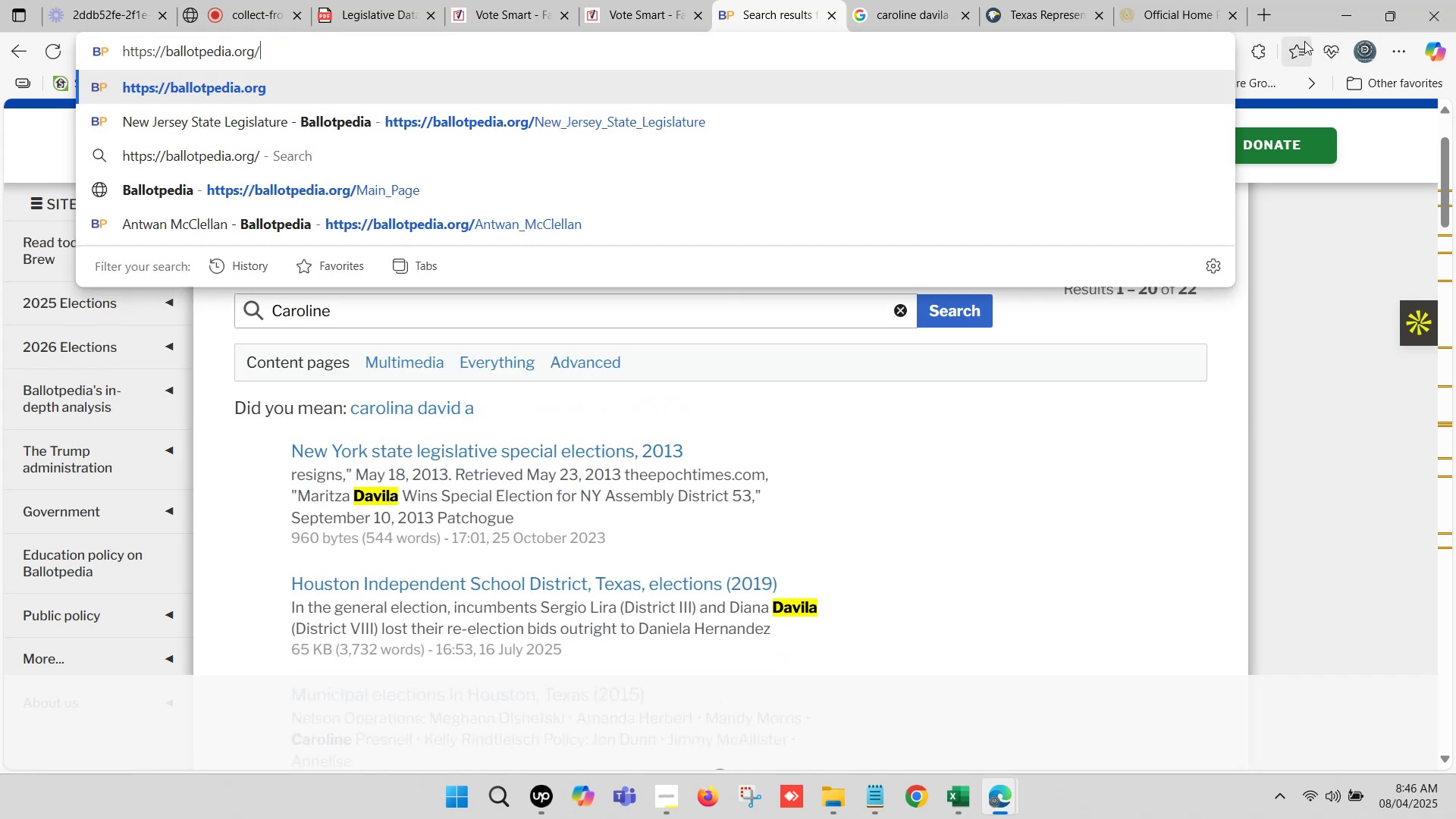 
key(Enter)
 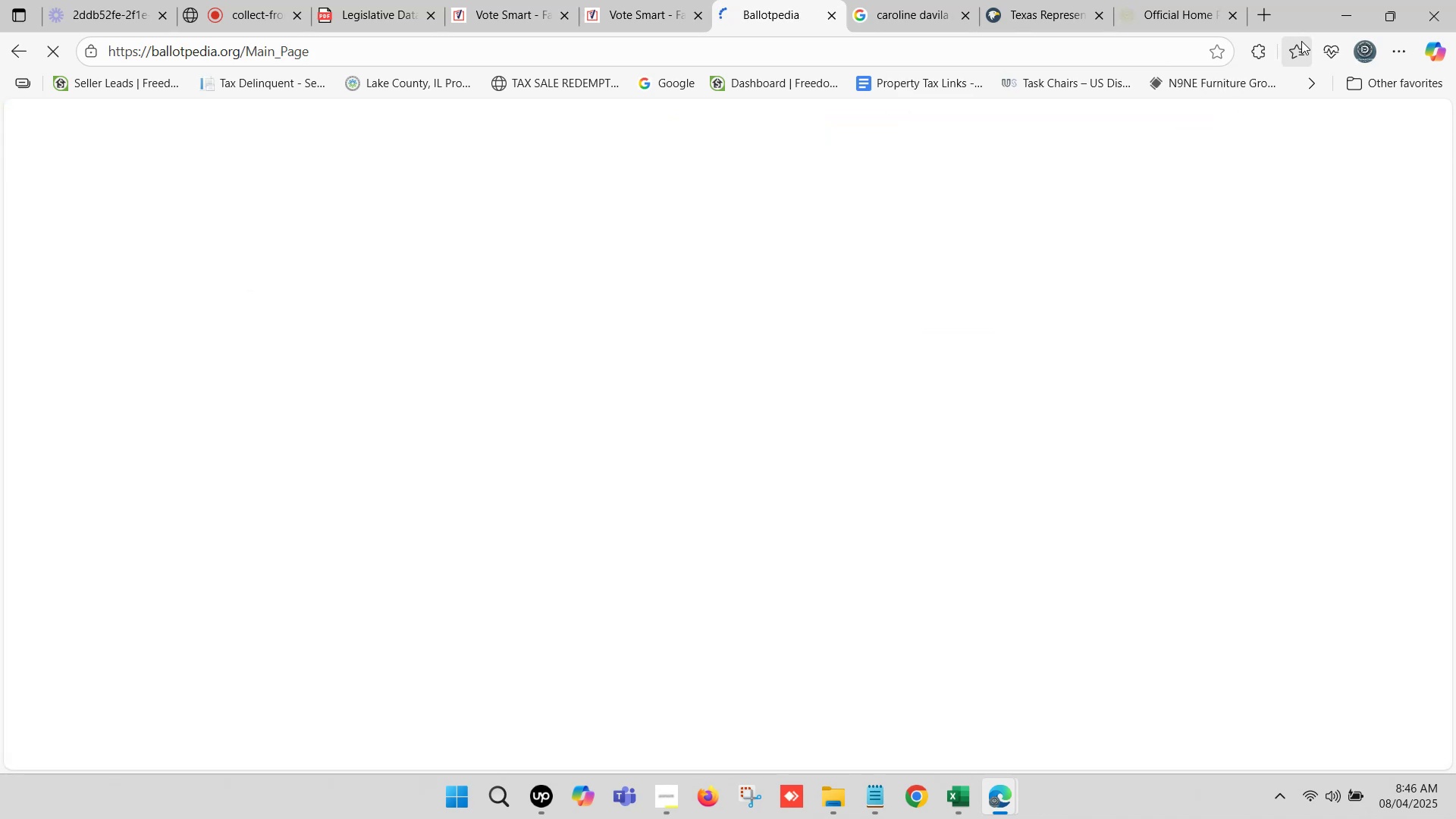 
wait(5.04)
 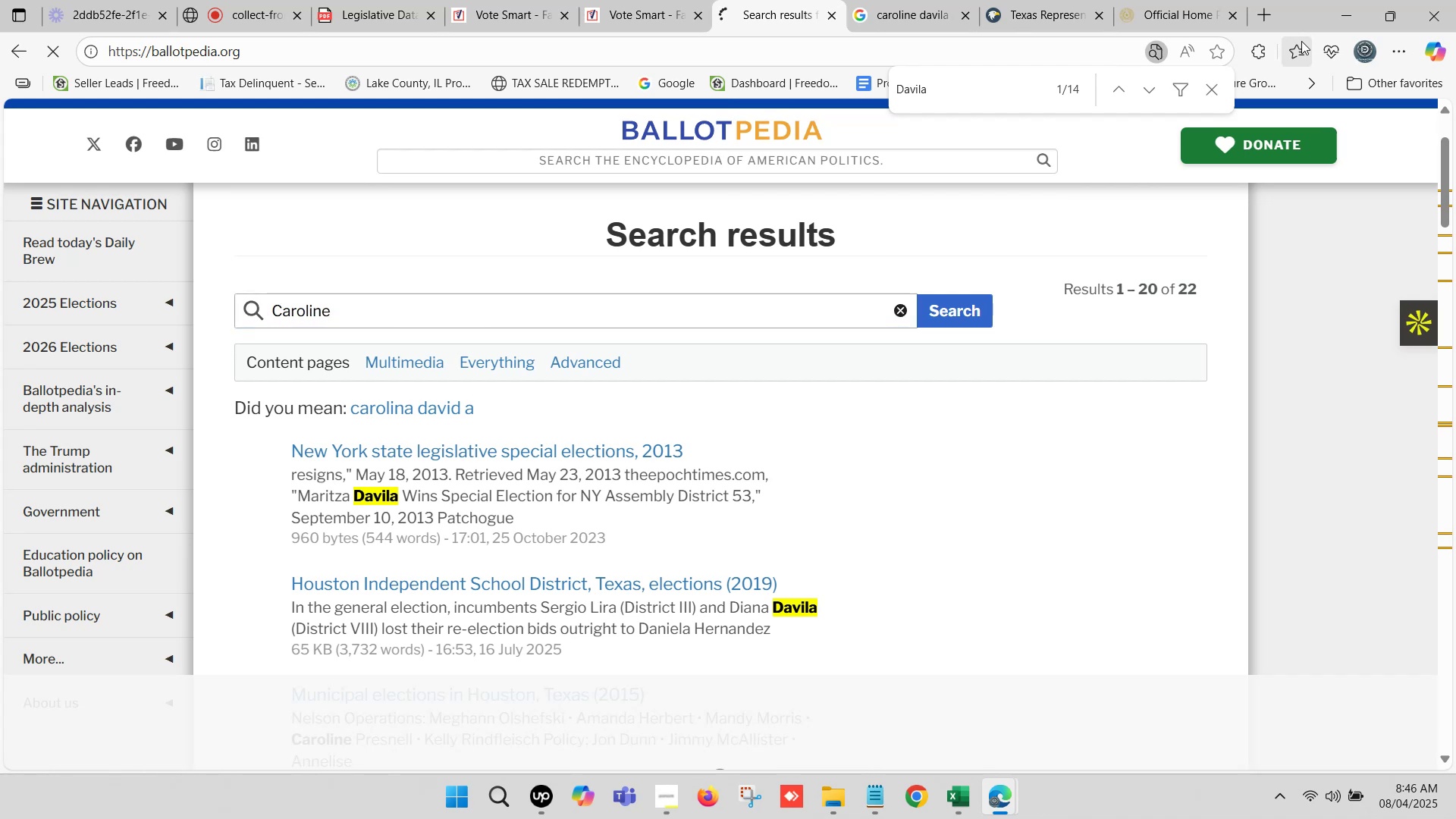 
scroll: coordinate [627, 322], scroll_direction: up, amount: 3.0
 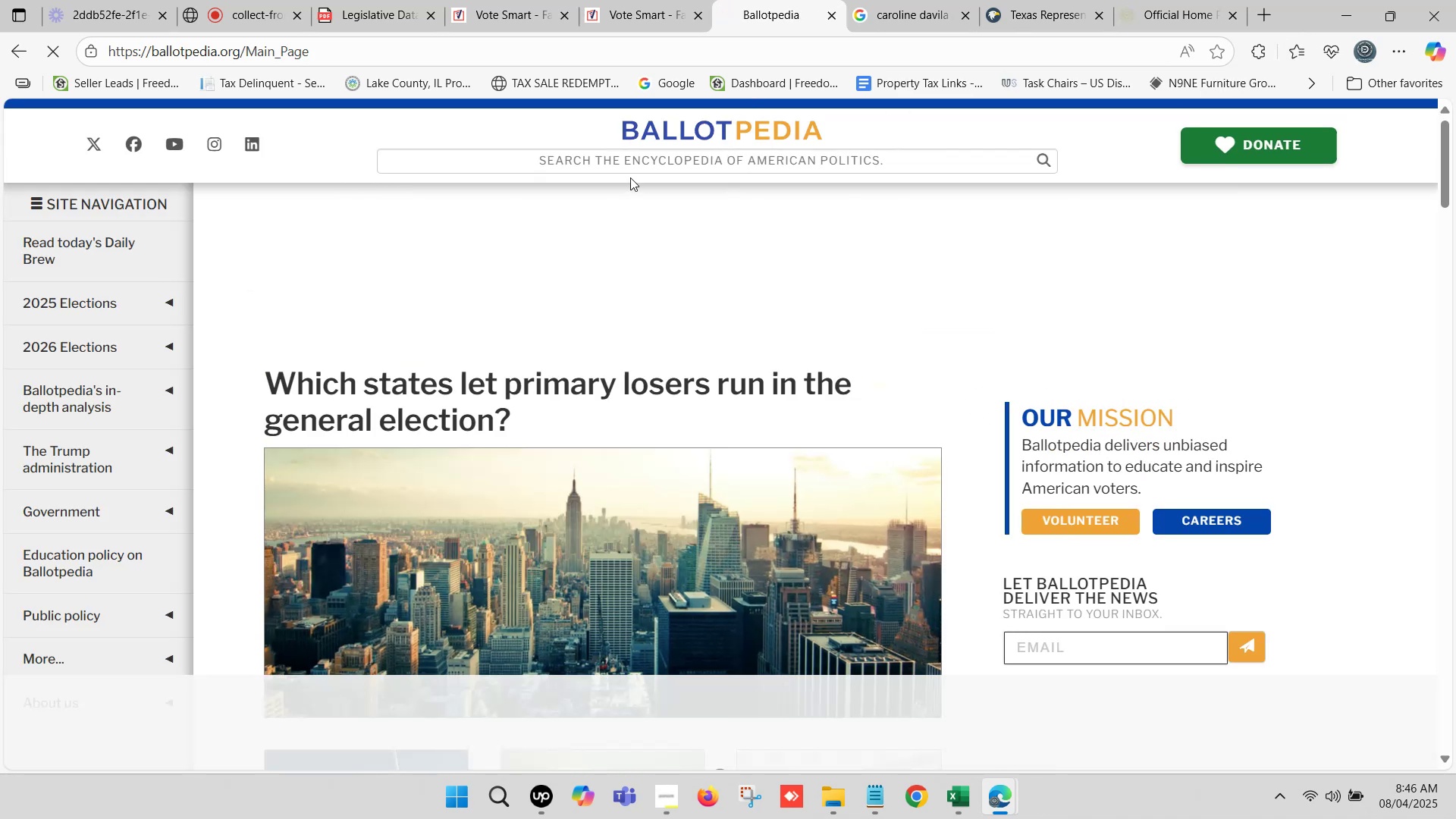 
left_click([635, 157])
 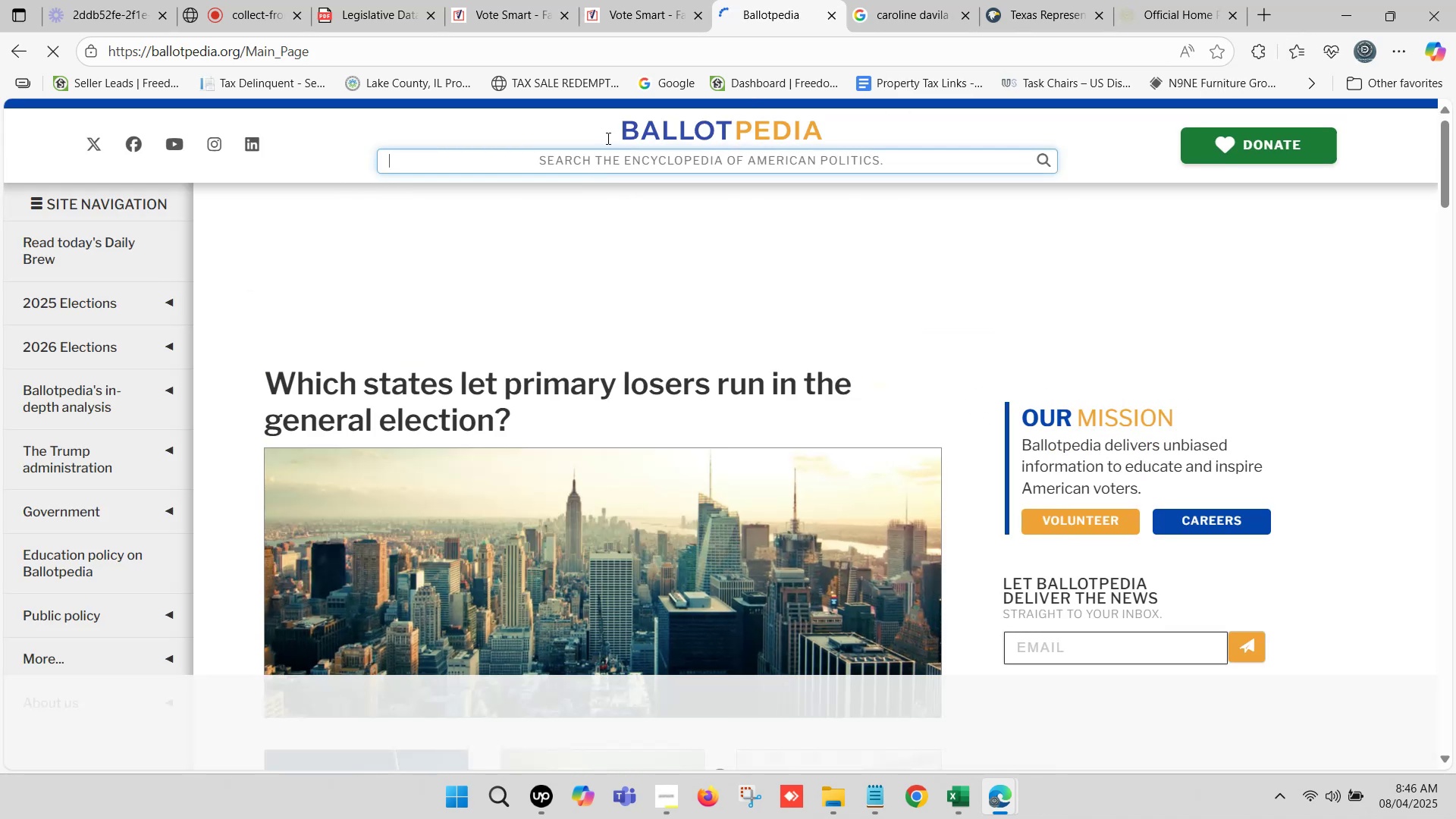 
left_click([625, 24])
 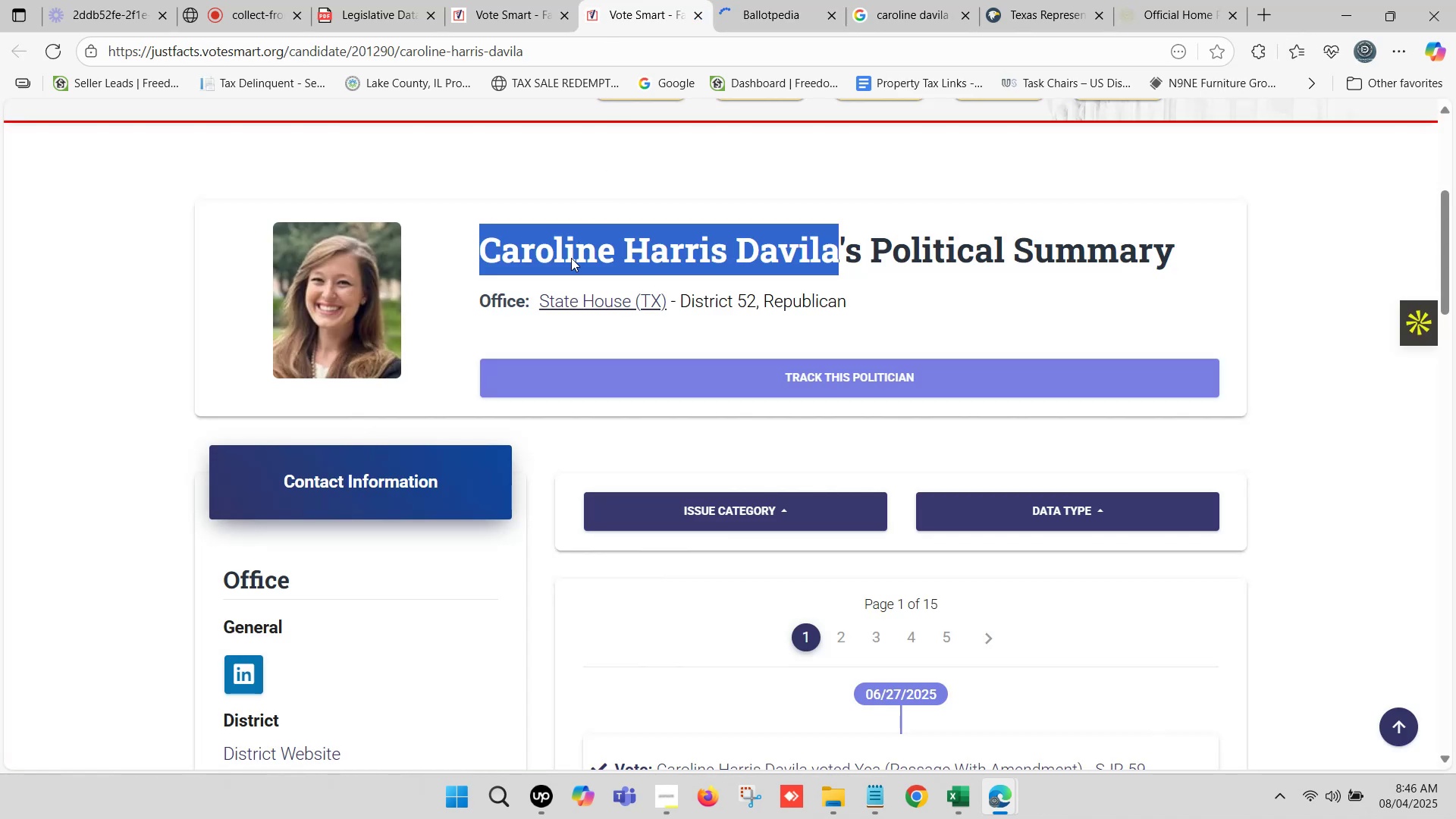 
key(Control+C)
 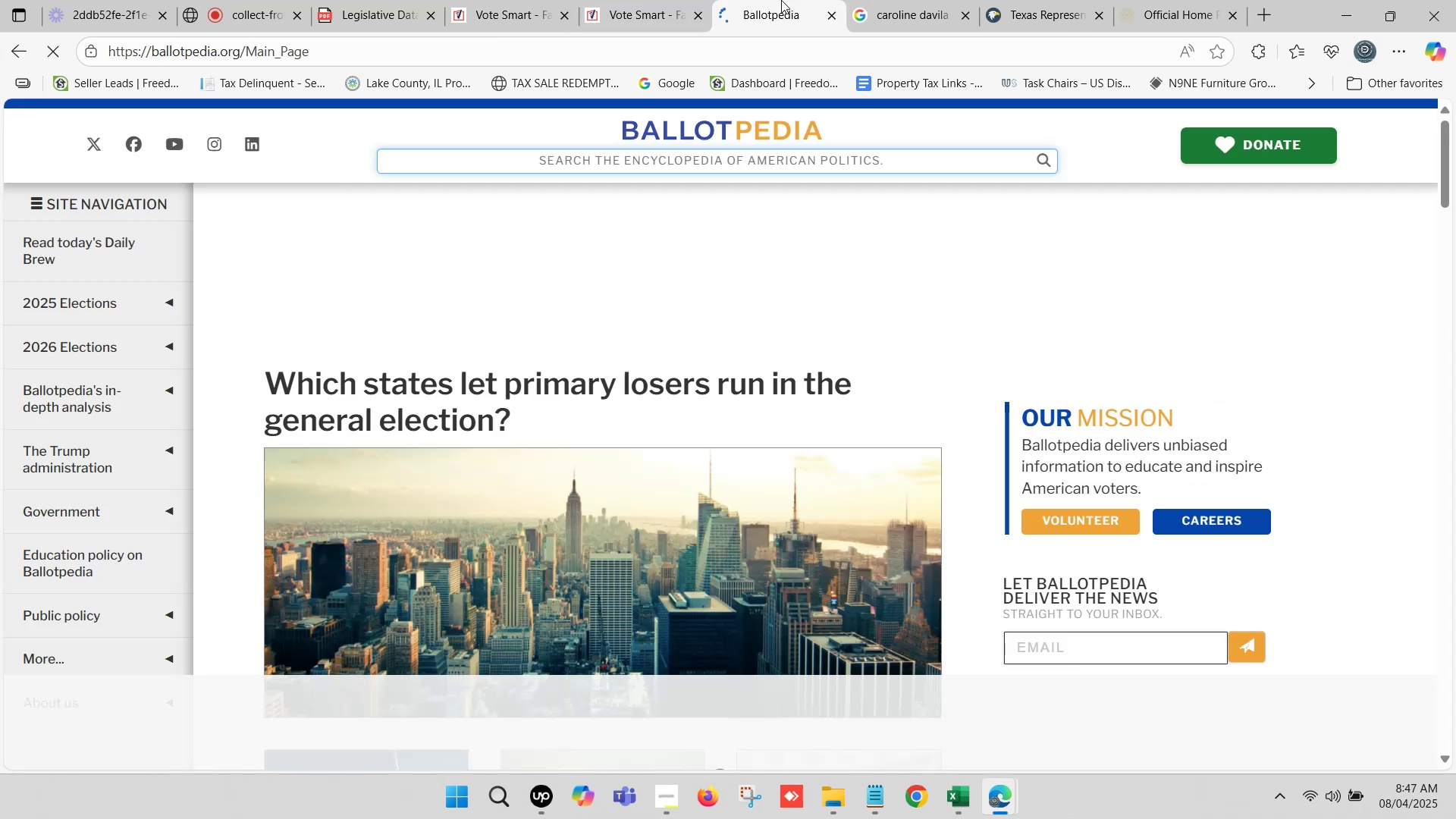 
left_click([781, 0])
 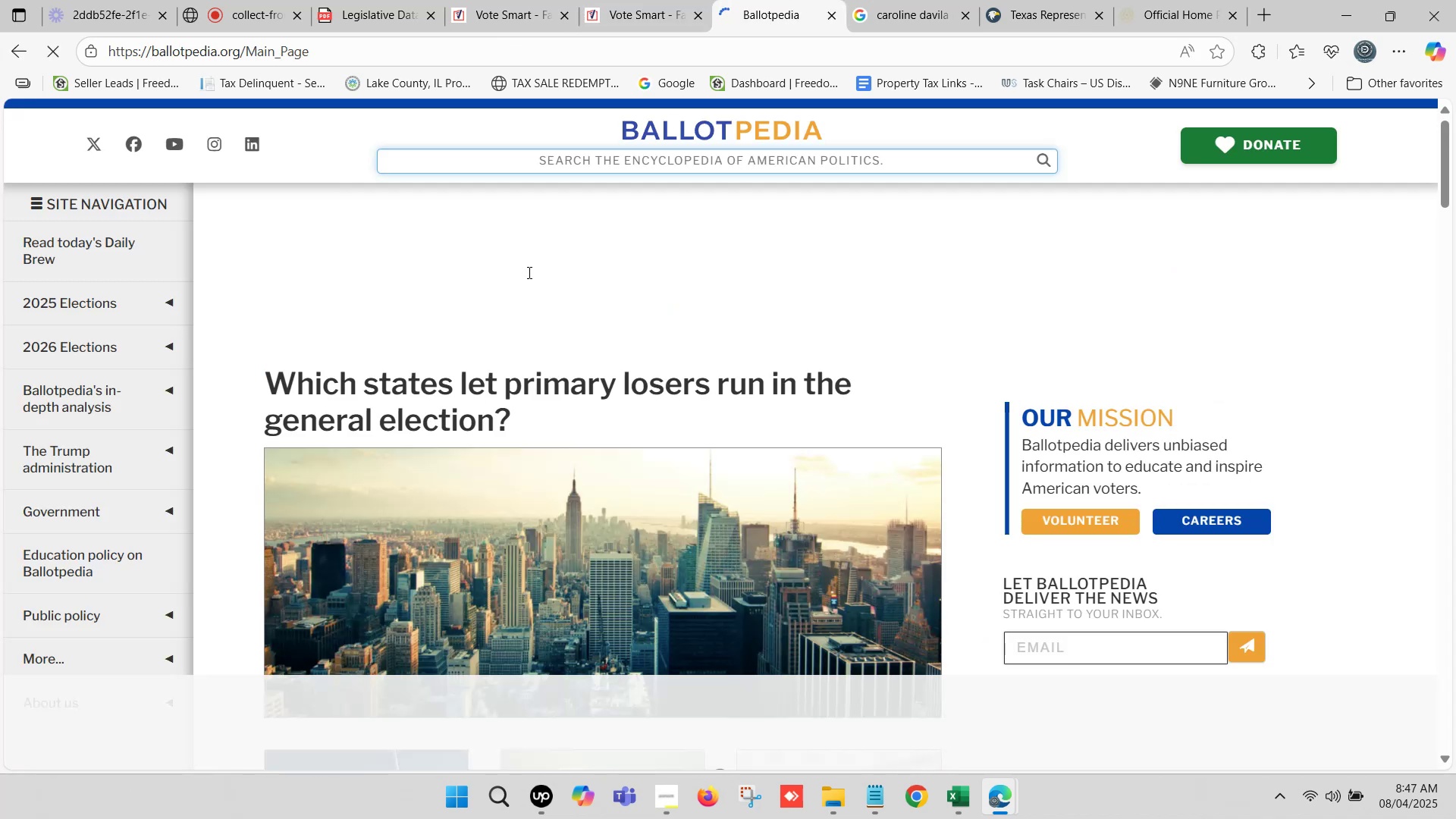 
key(Control+V)
 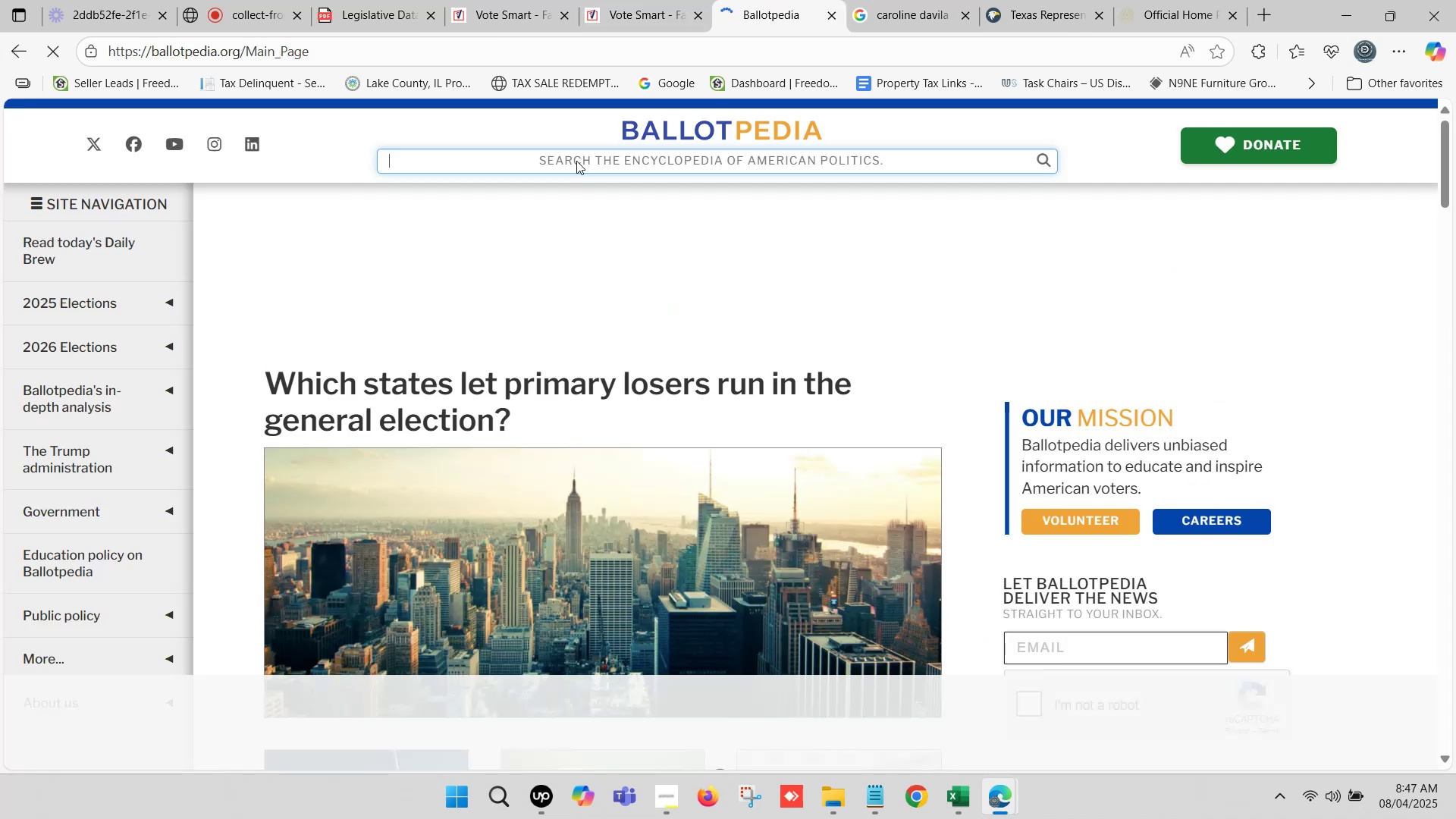 
key(Control+ControlLeft)
 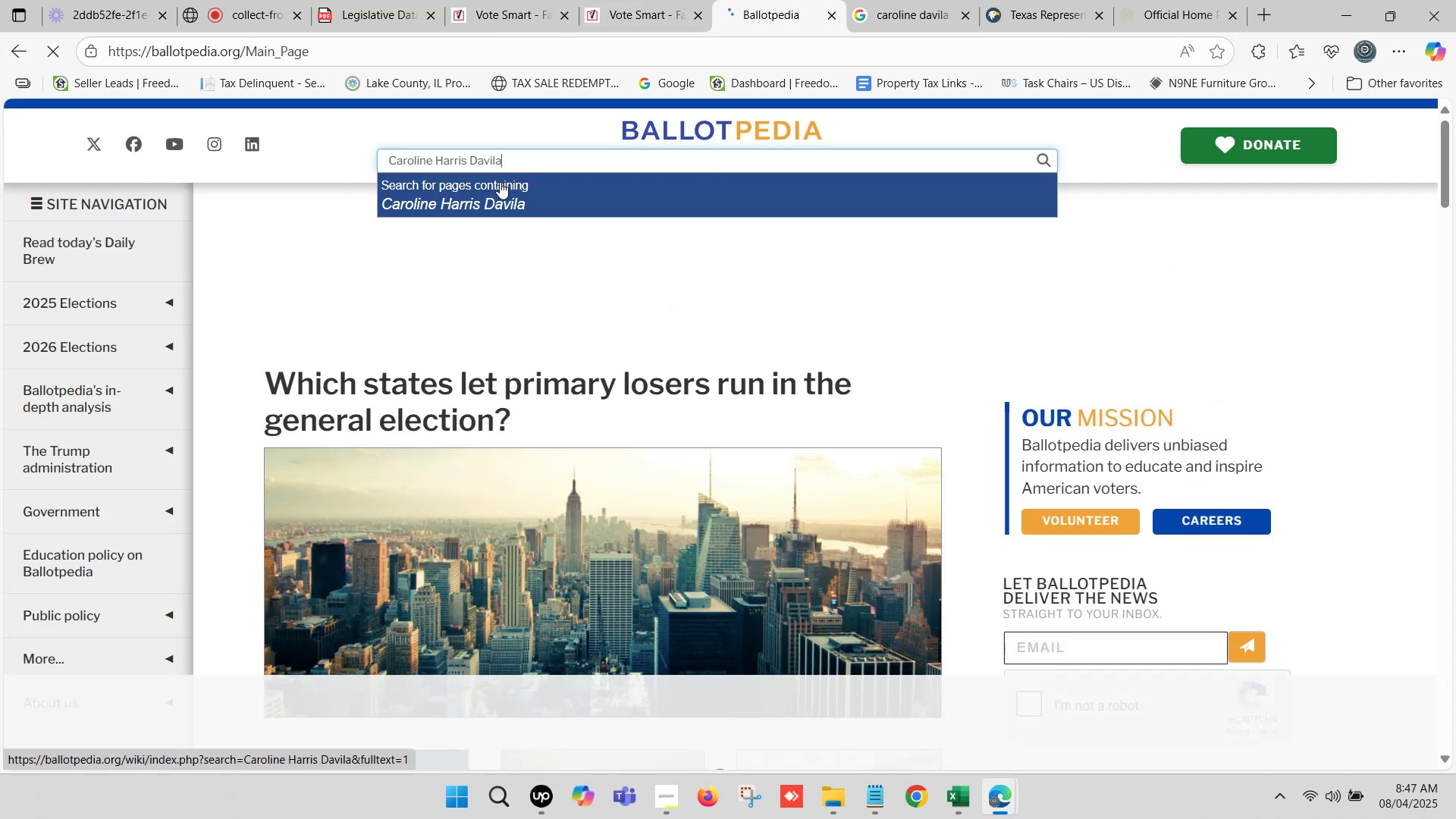 
left_click([576, 161])
 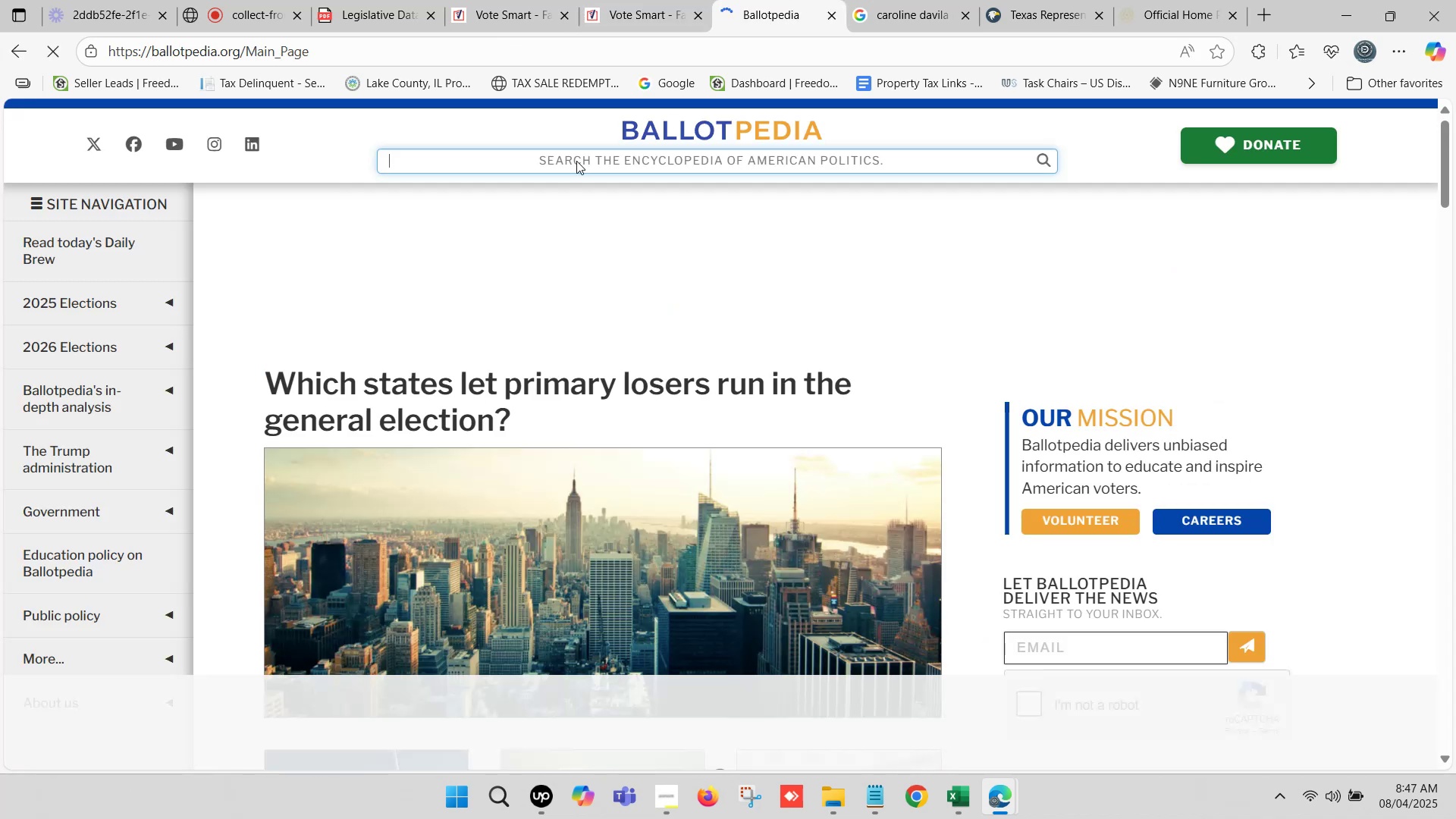 
left_click([476, 199])
 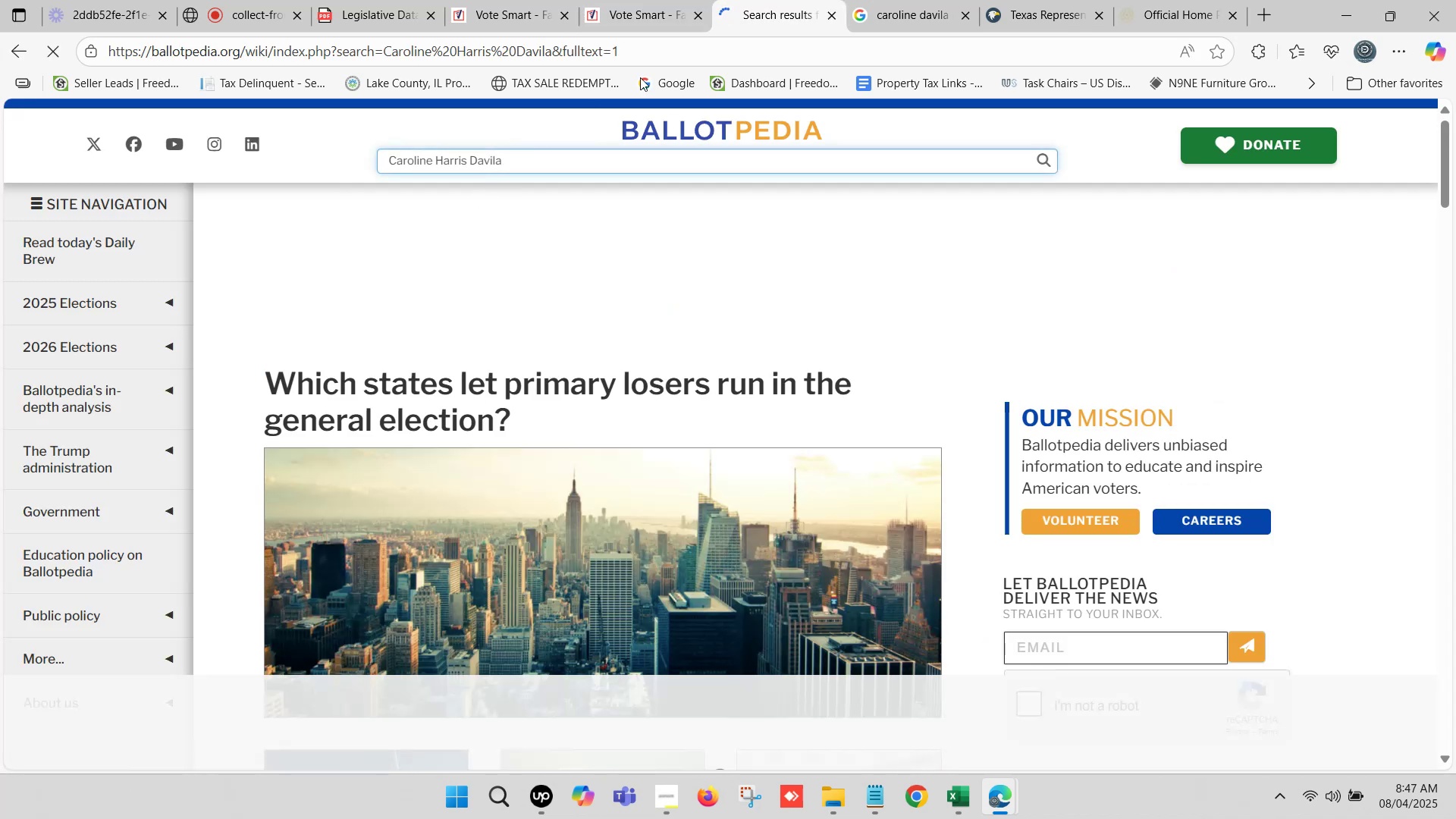 
left_click([732, 0])
 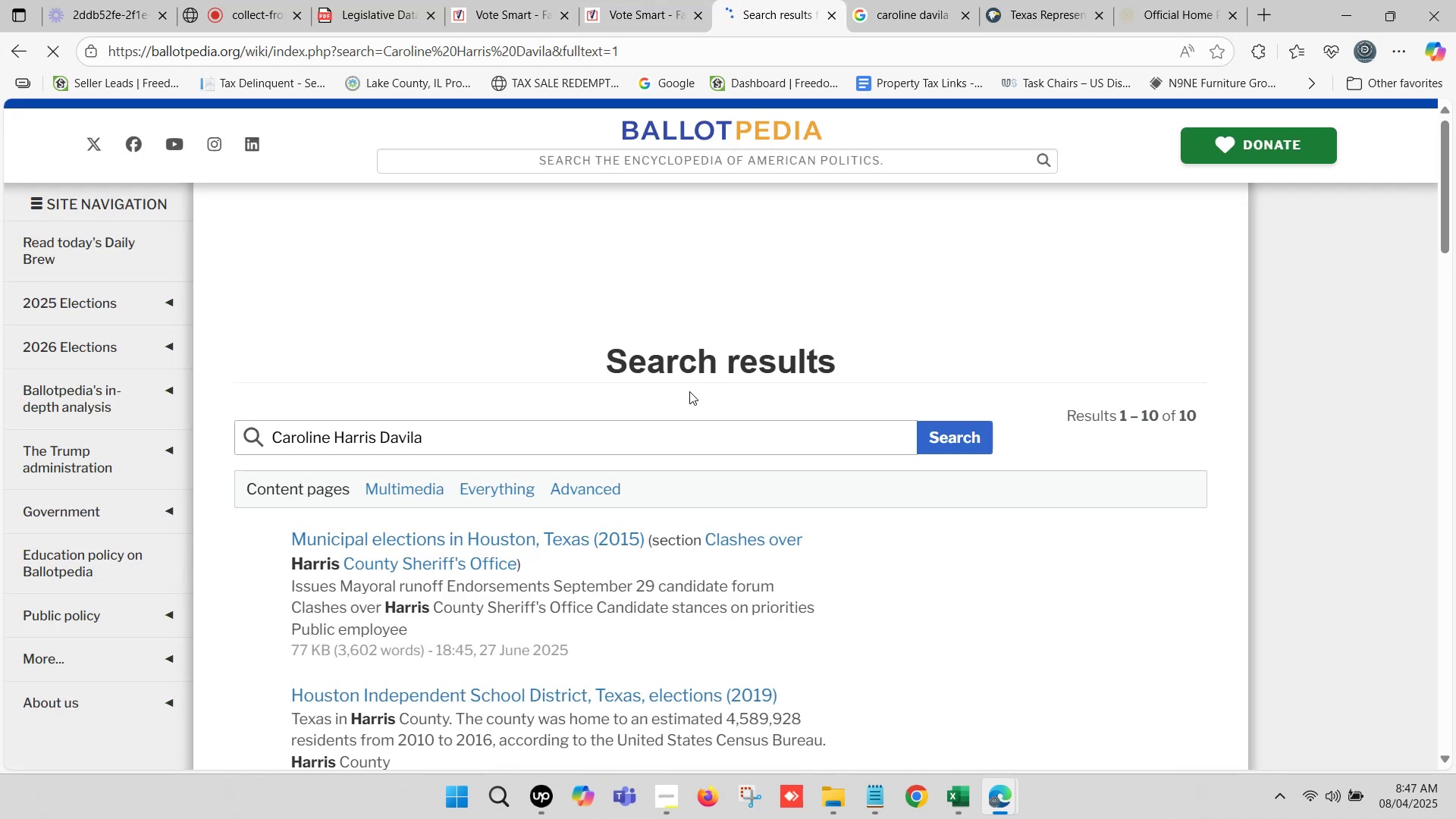 
scroll: coordinate [651, 401], scroll_direction: down, amount: 1.0
 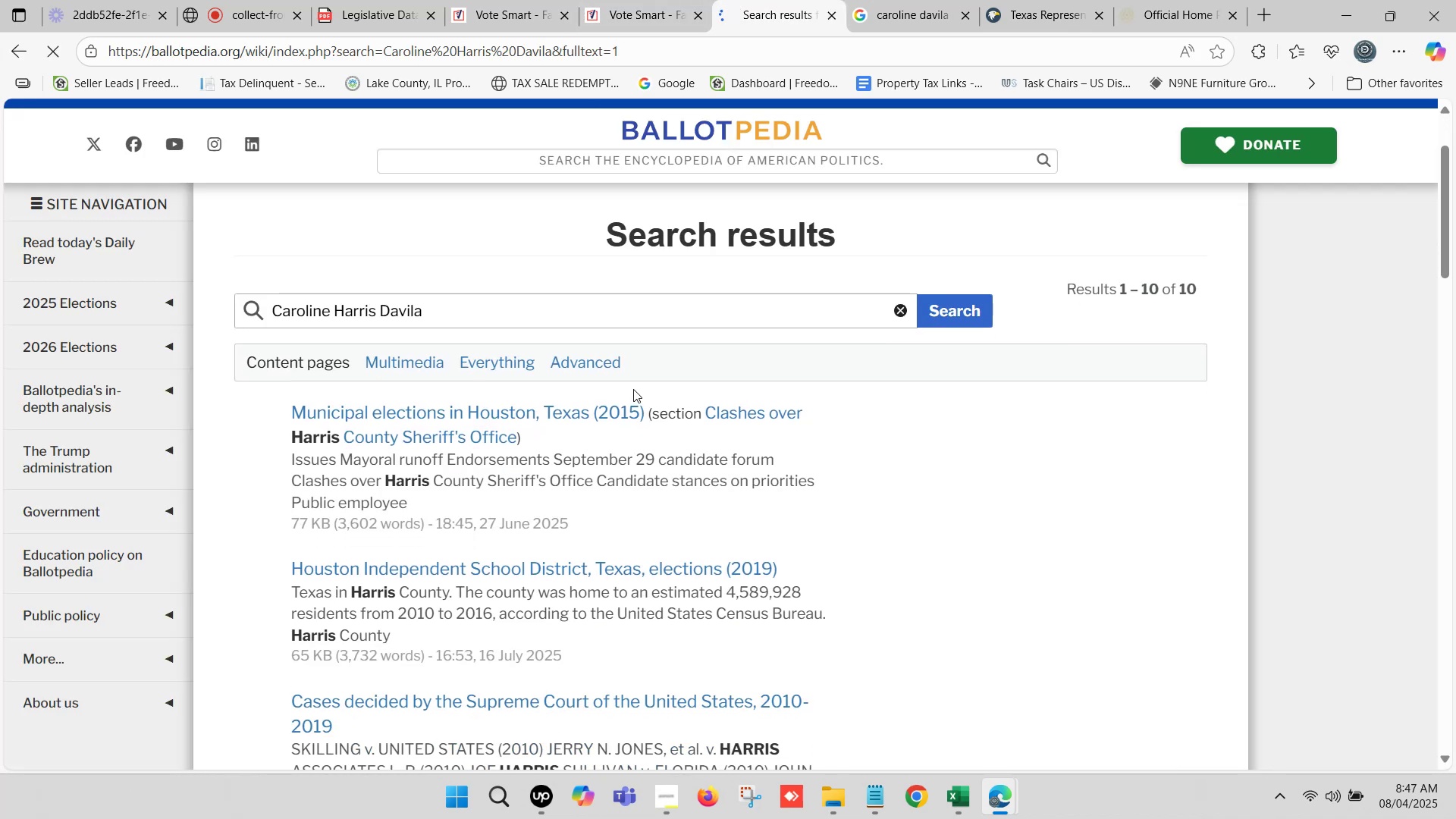 
key(Control+F)
 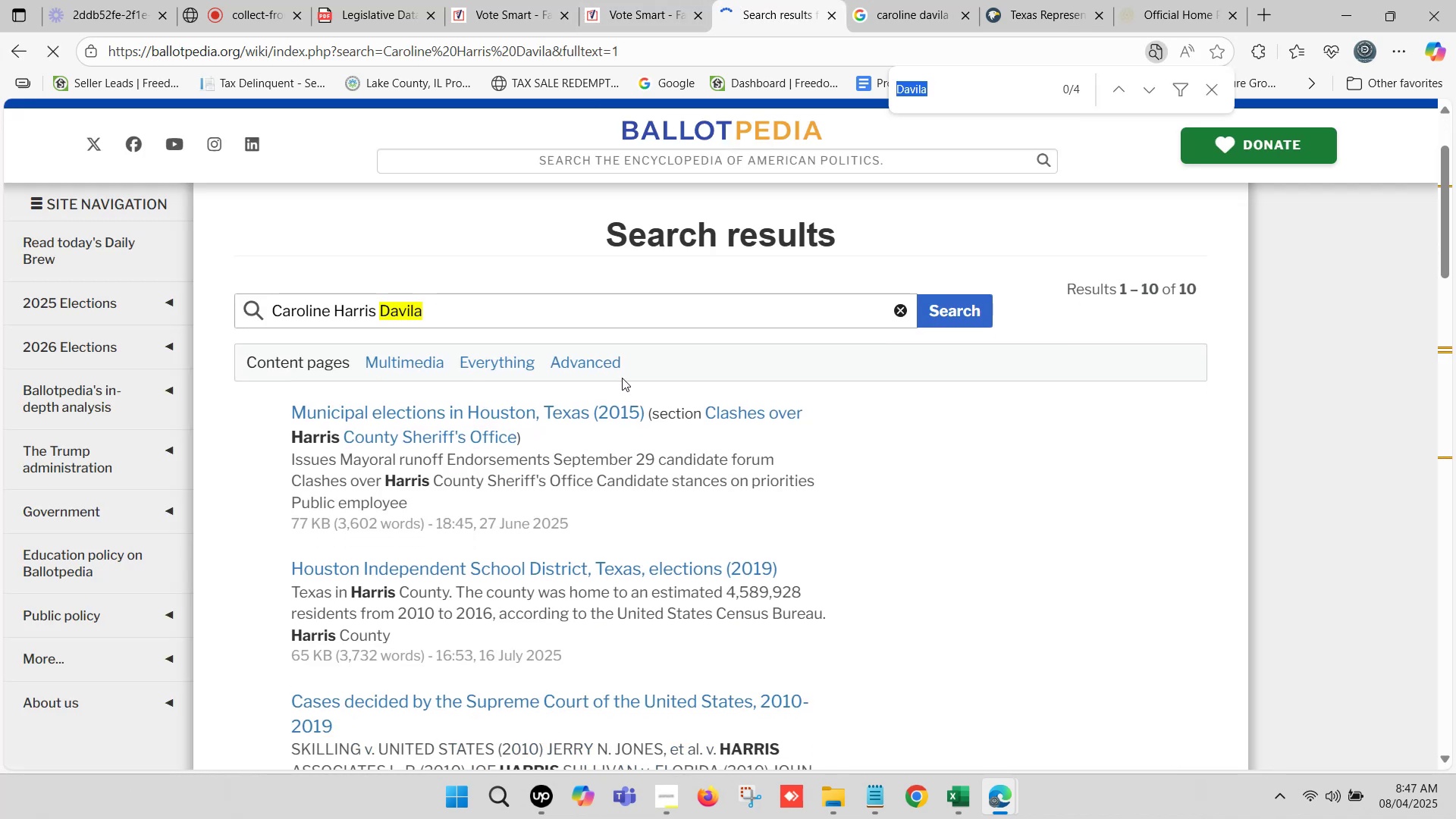 
key(Control+V)
 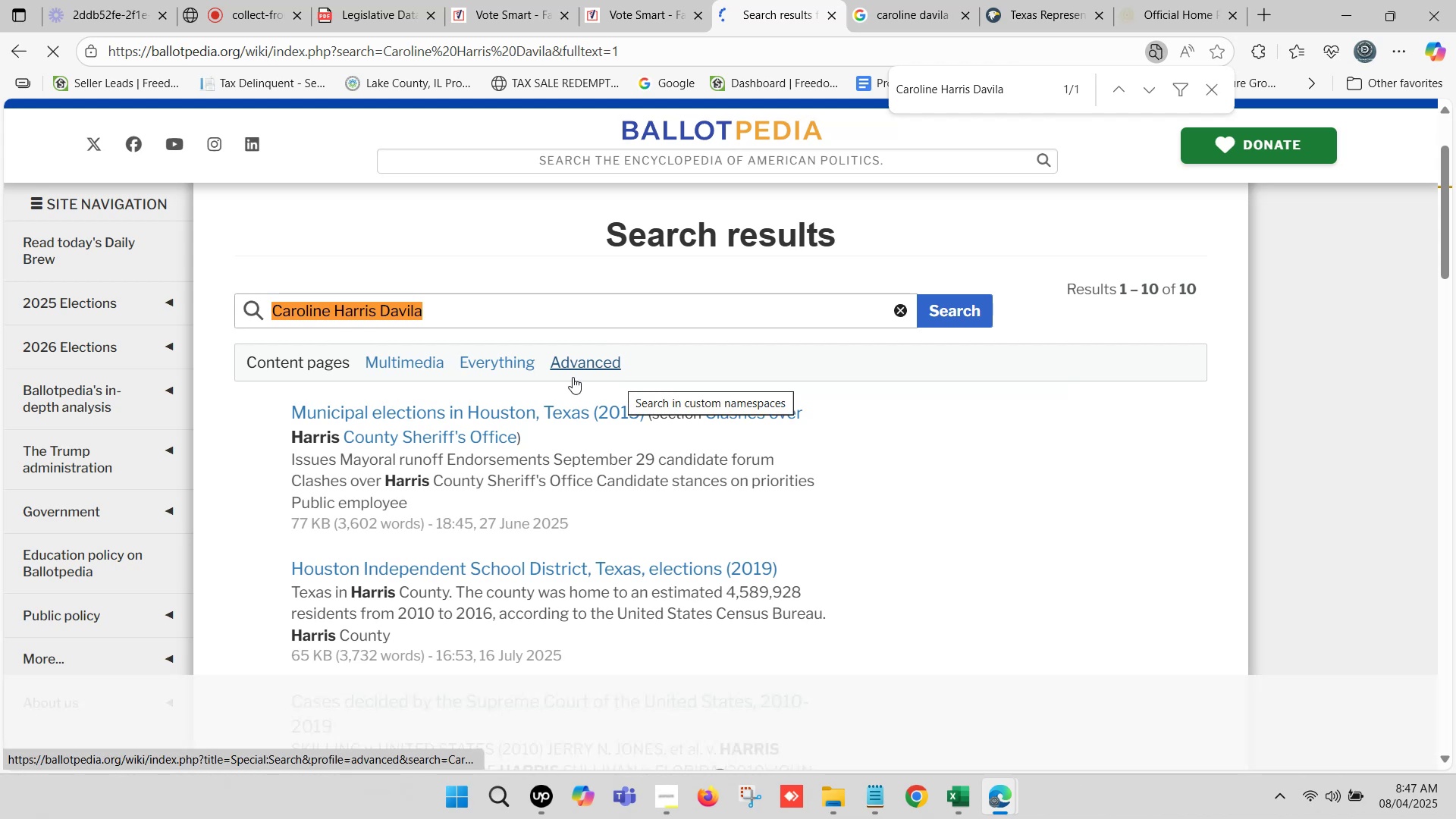 
scroll: coordinate [701, 479], scroll_direction: down, amount: 11.0
 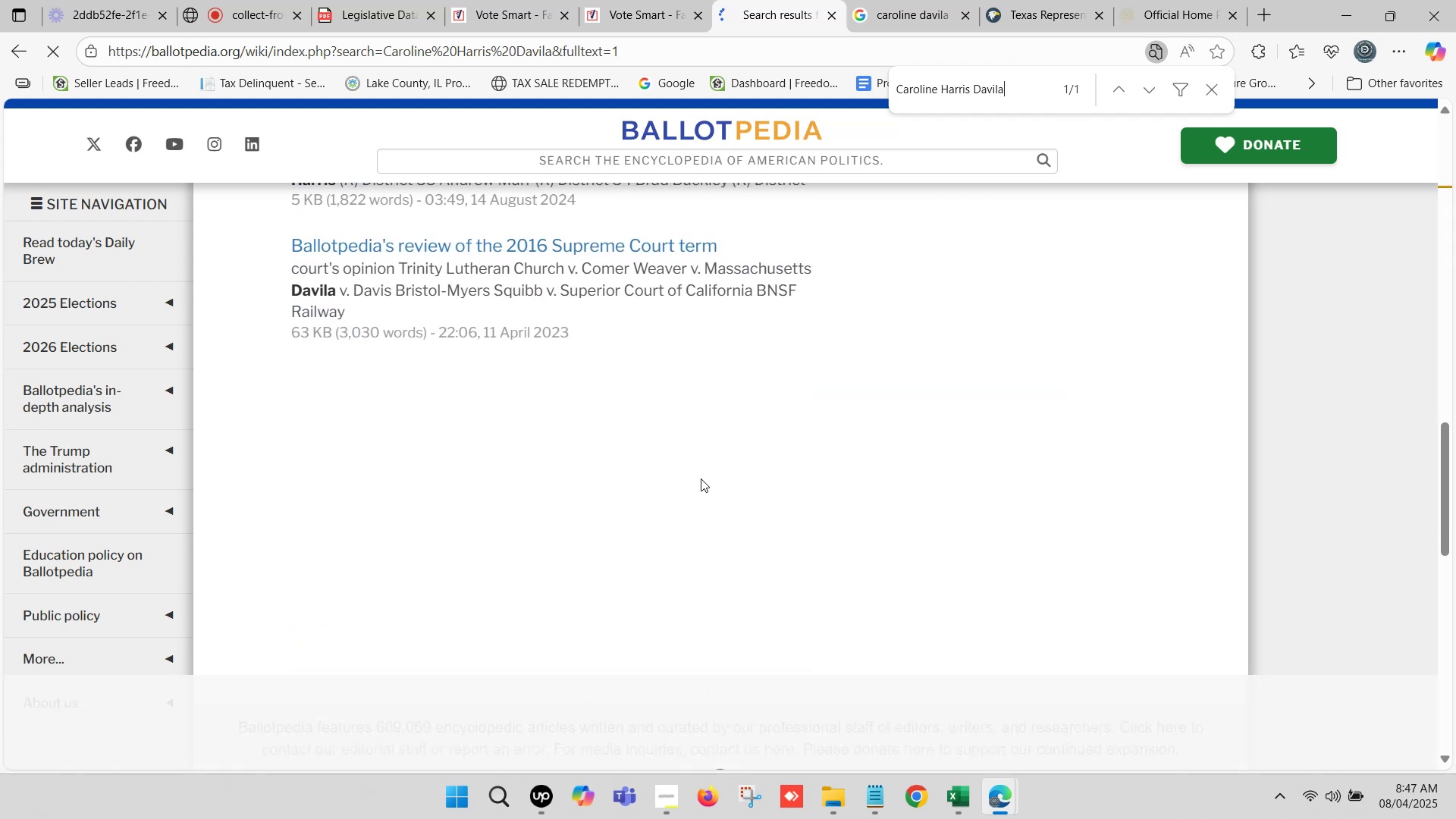 
scroll: coordinate [703, 478], scroll_direction: up, amount: 3.0
 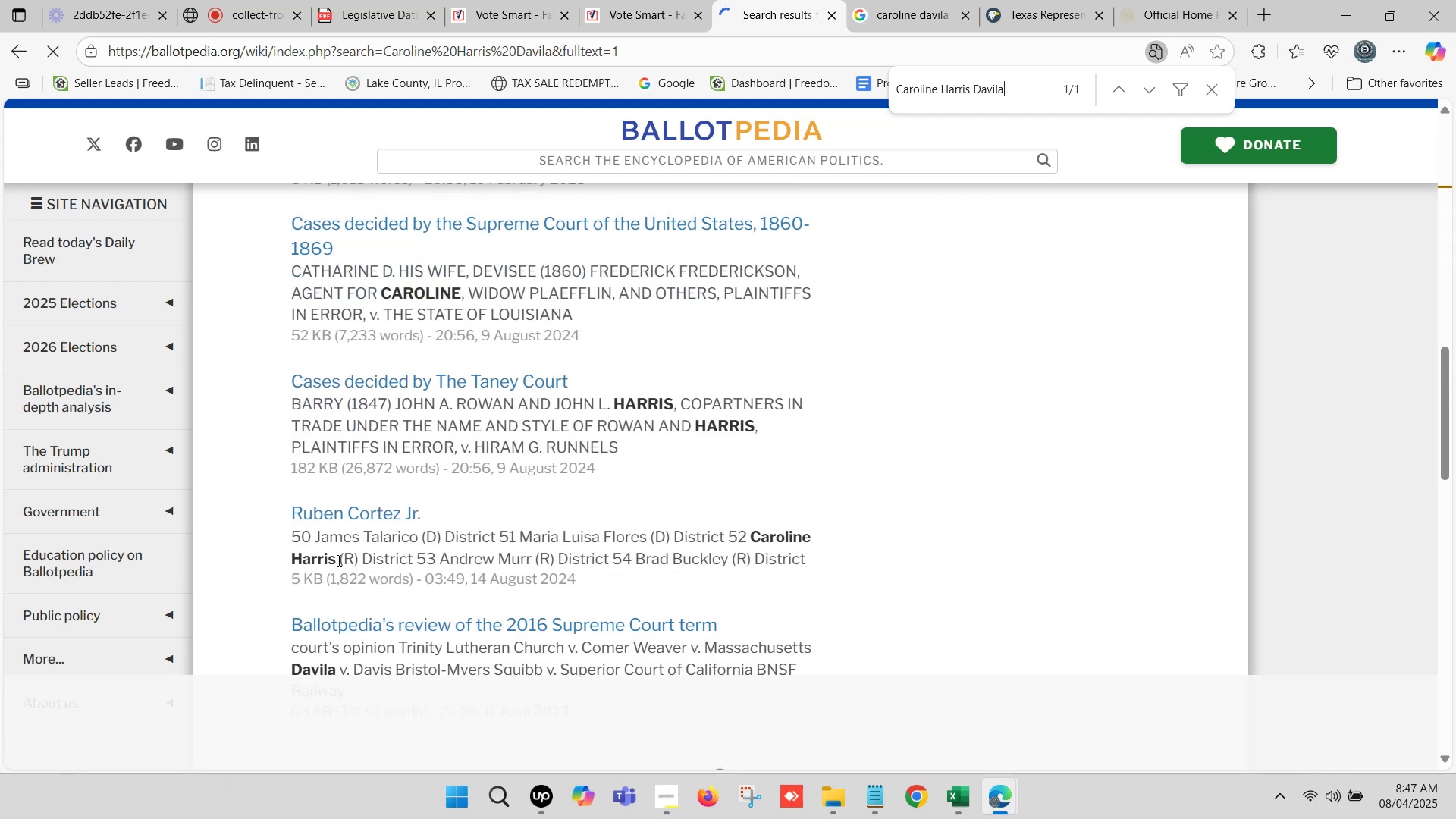 
left_click([306, 558])
 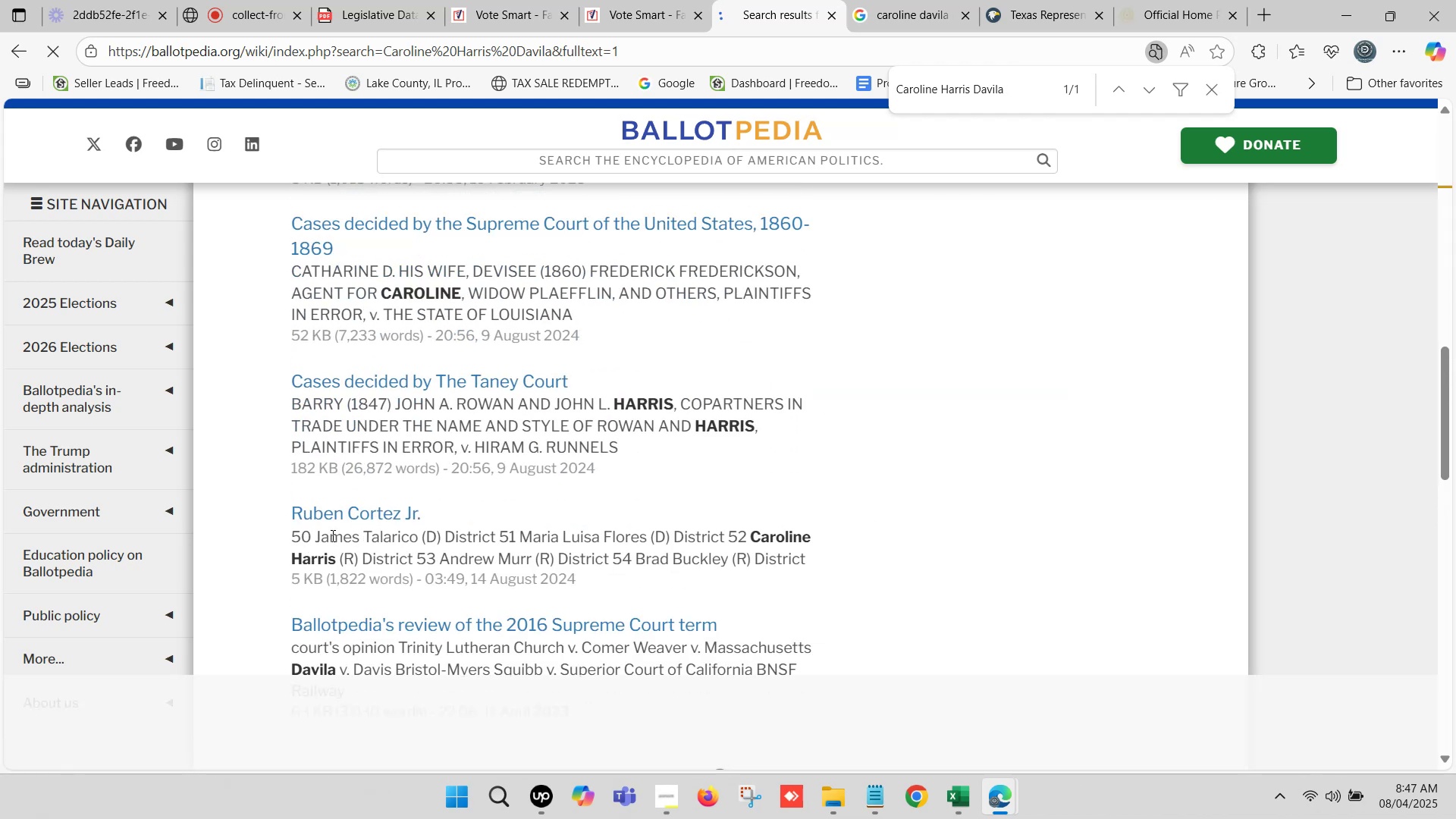 
scroll: coordinate [337, 529], scroll_direction: down, amount: 1.0
 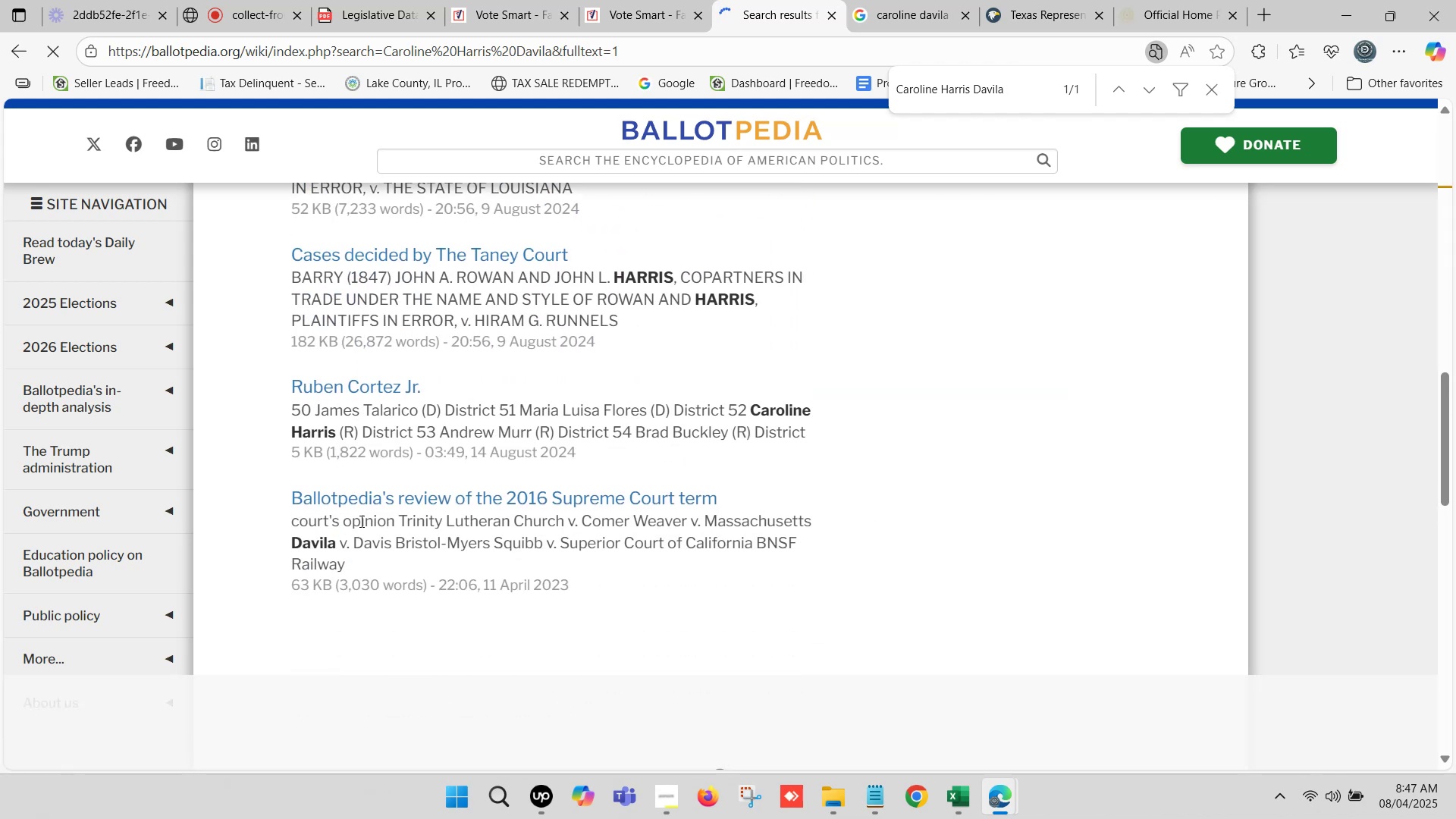 
scroll: coordinate [407, 500], scroll_direction: up, amount: 3.0
 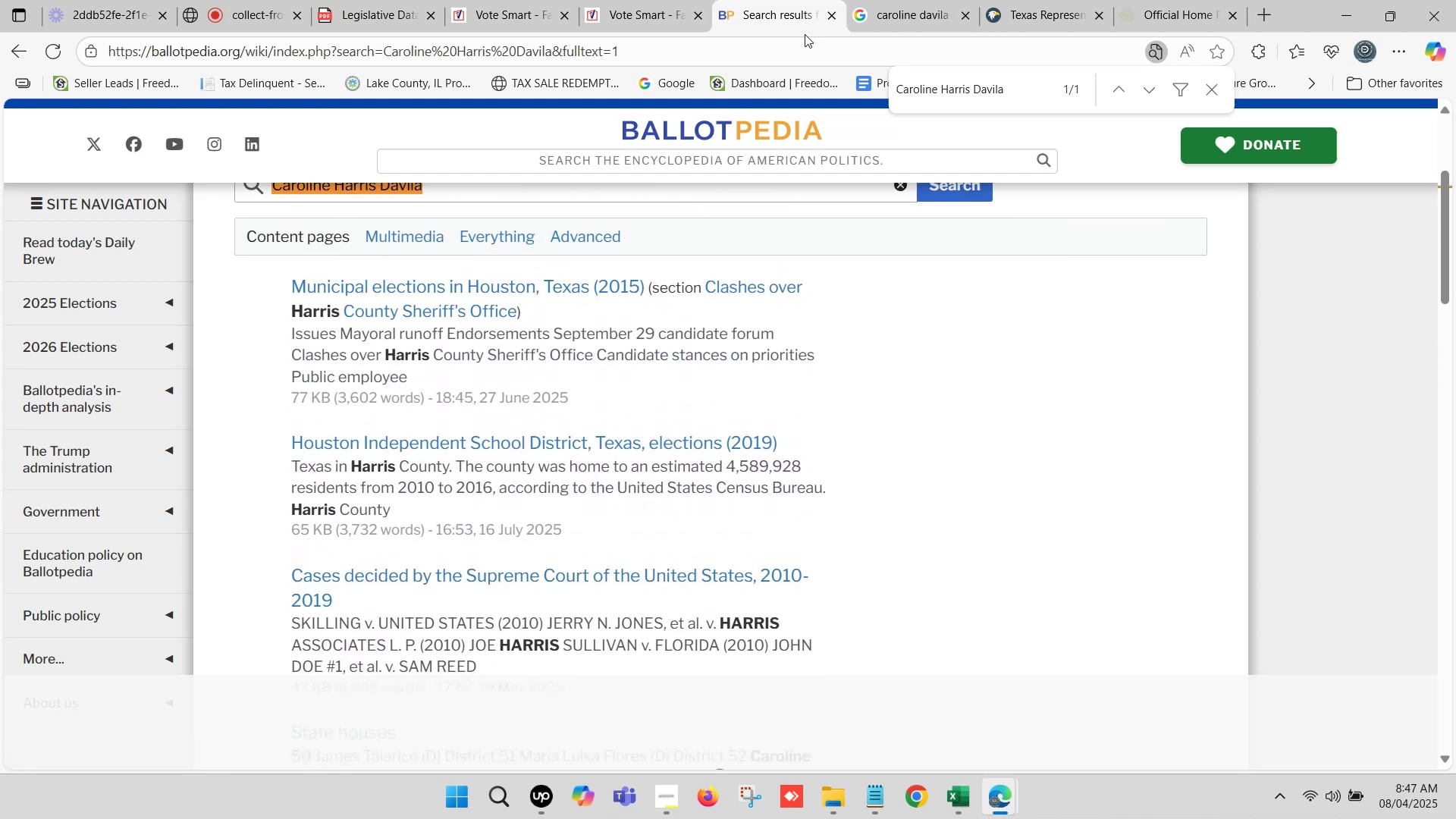 
left_click([904, 0])
 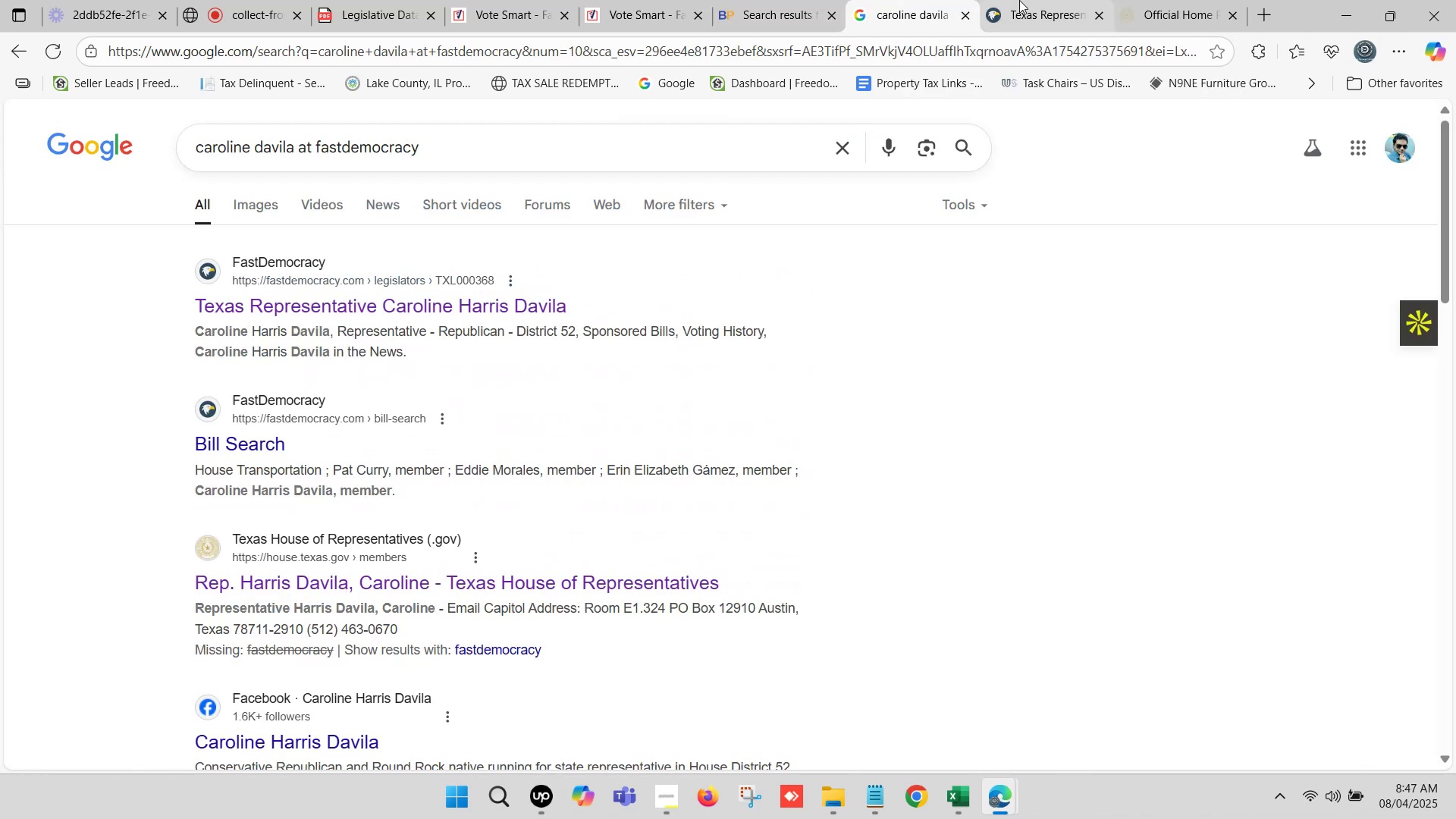 
left_click([1019, 0])
 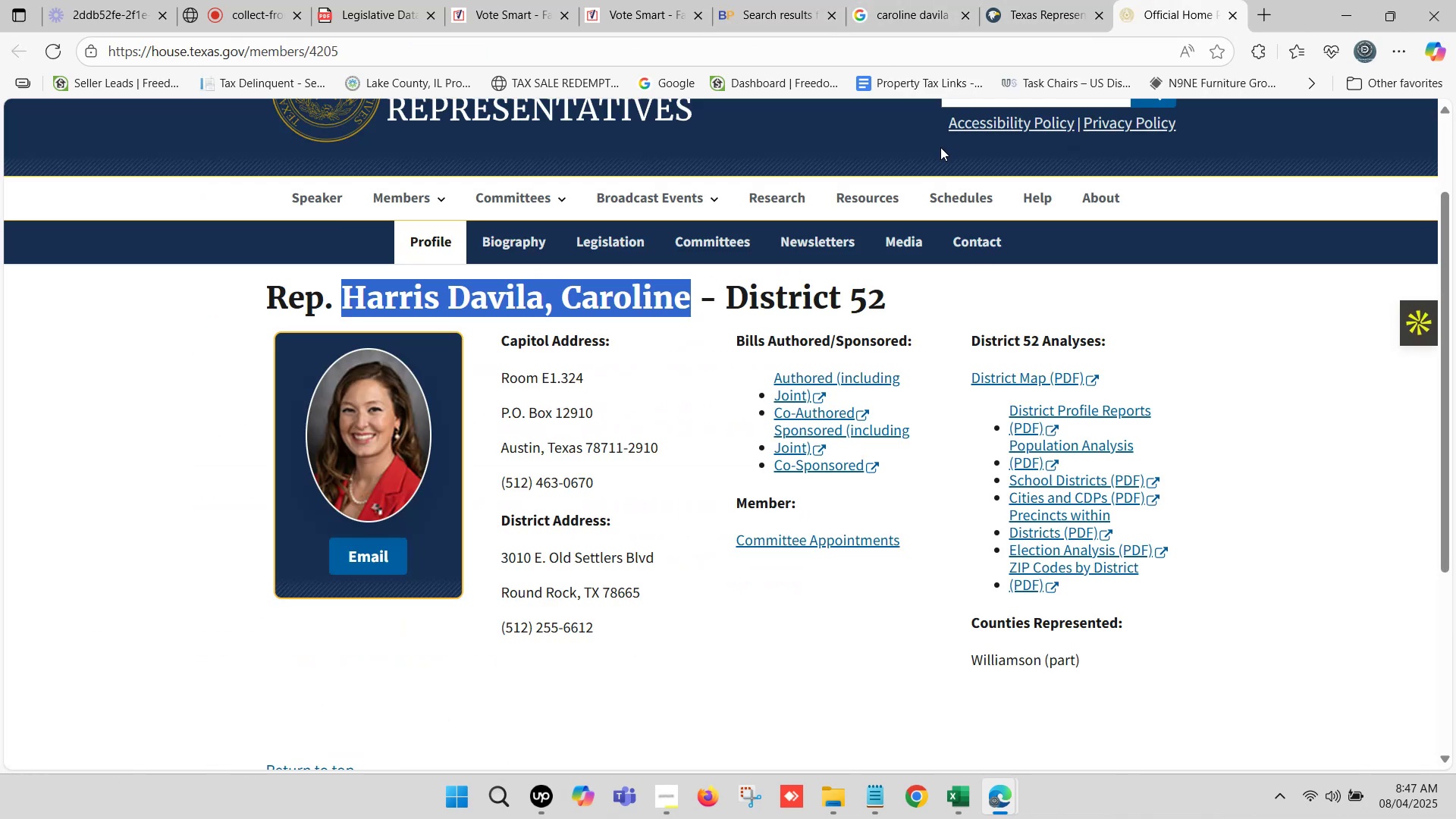 
left_click([1077, 0])
 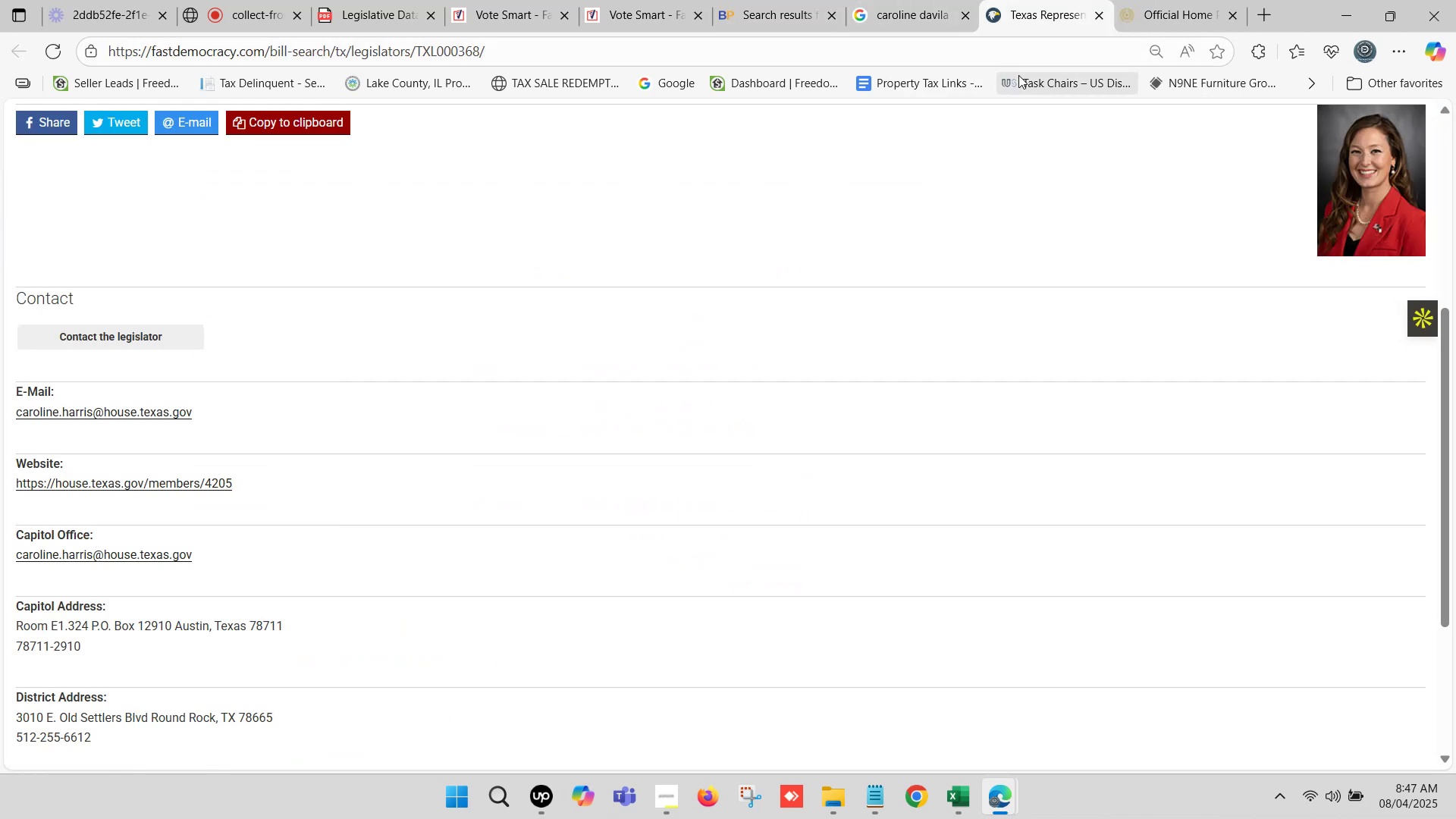 
left_click([1217, 0])
 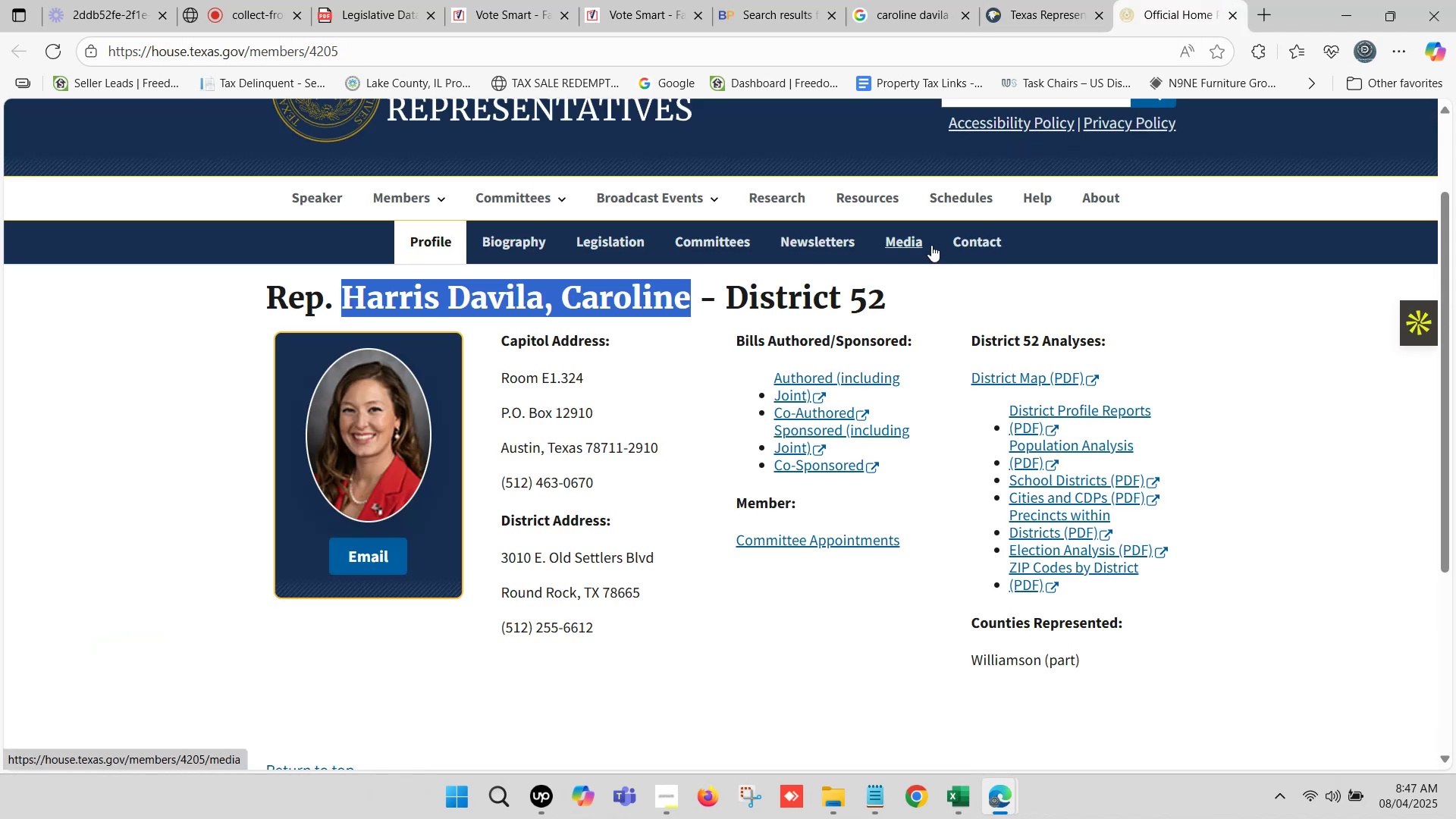 
wait(8.33)
 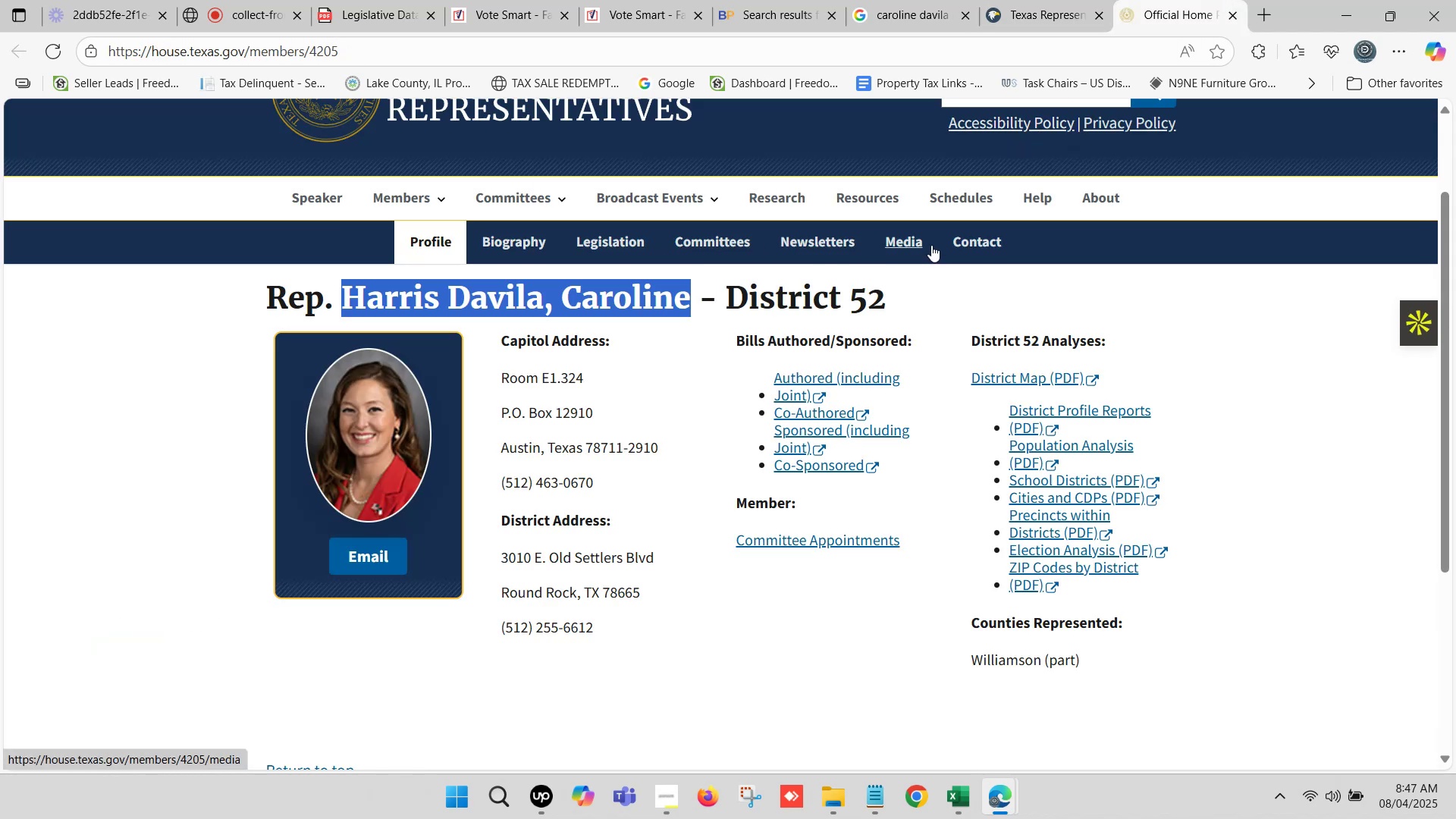 
left_click([921, 0])
 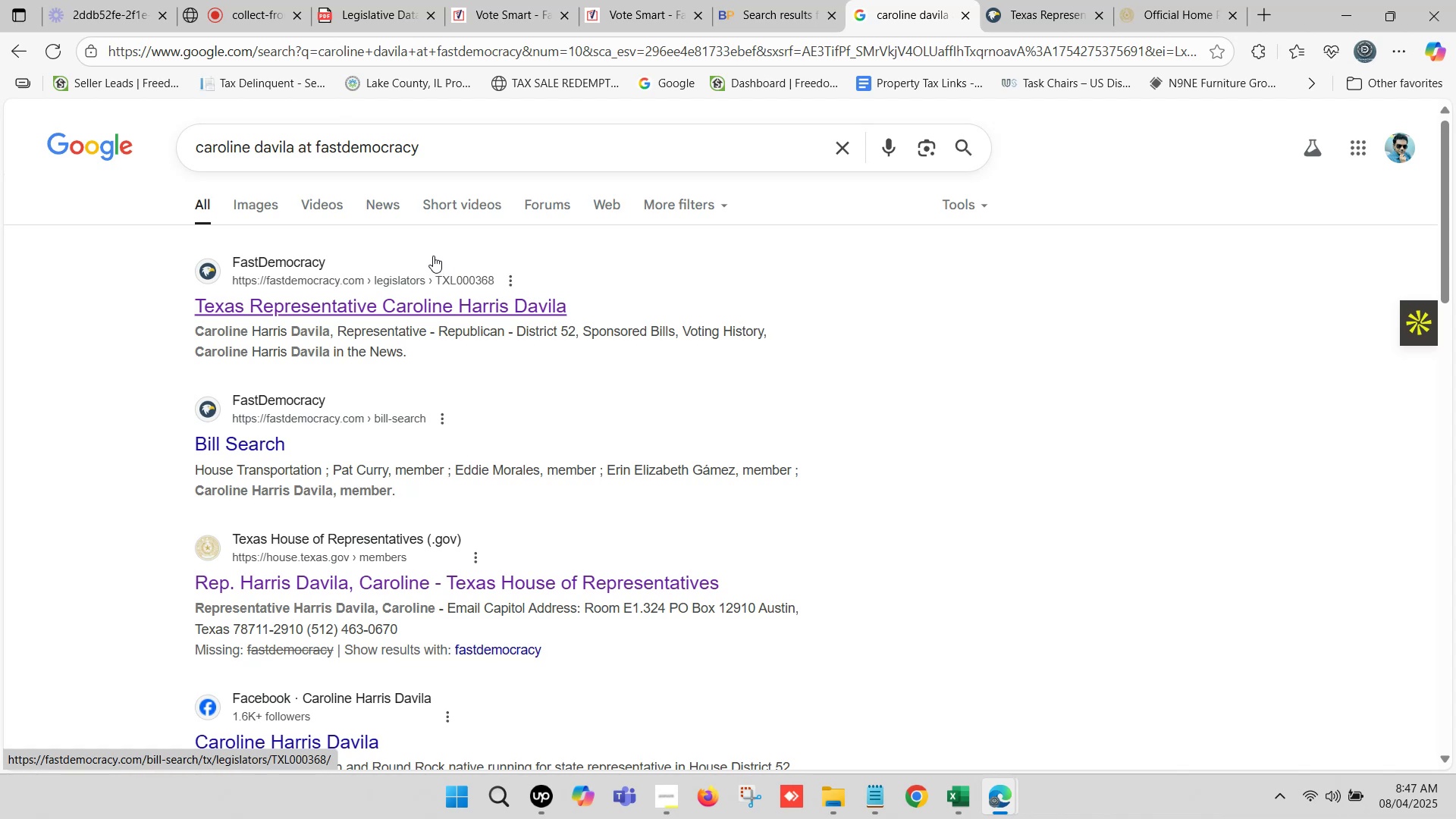 
left_click([773, 0])
 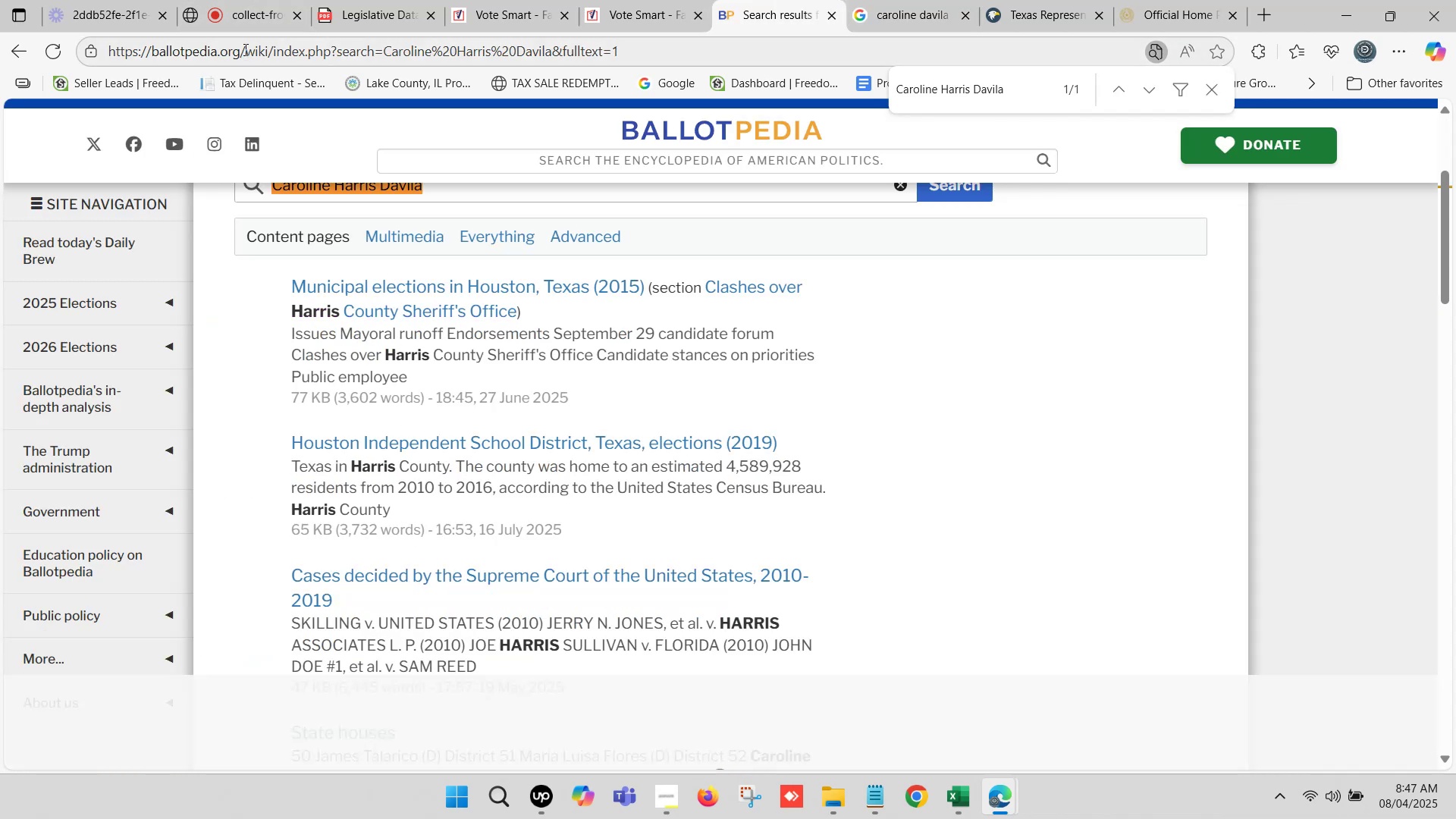 
left_click_drag(start_coordinate=[240, 49], to_coordinate=[168, 49])
 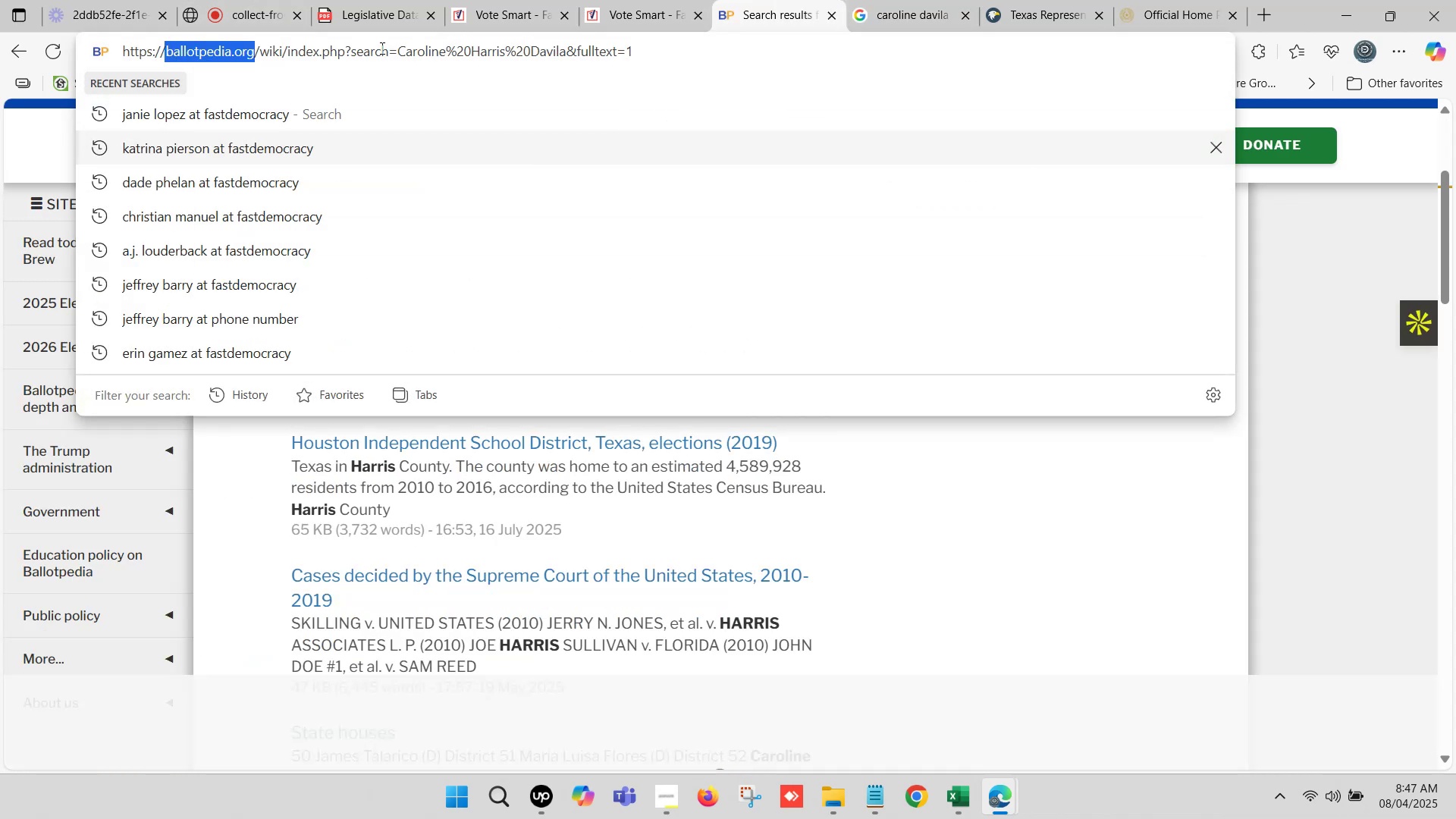 
key(Control+C)
 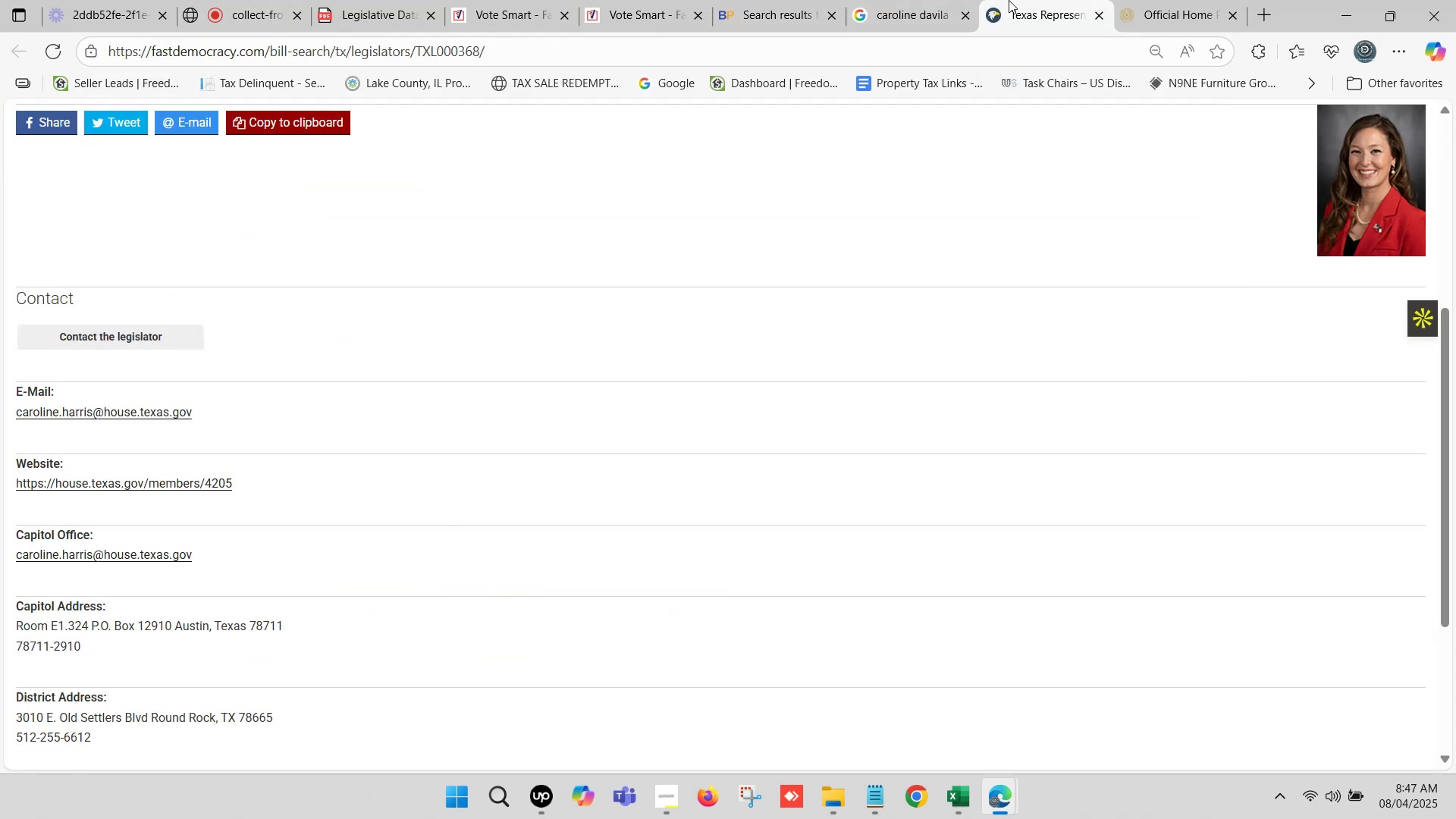 
double_click([955, 0])
 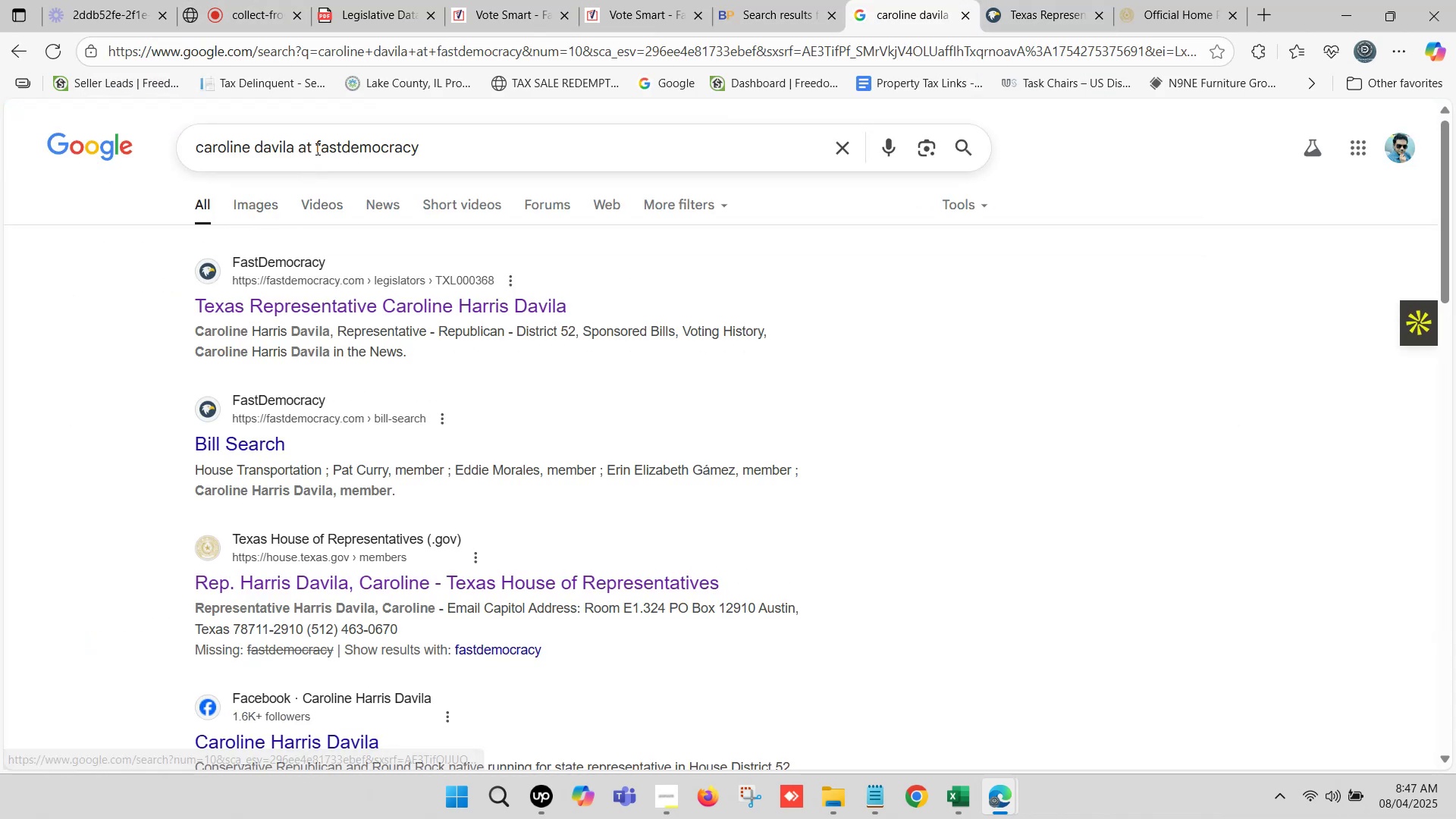 
left_click_drag(start_coordinate=[316, 149], to_coordinate=[863, 140])
 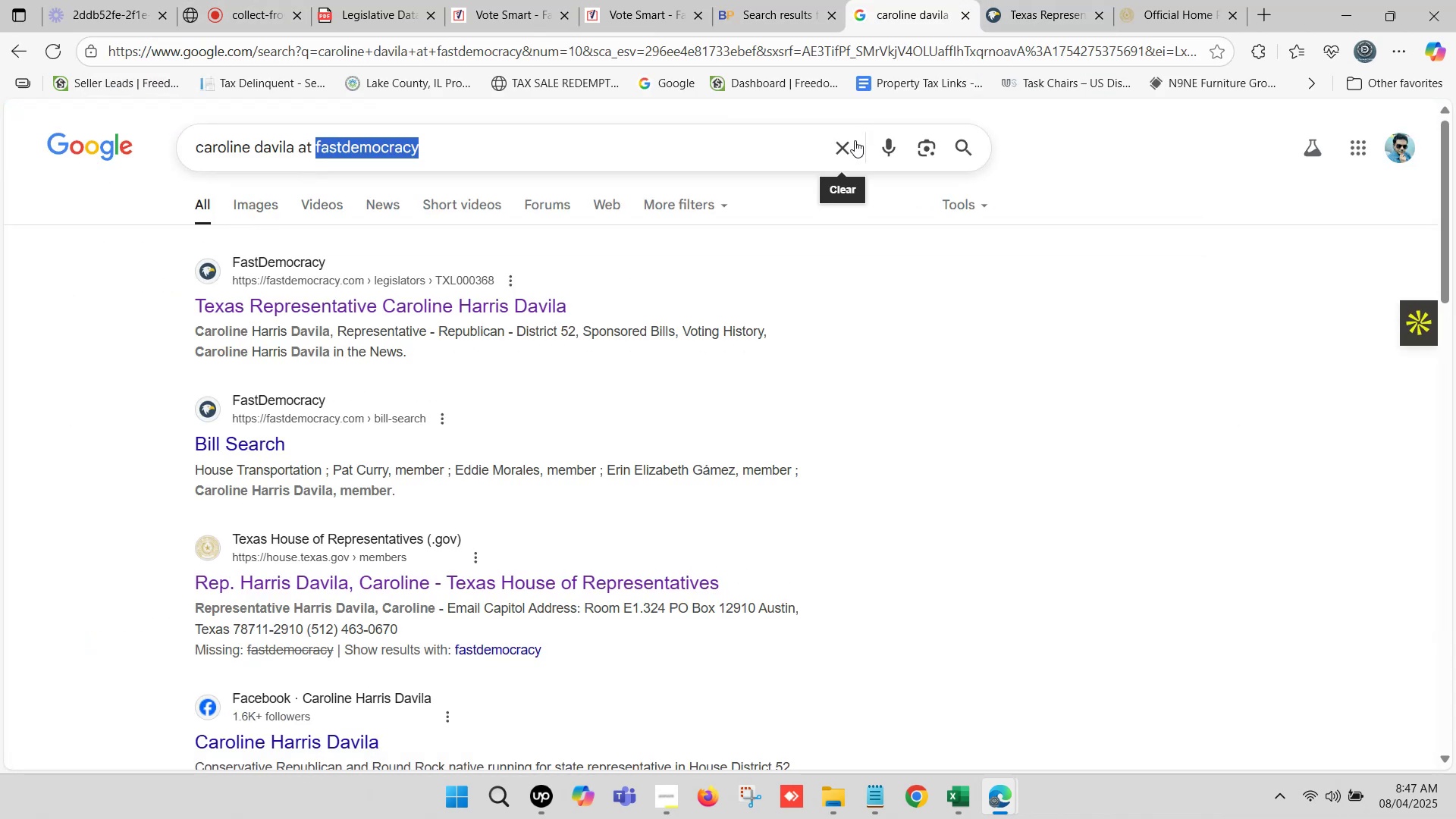 
key(Control+V)
 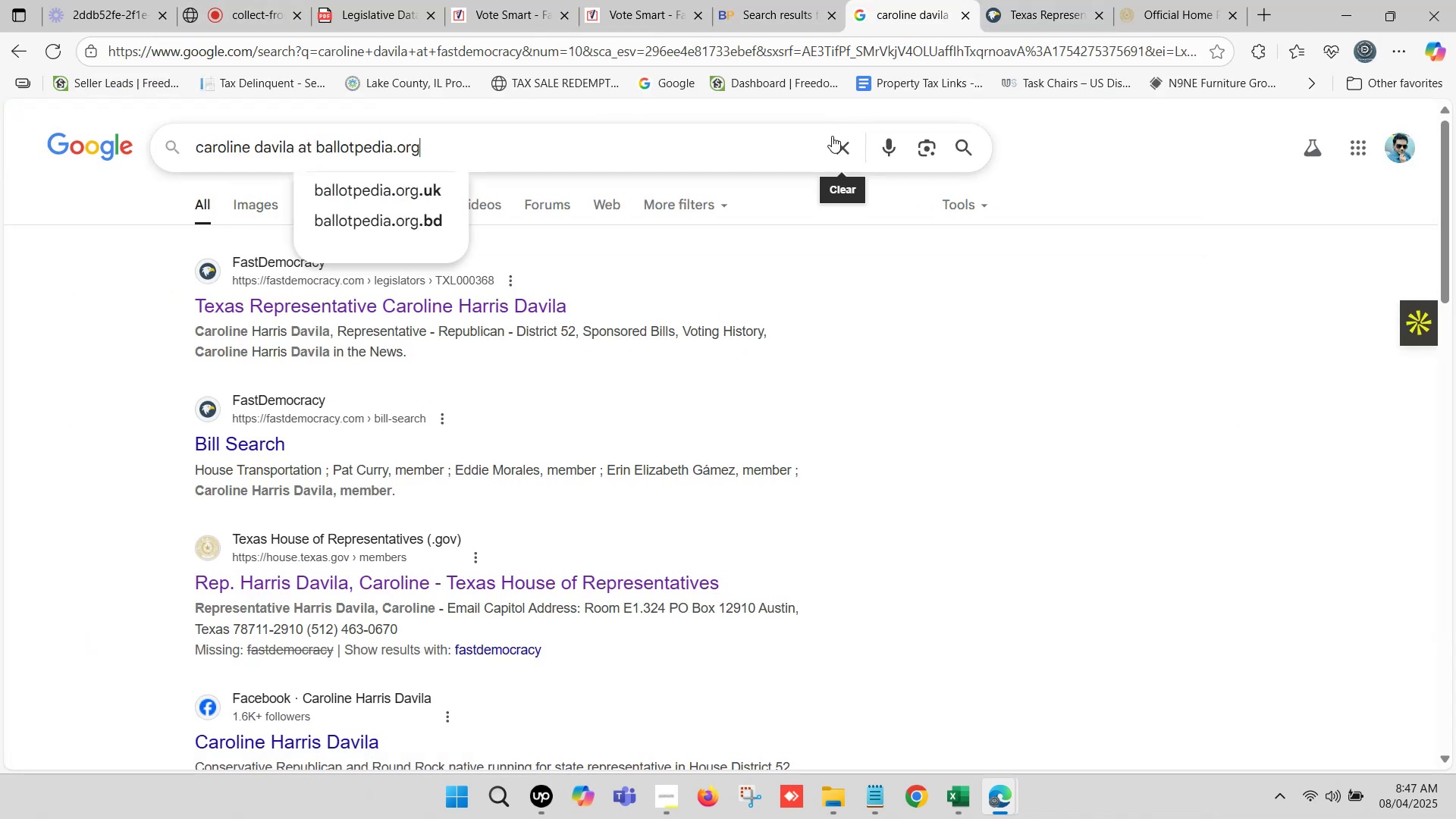 
key(Enter)
 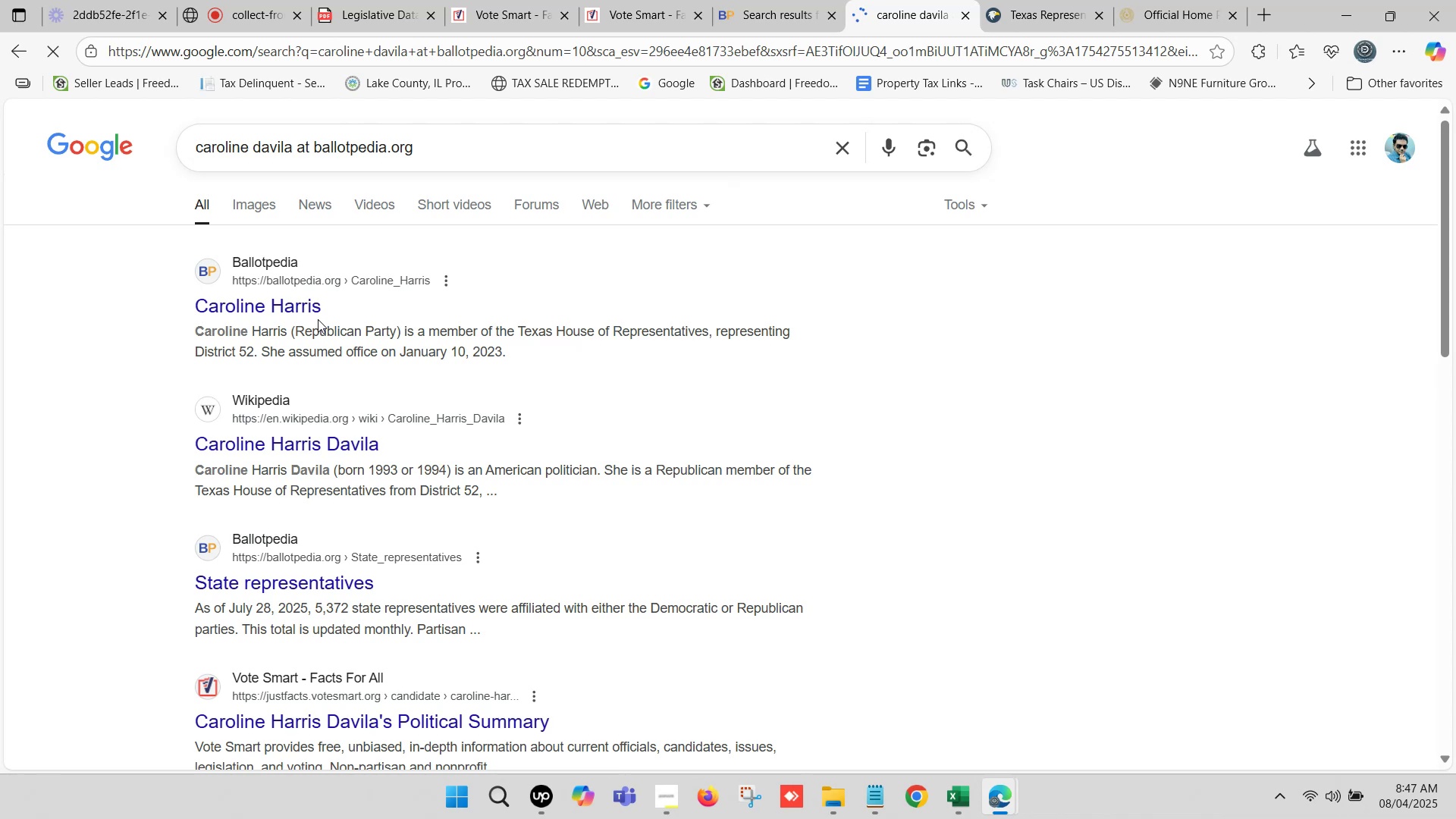 
right_click([303, 304])
 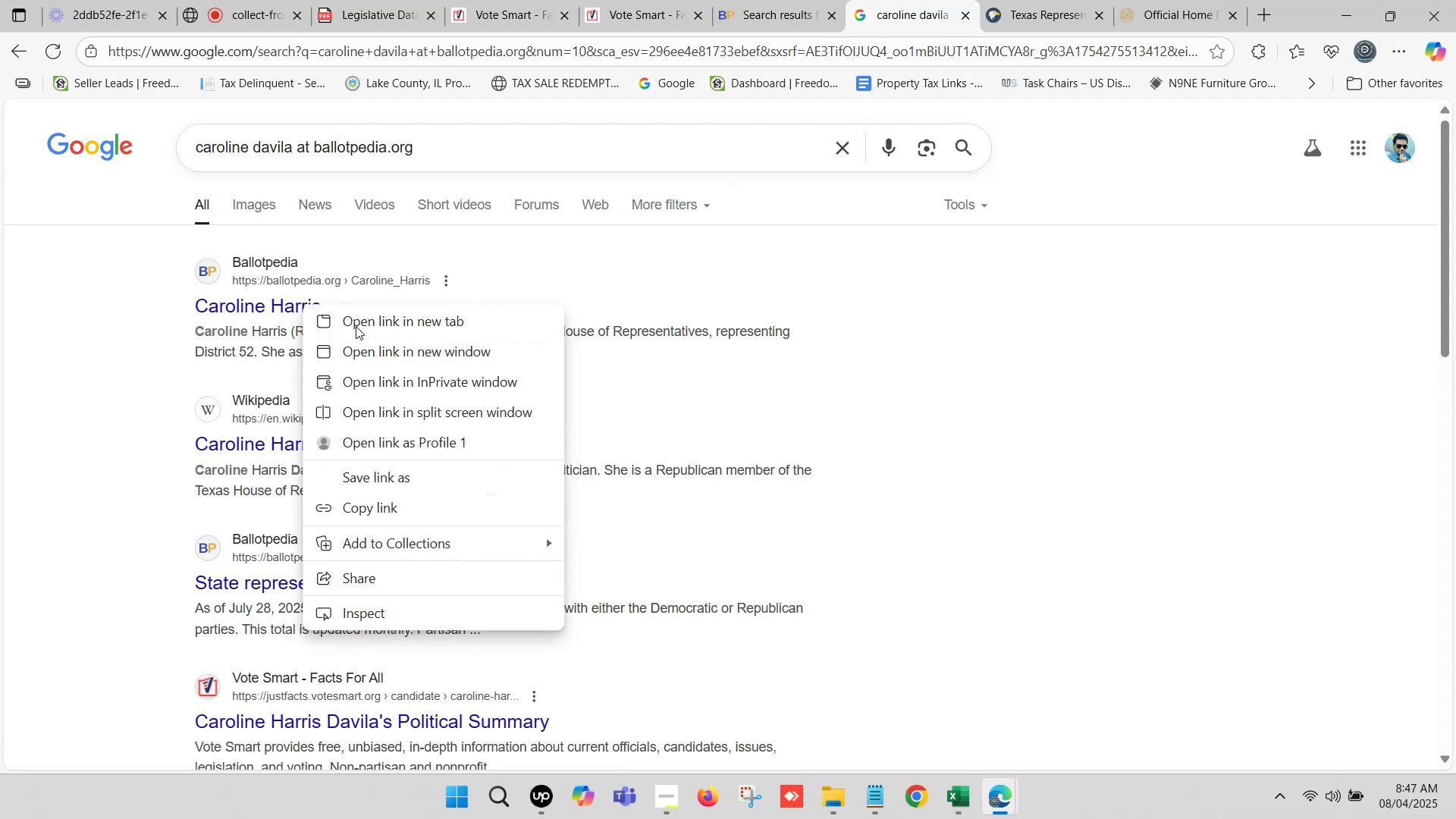 
left_click([372, 323])
 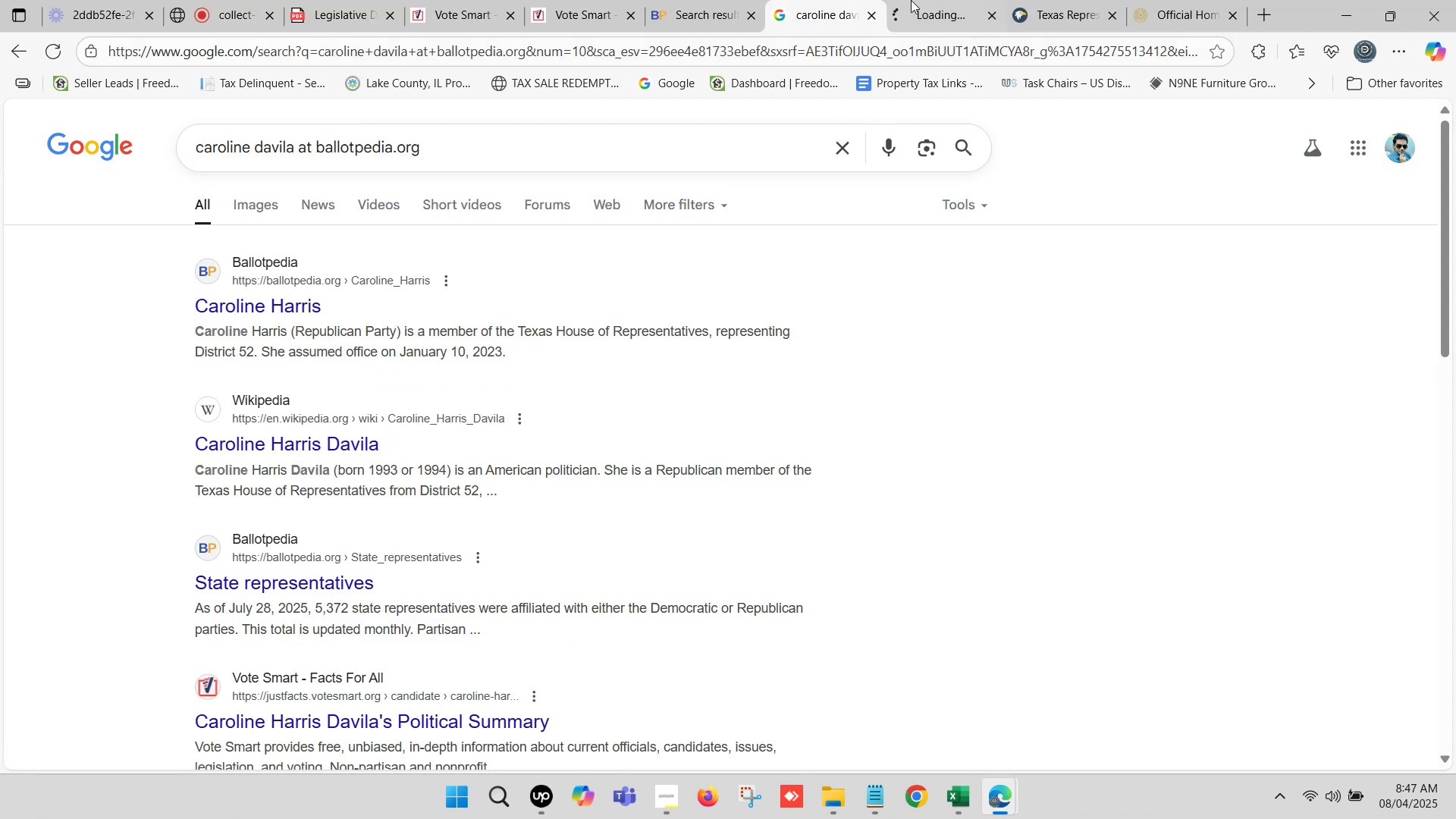 
left_click([926, 0])
 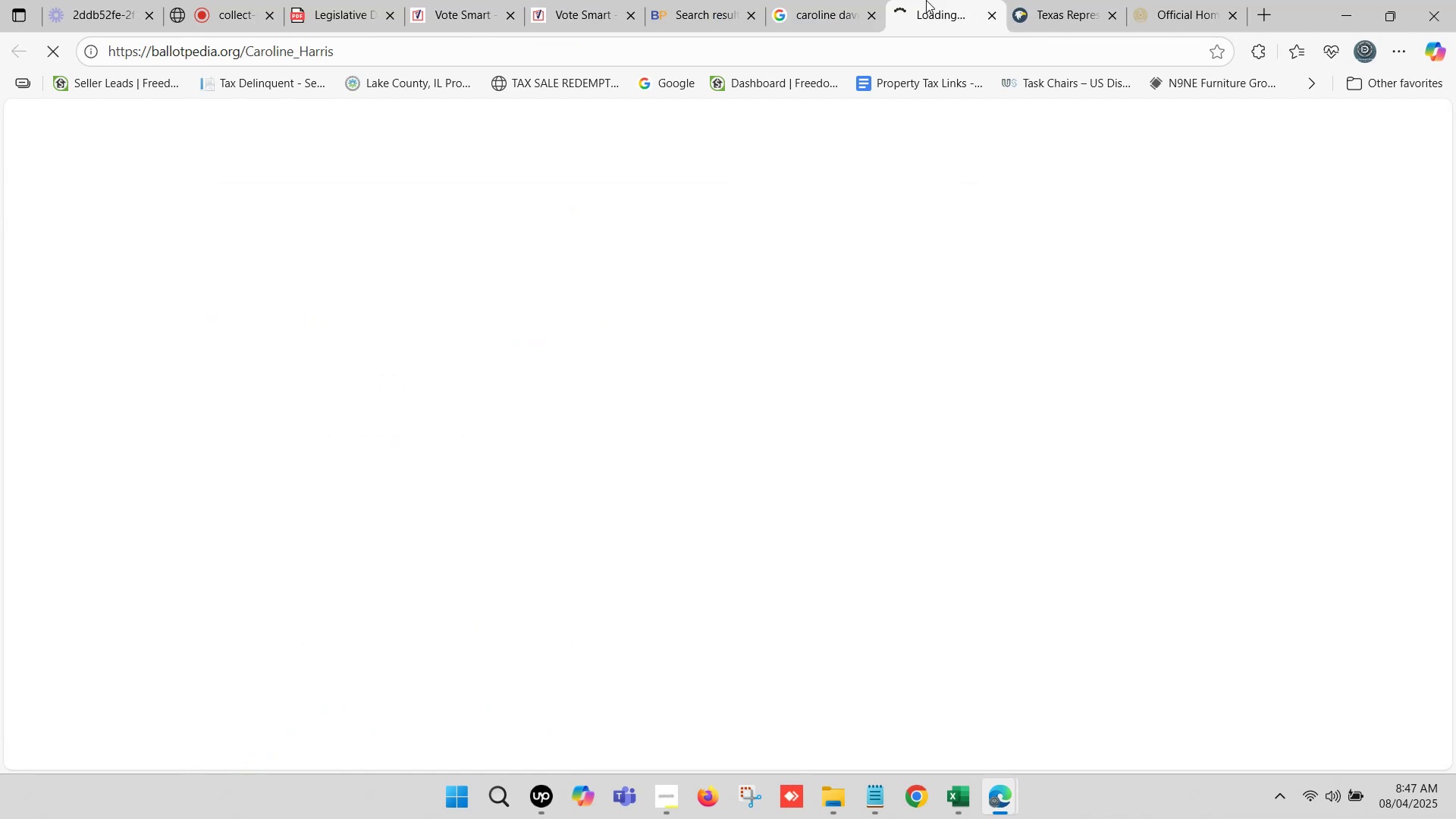 
double_click([926, 0])
 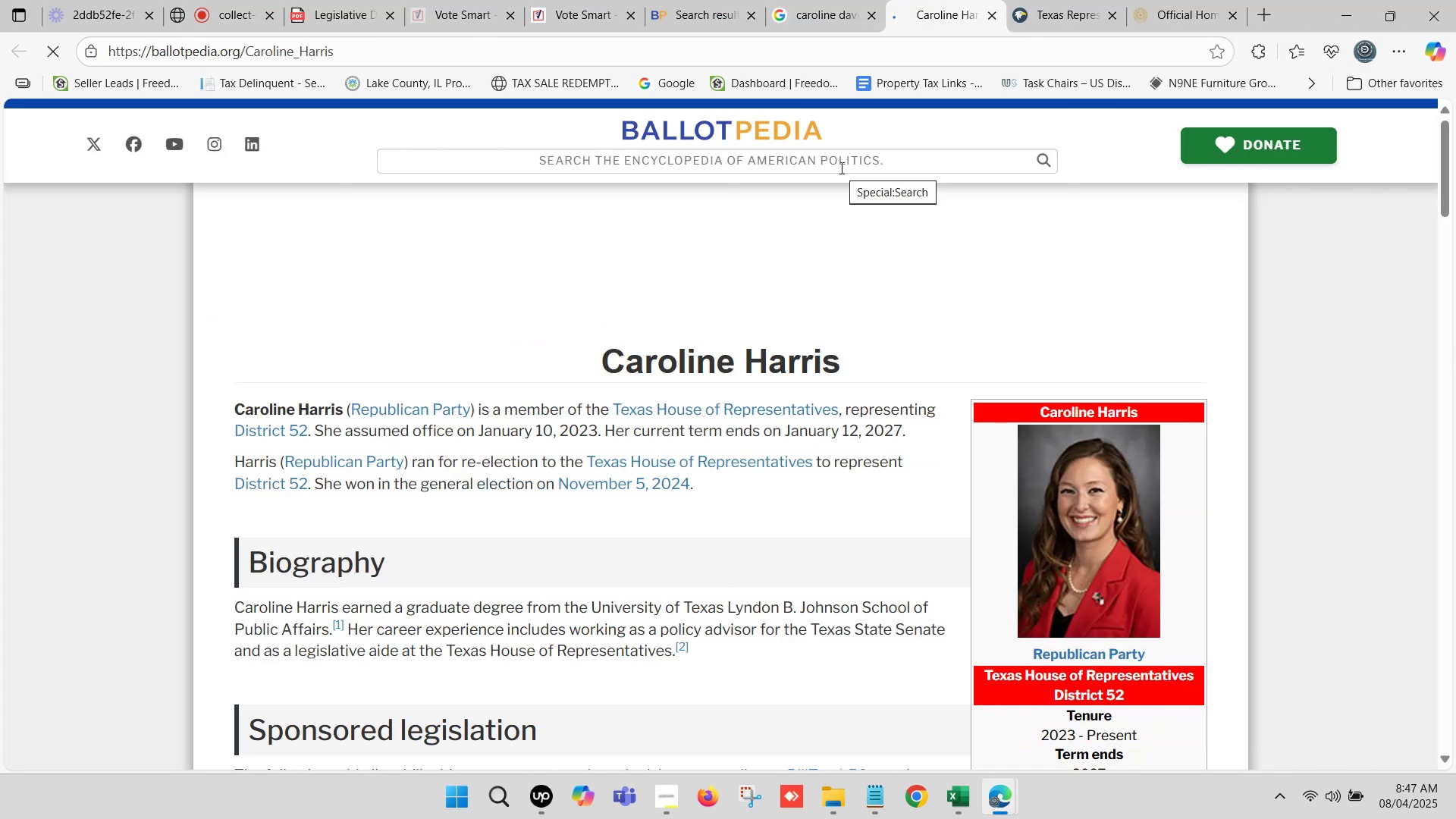 
scroll: coordinate [1084, 356], scroll_direction: down, amount: 7.0
 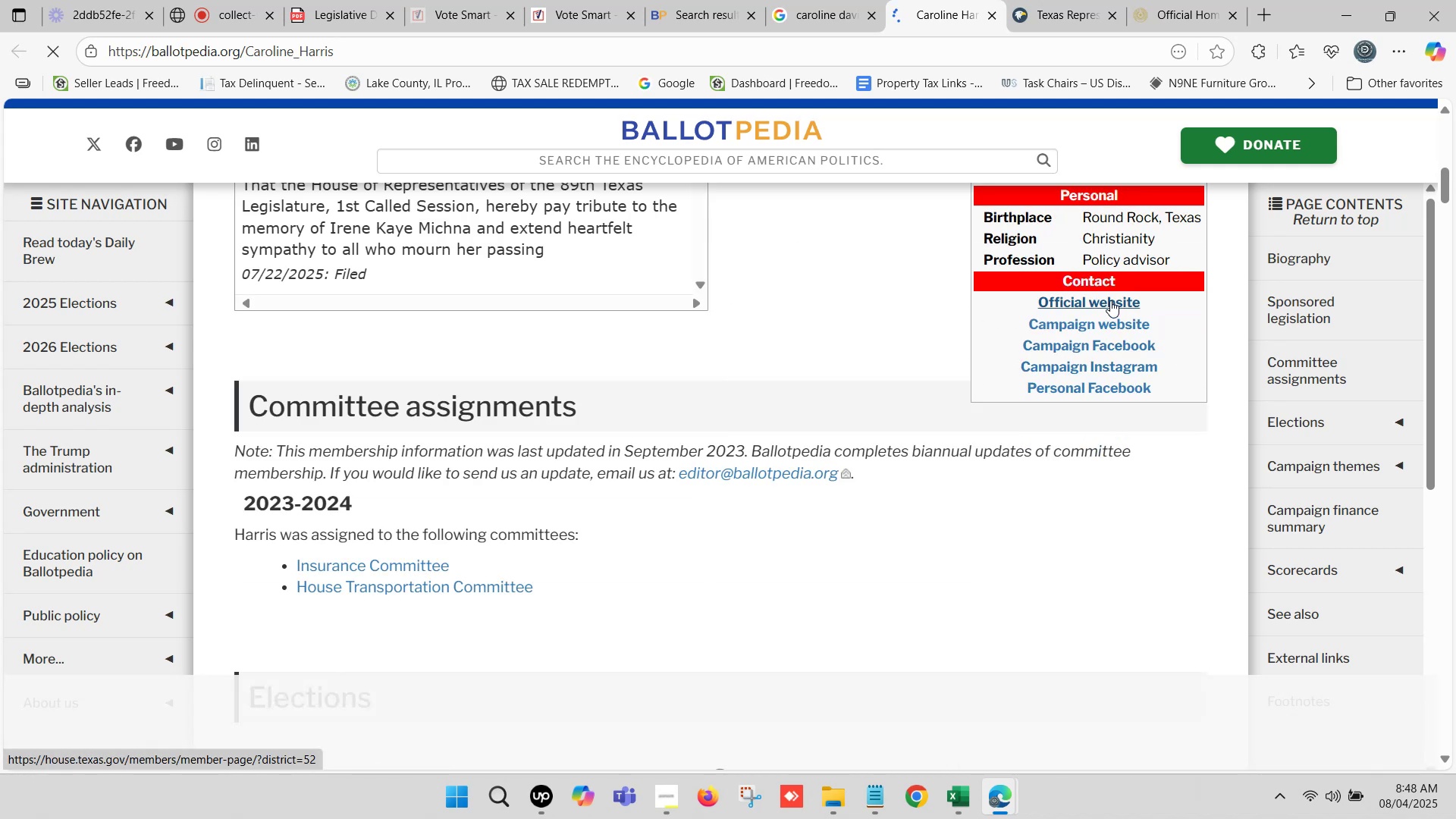 
hold_key(key=ControlLeft, duration=1.35)
left_click([1110, 300])
 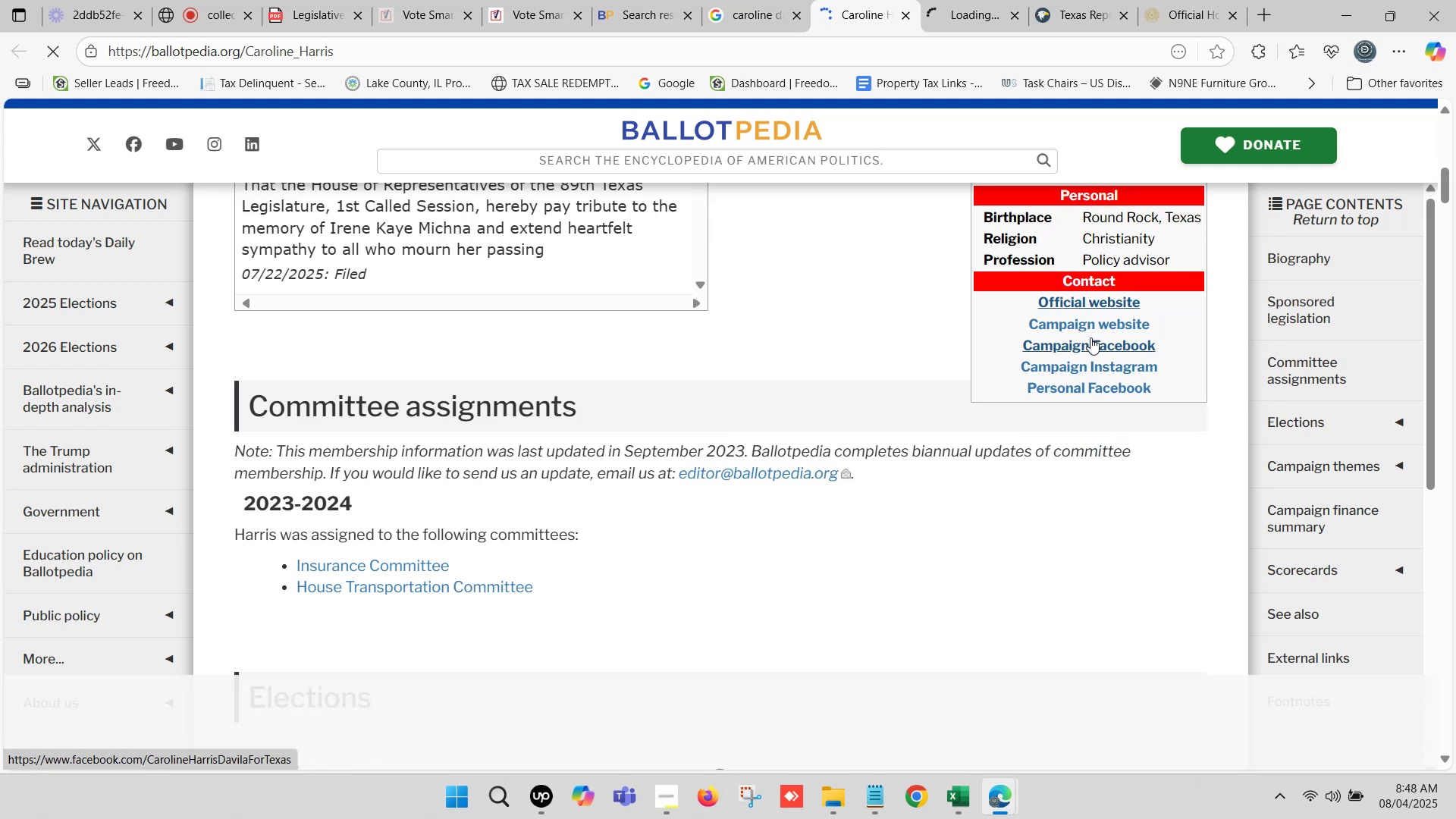 
hold_key(key=ControlLeft, duration=0.84)
left_click([1088, 322])
 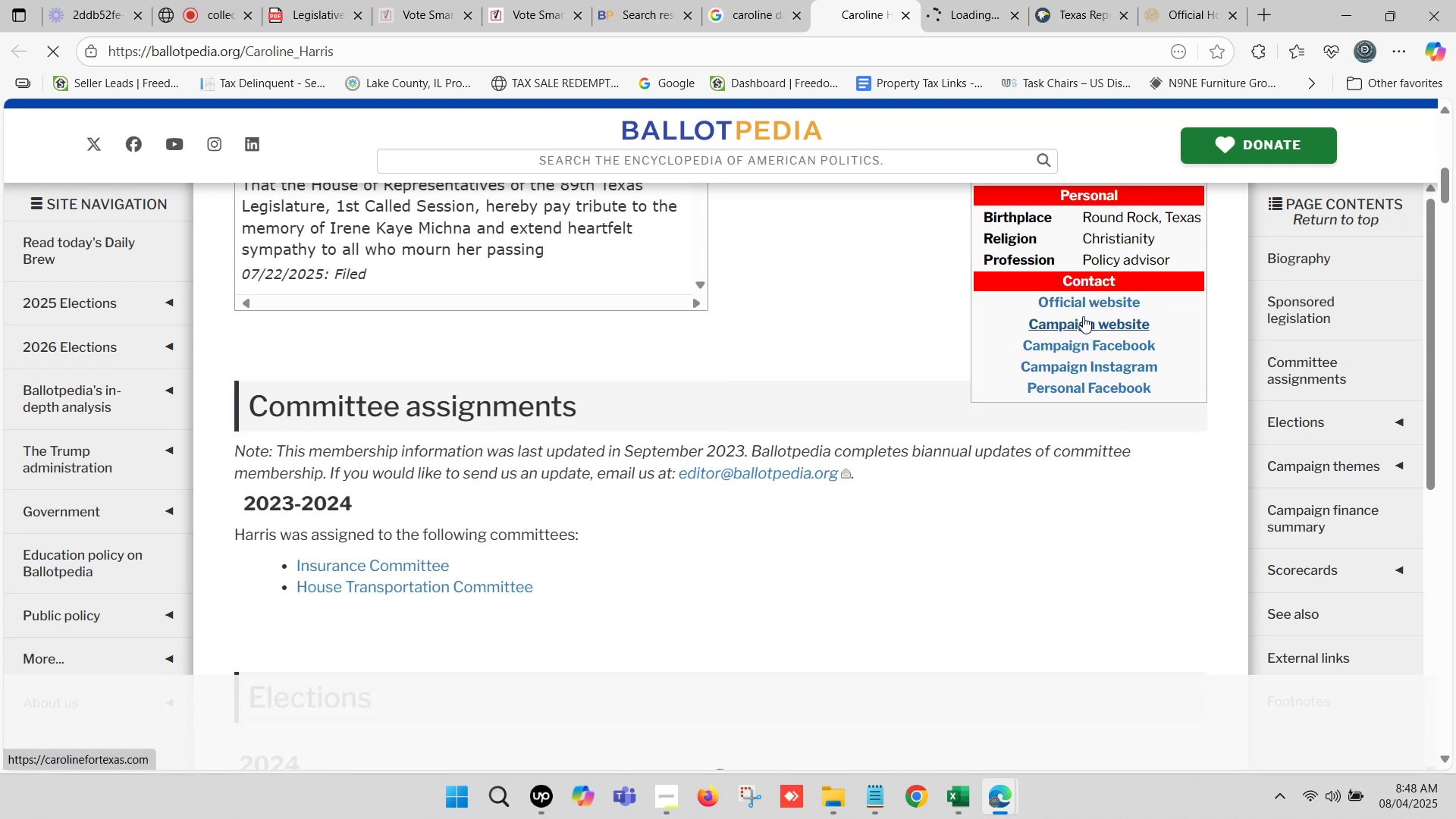 
hold_key(key=ControlLeft, duration=8.92)
left_click([554, 0])
 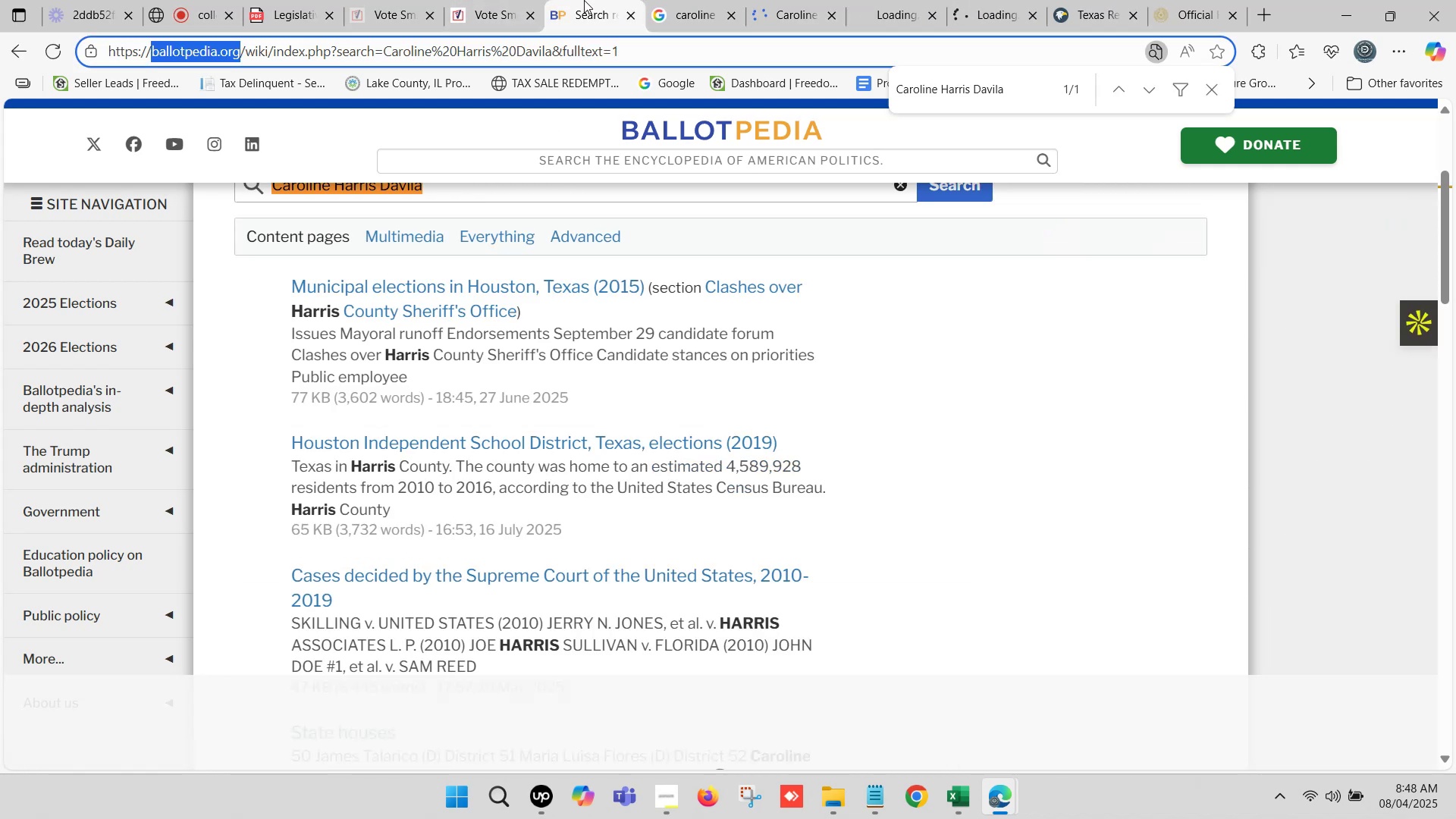 
left_click([624, 0])
 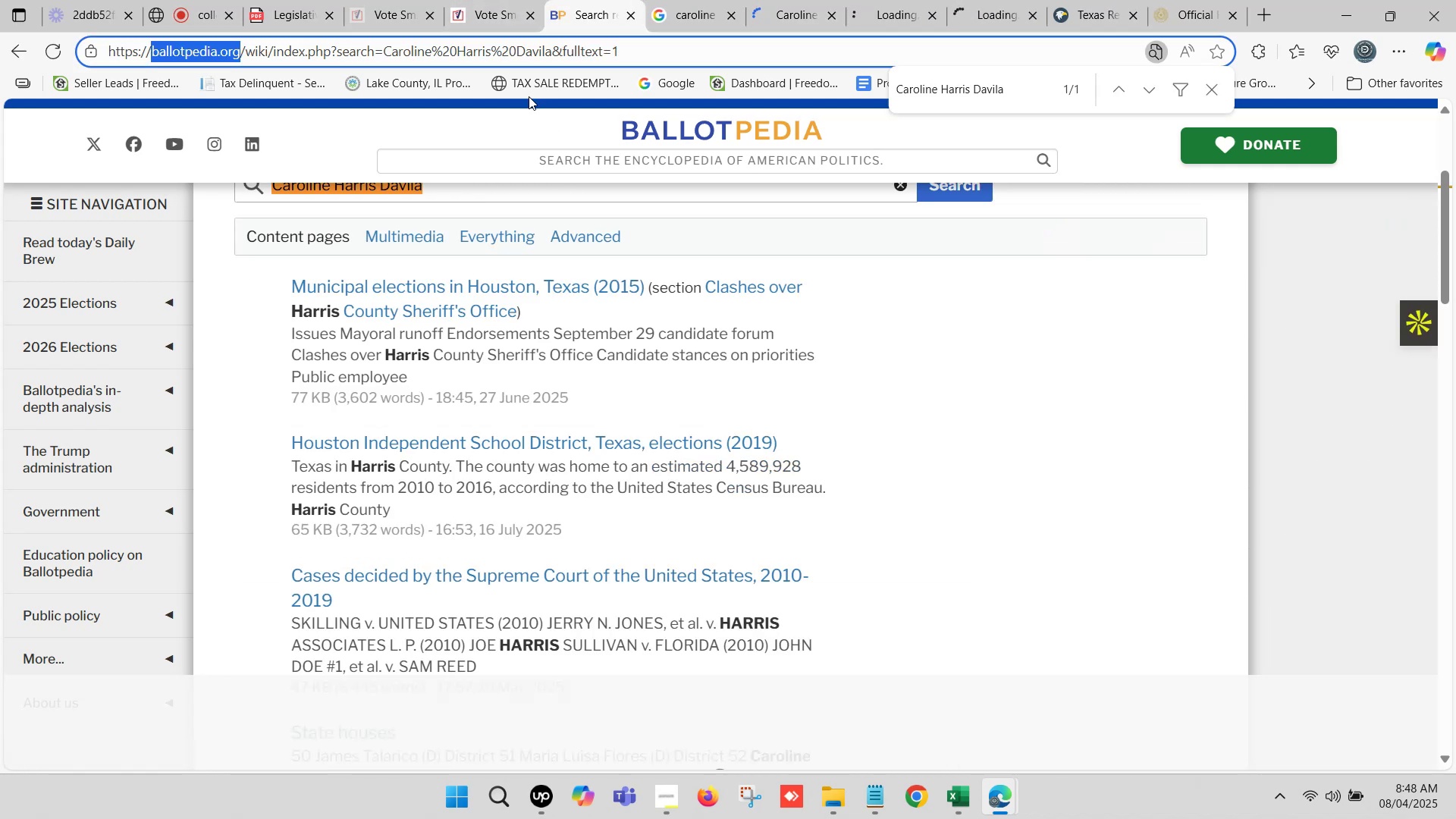 
scroll: coordinate [561, 237], scroll_direction: up, amount: 11.0
 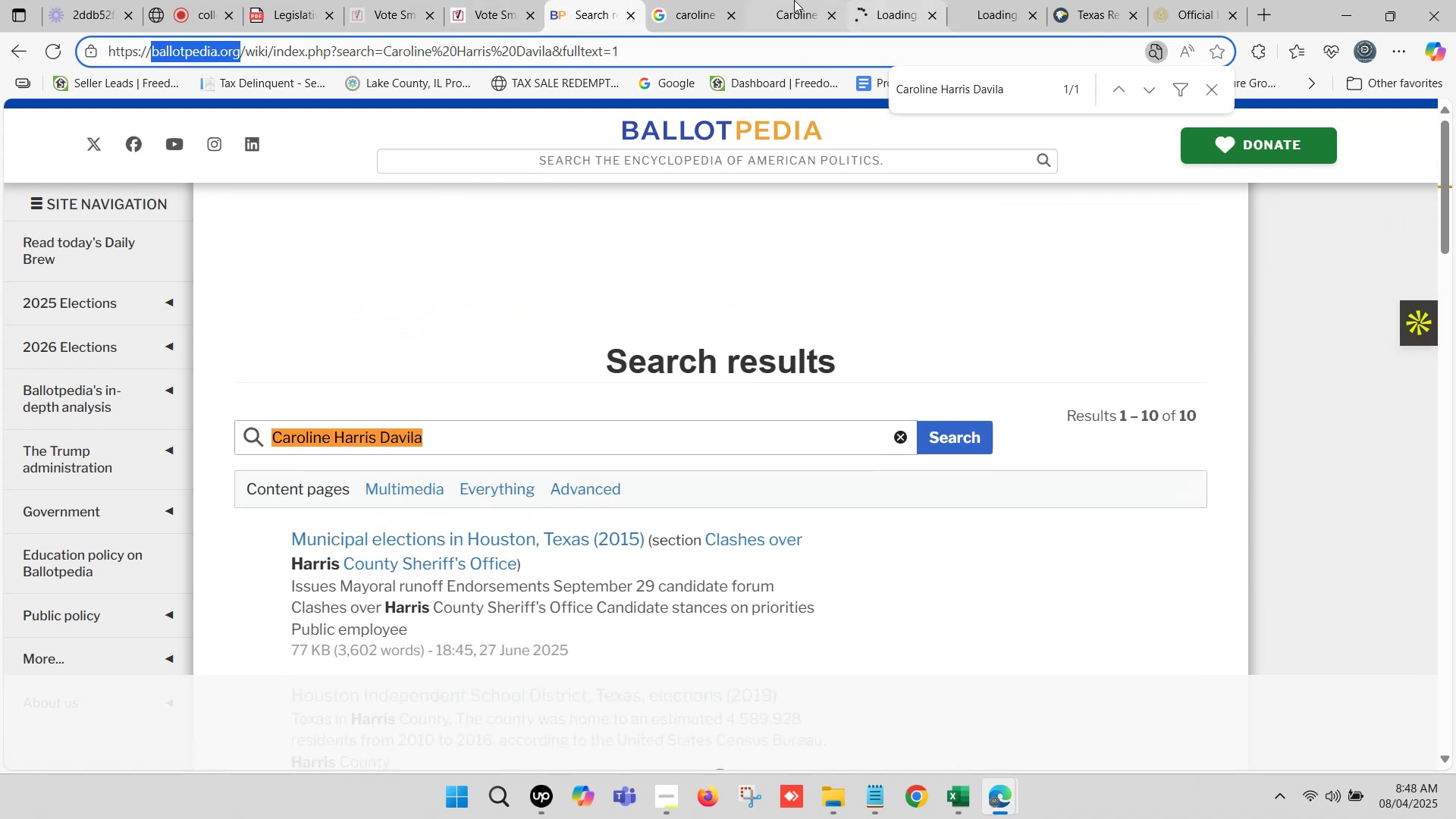 
left_click([792, 0])
 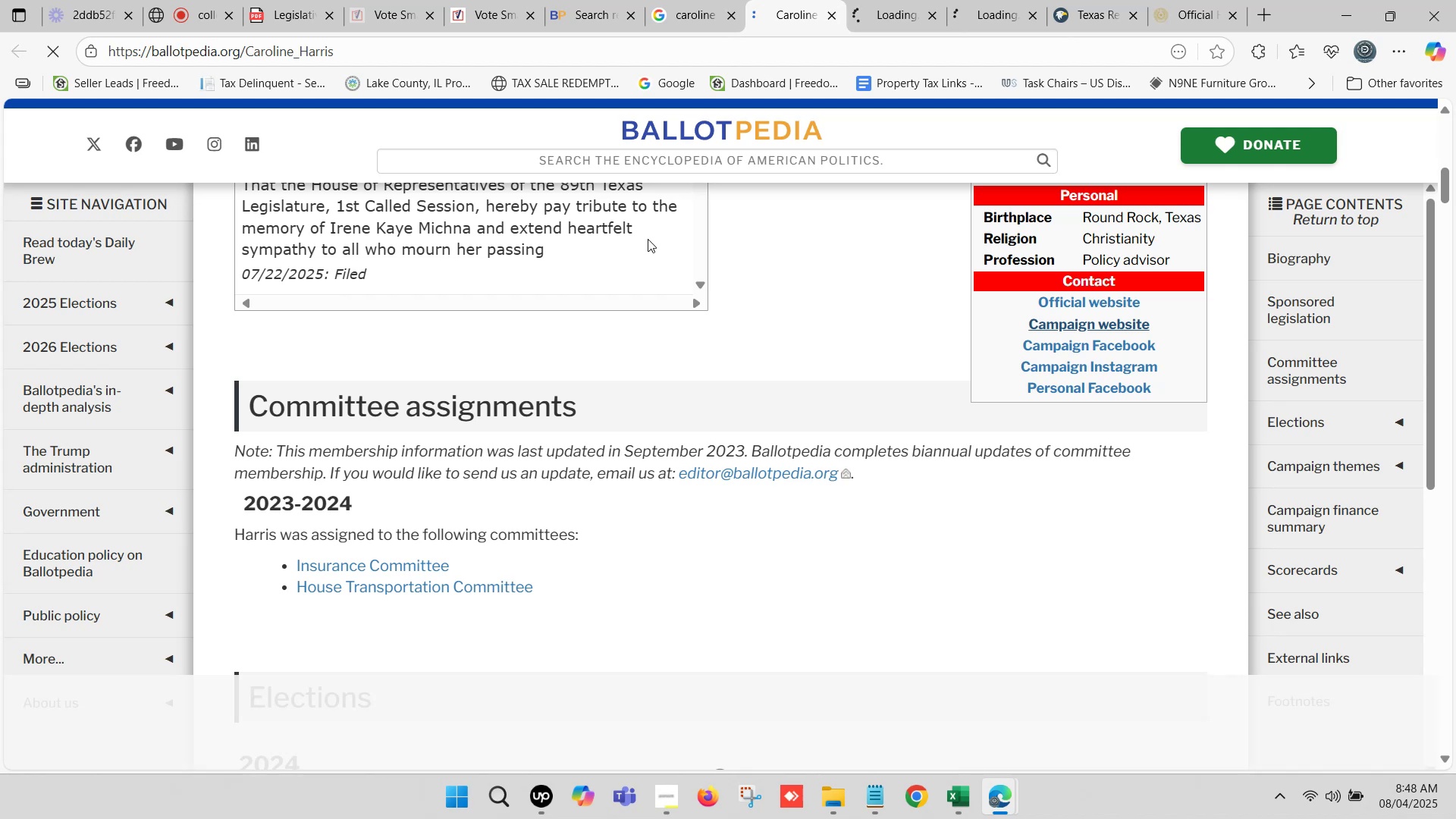 
scroll: coordinate [543, 294], scroll_direction: up, amount: 11.0
 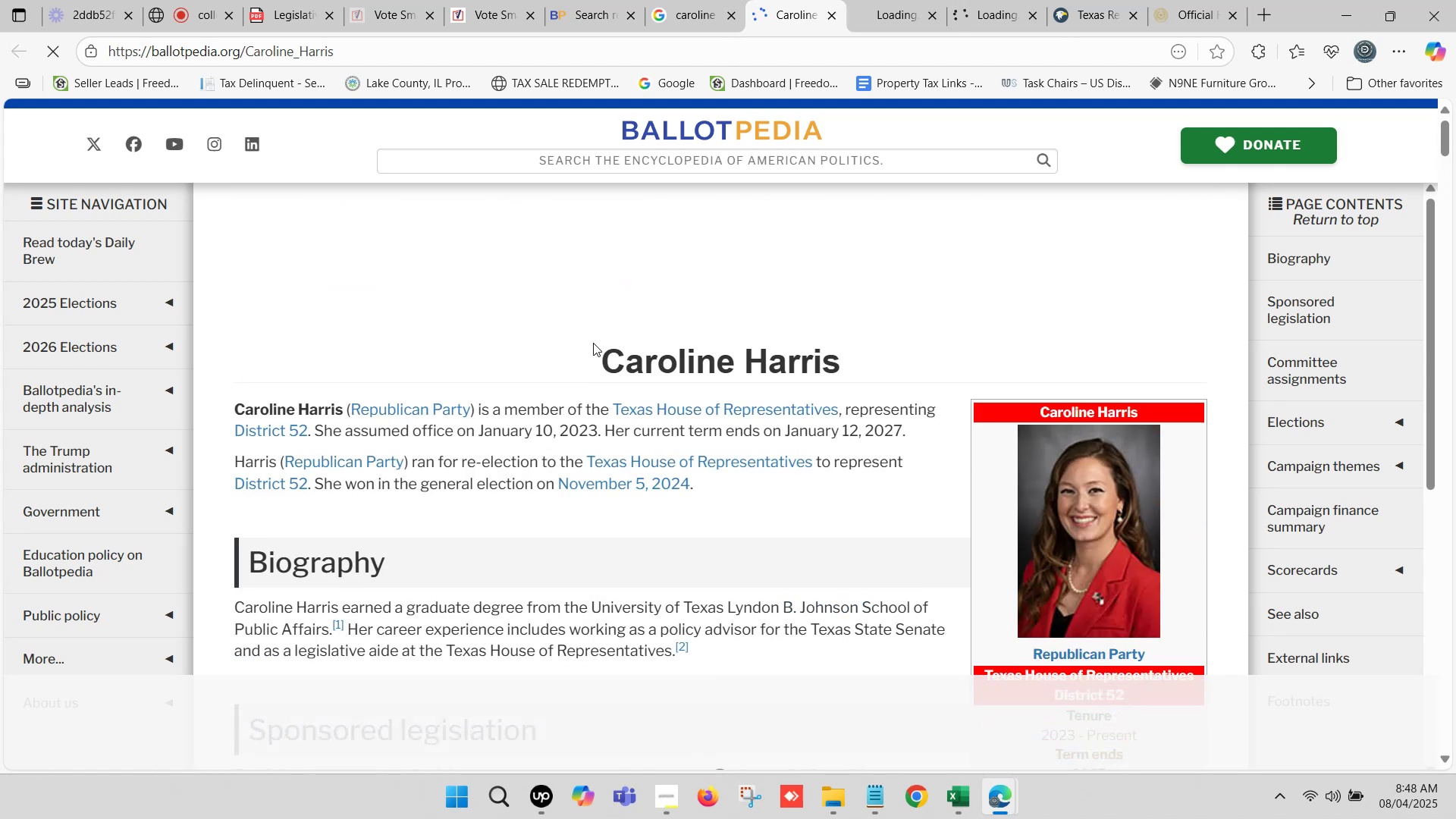 
left_click_drag(start_coordinate=[601, 354], to_coordinate=[841, 362])
 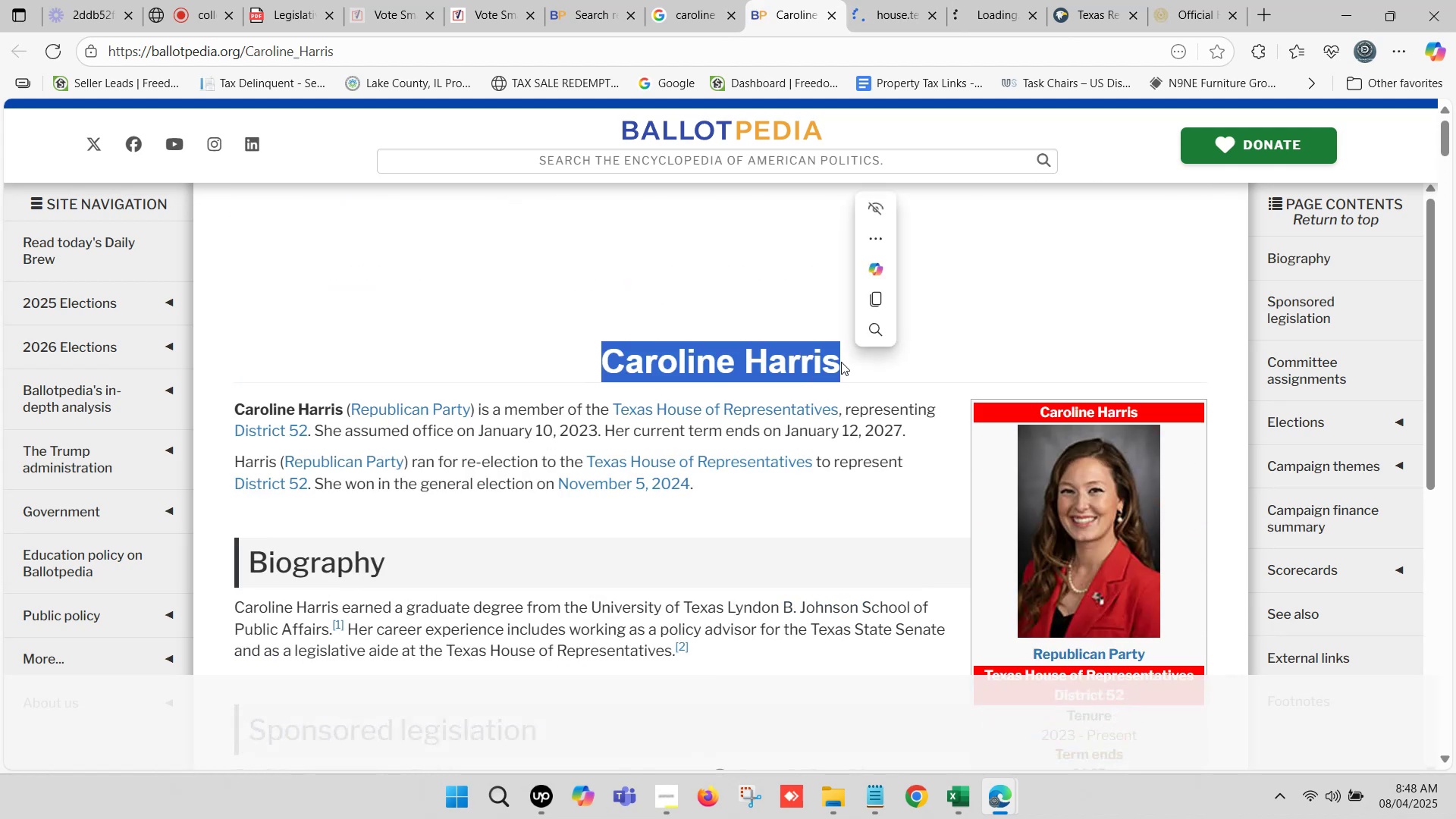 
key(Control+C)
 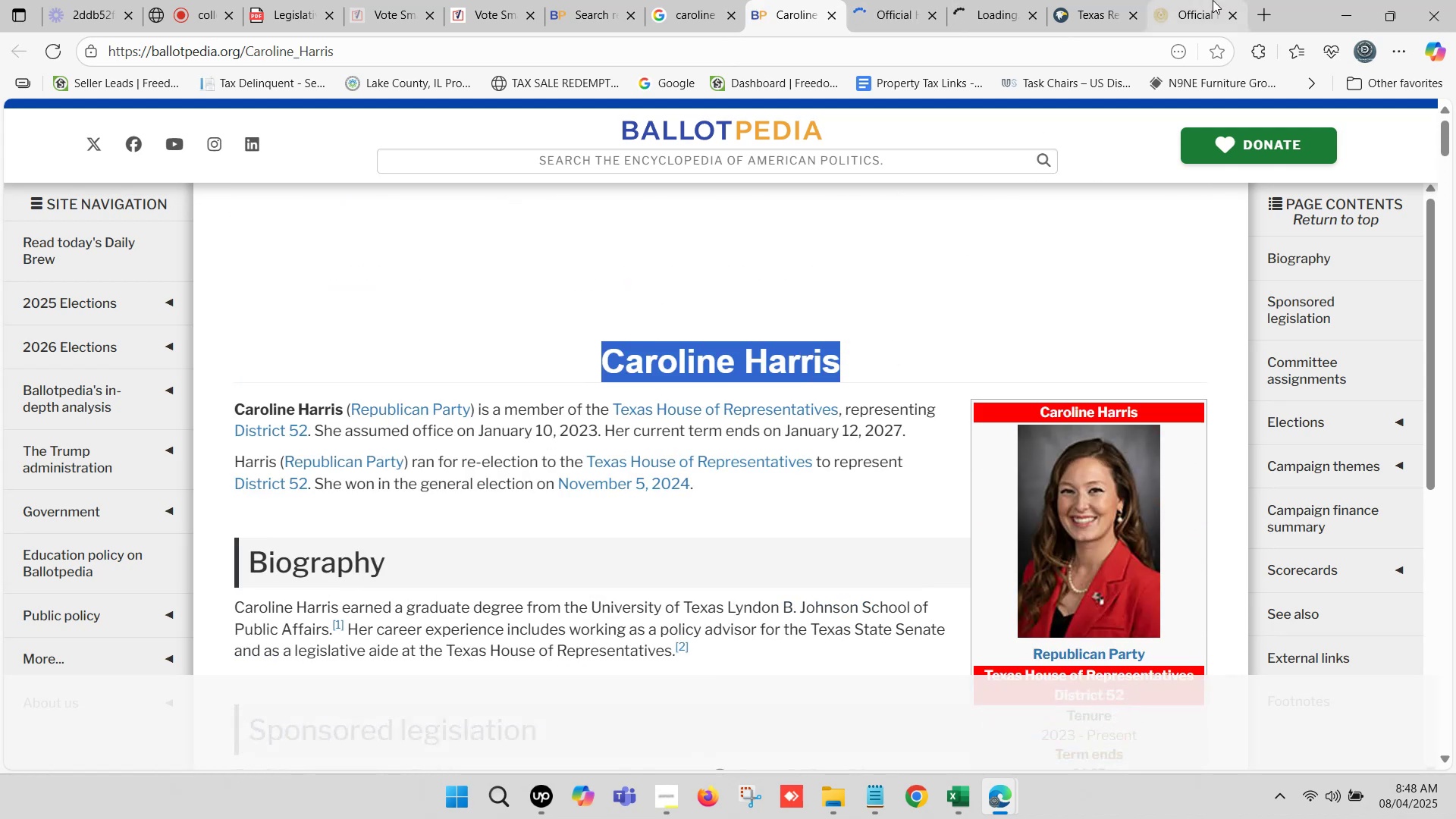 
left_click([1213, 0])
 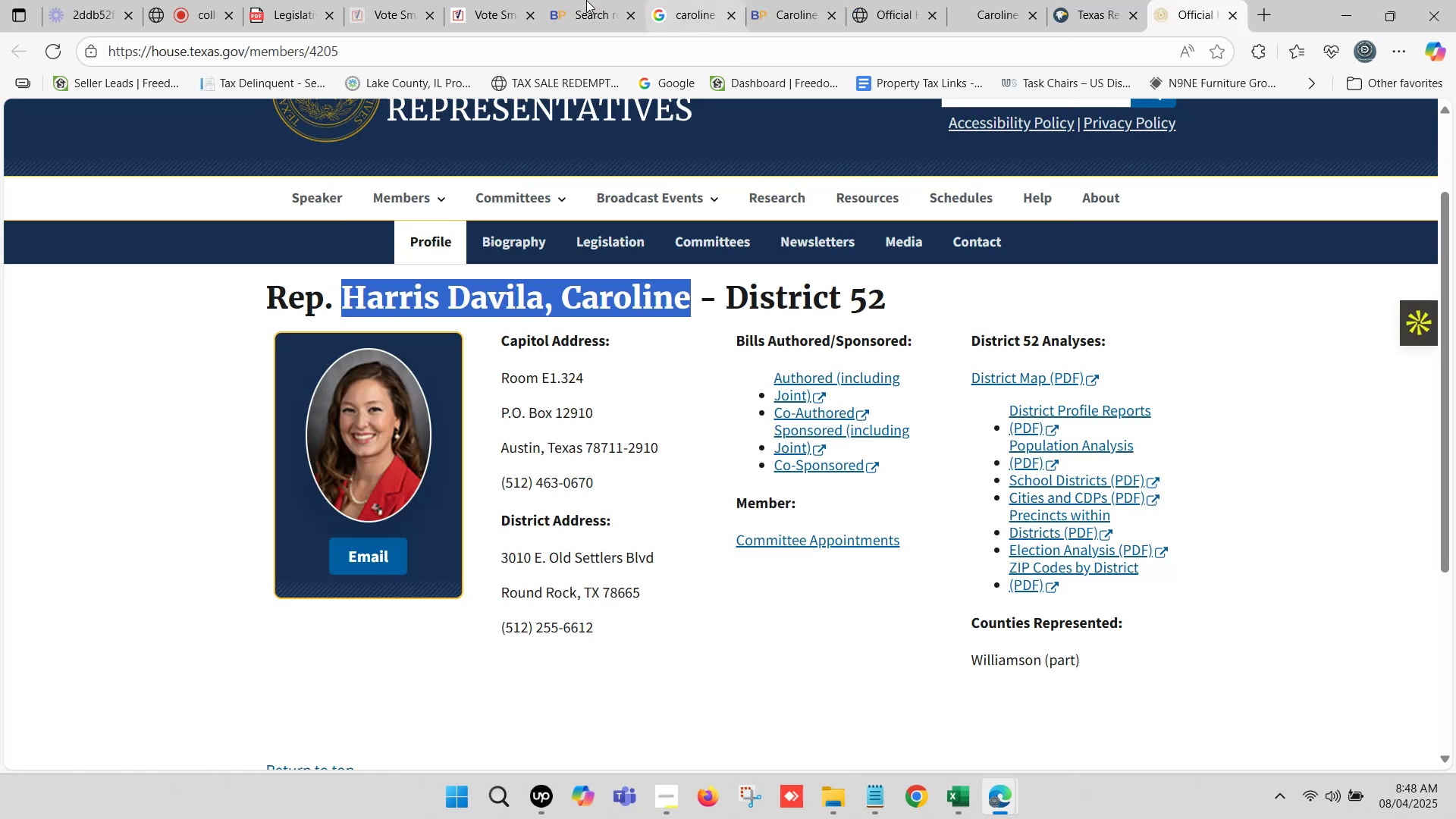 
left_click([586, 0])
 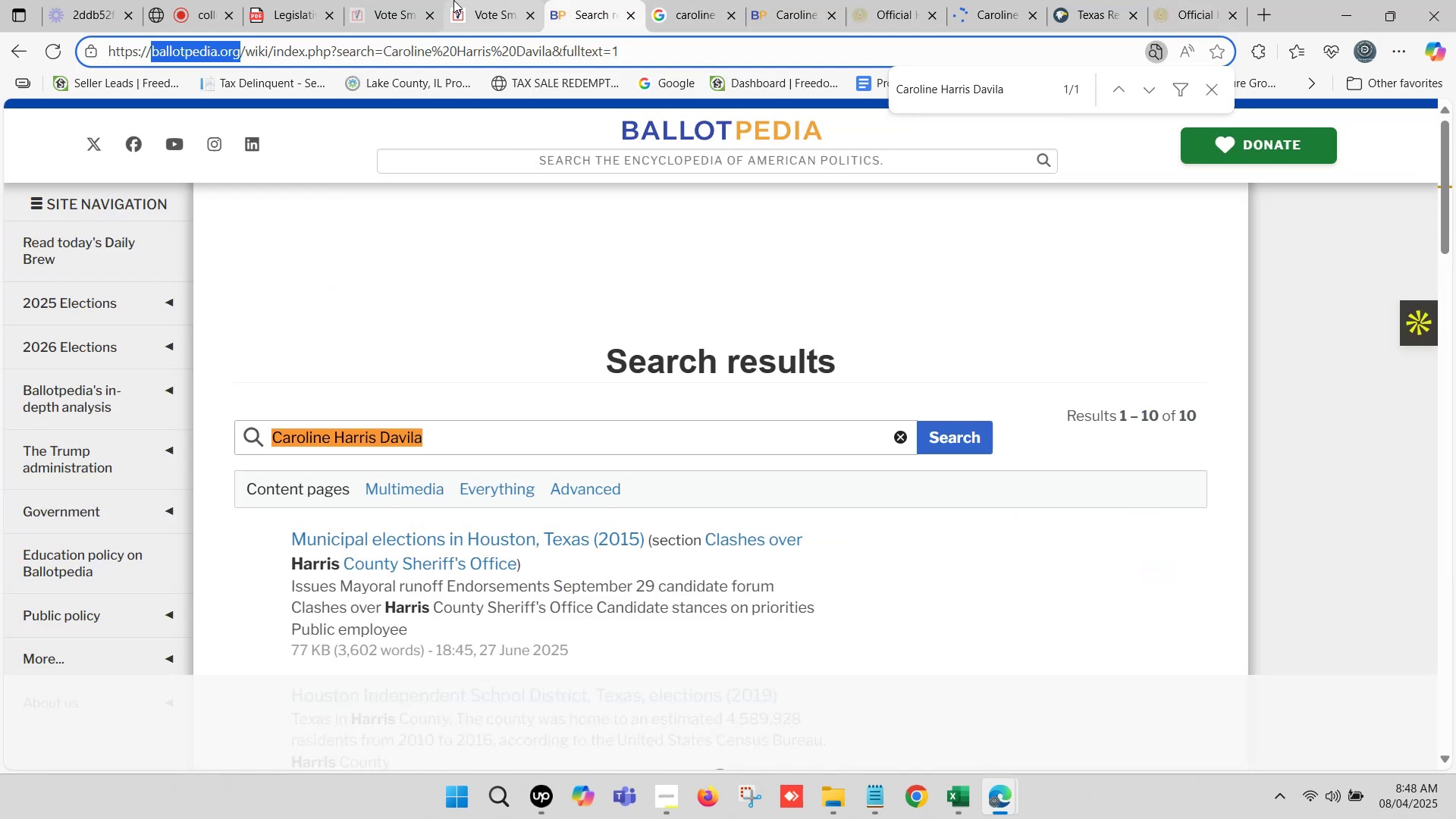 
left_click([469, 0])
 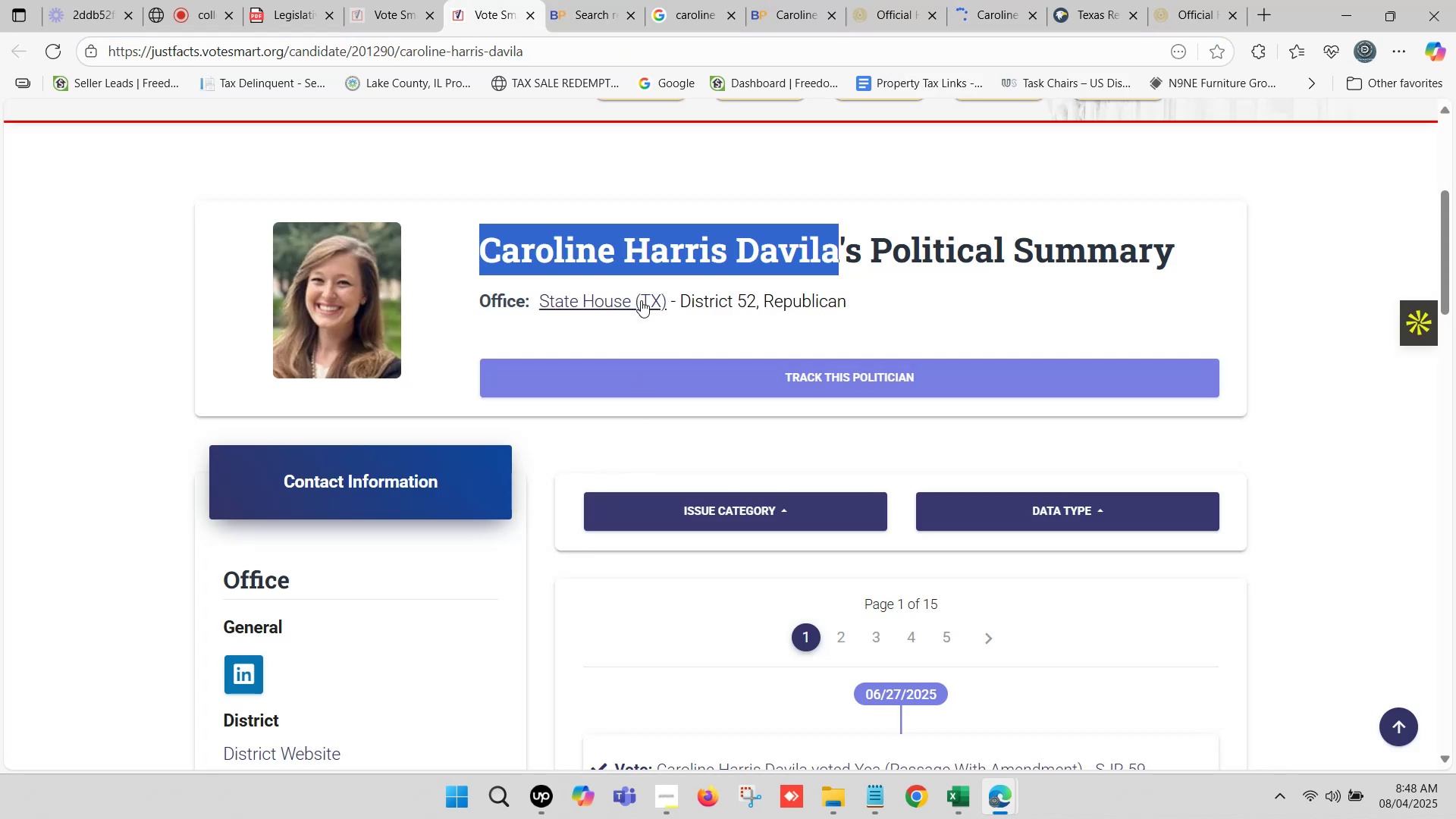 
key(Control+C)
 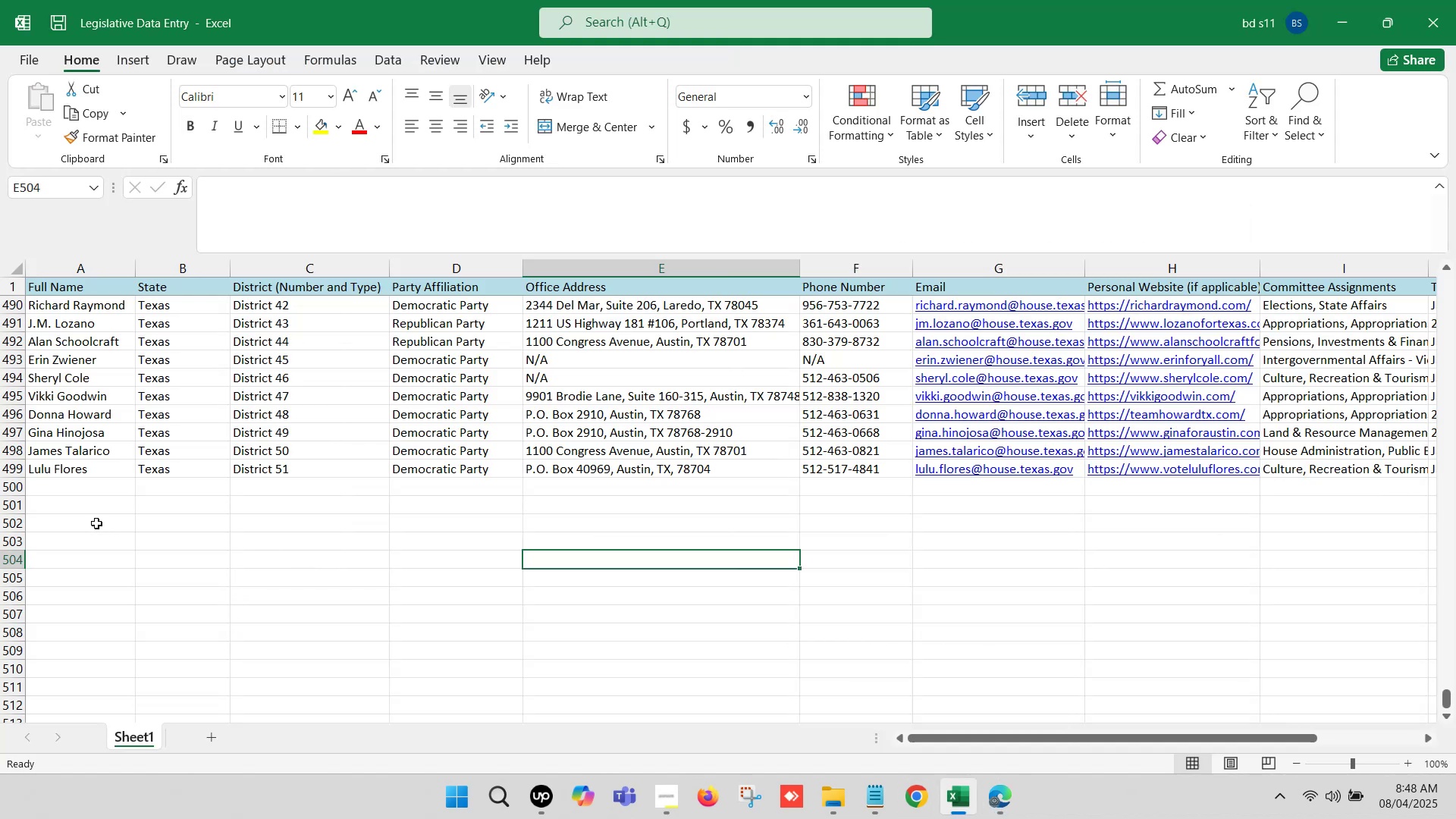 
double_click([53, 479])
 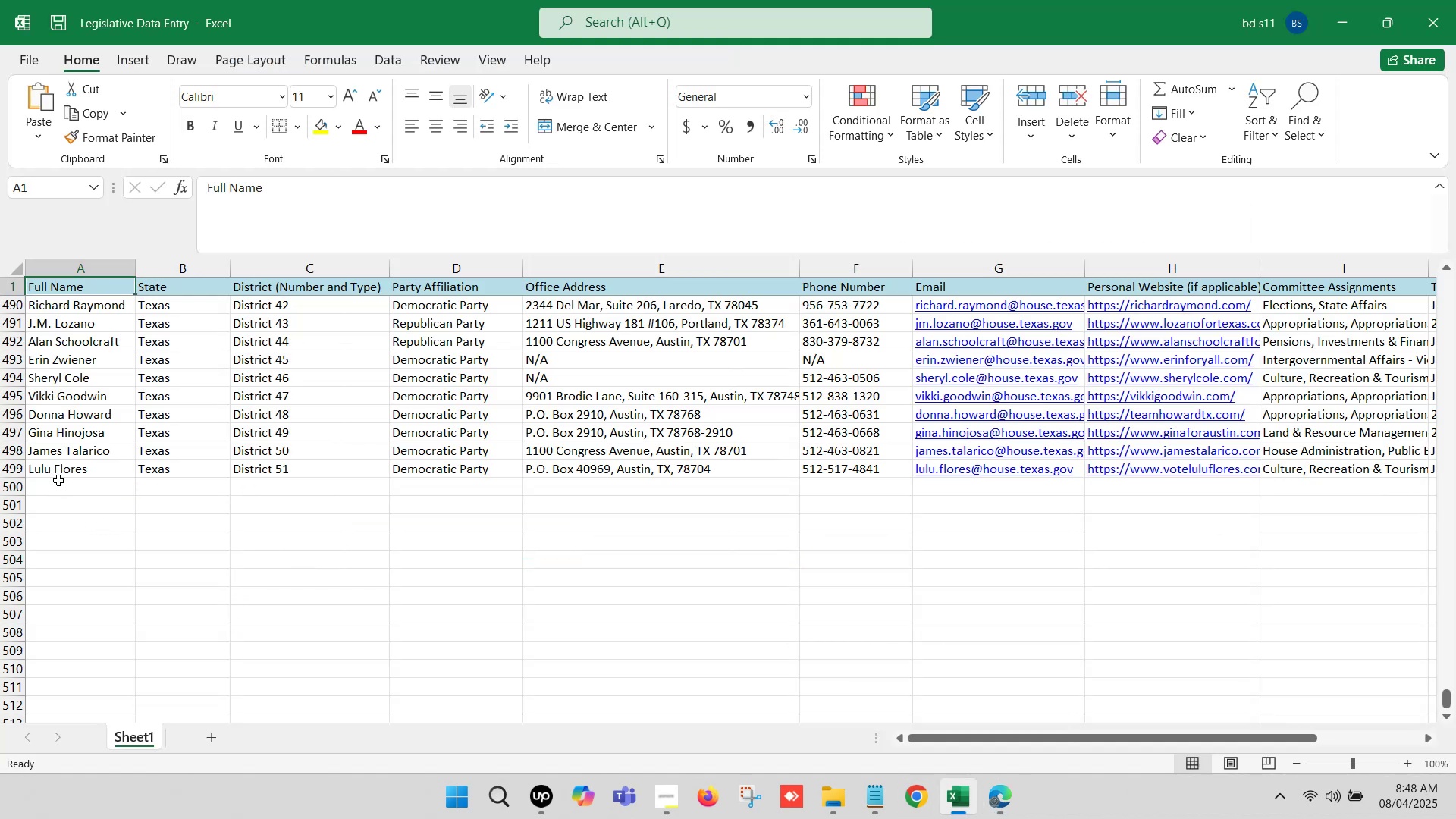 
double_click([58, 480])
 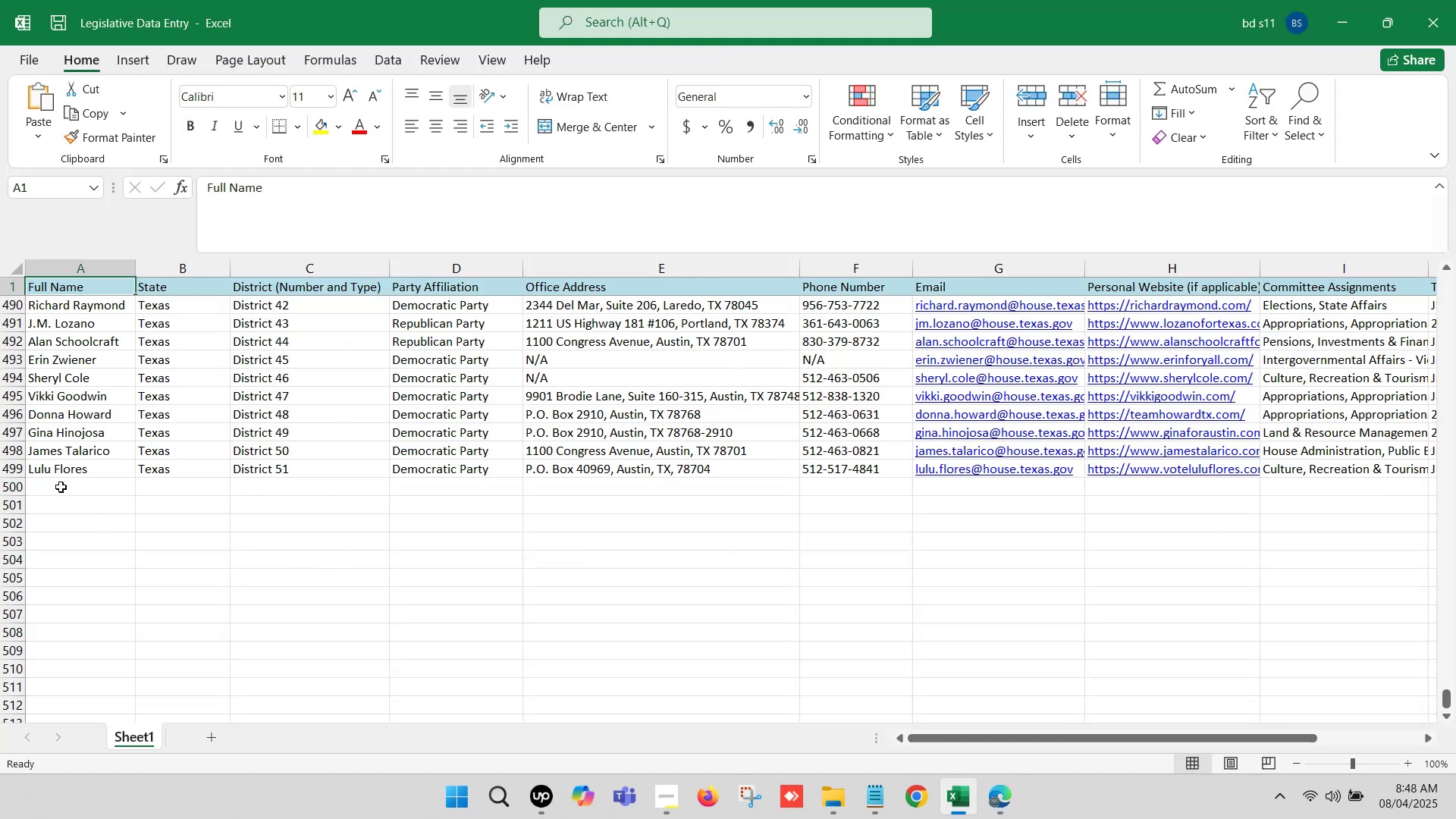 
left_click([61, 487])
 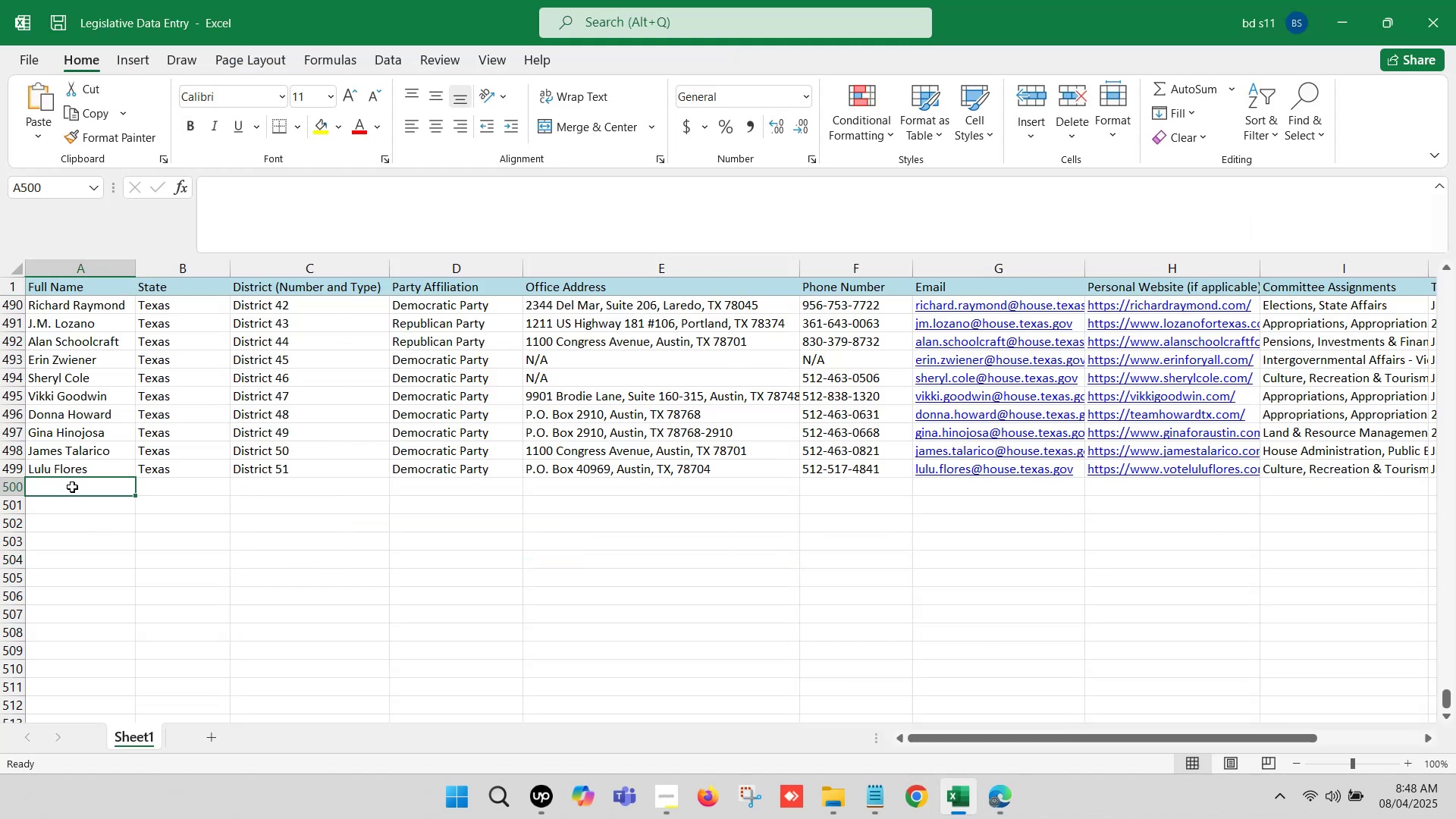 
left_click([72, 487])
 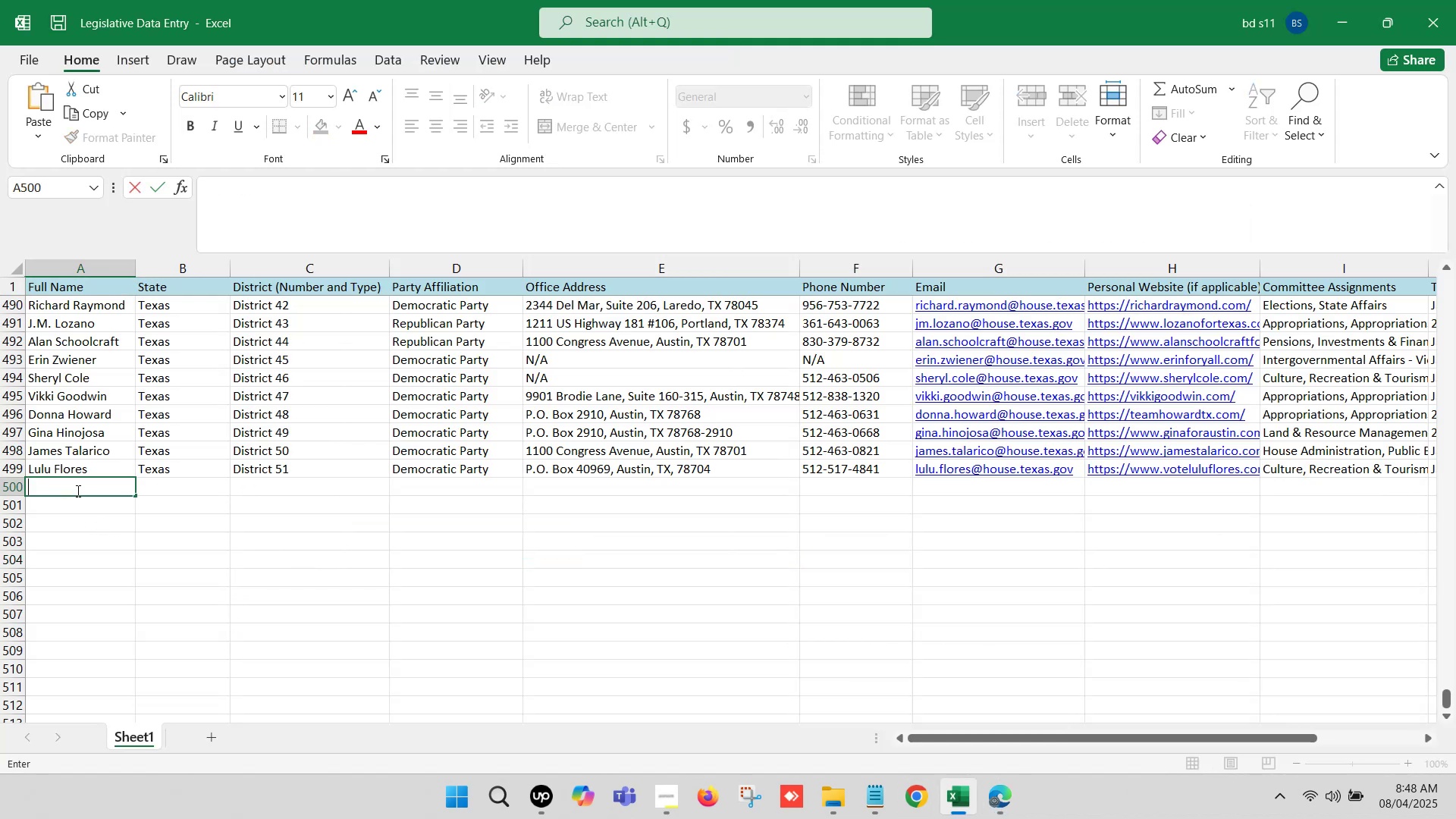 
key(Control+V)
 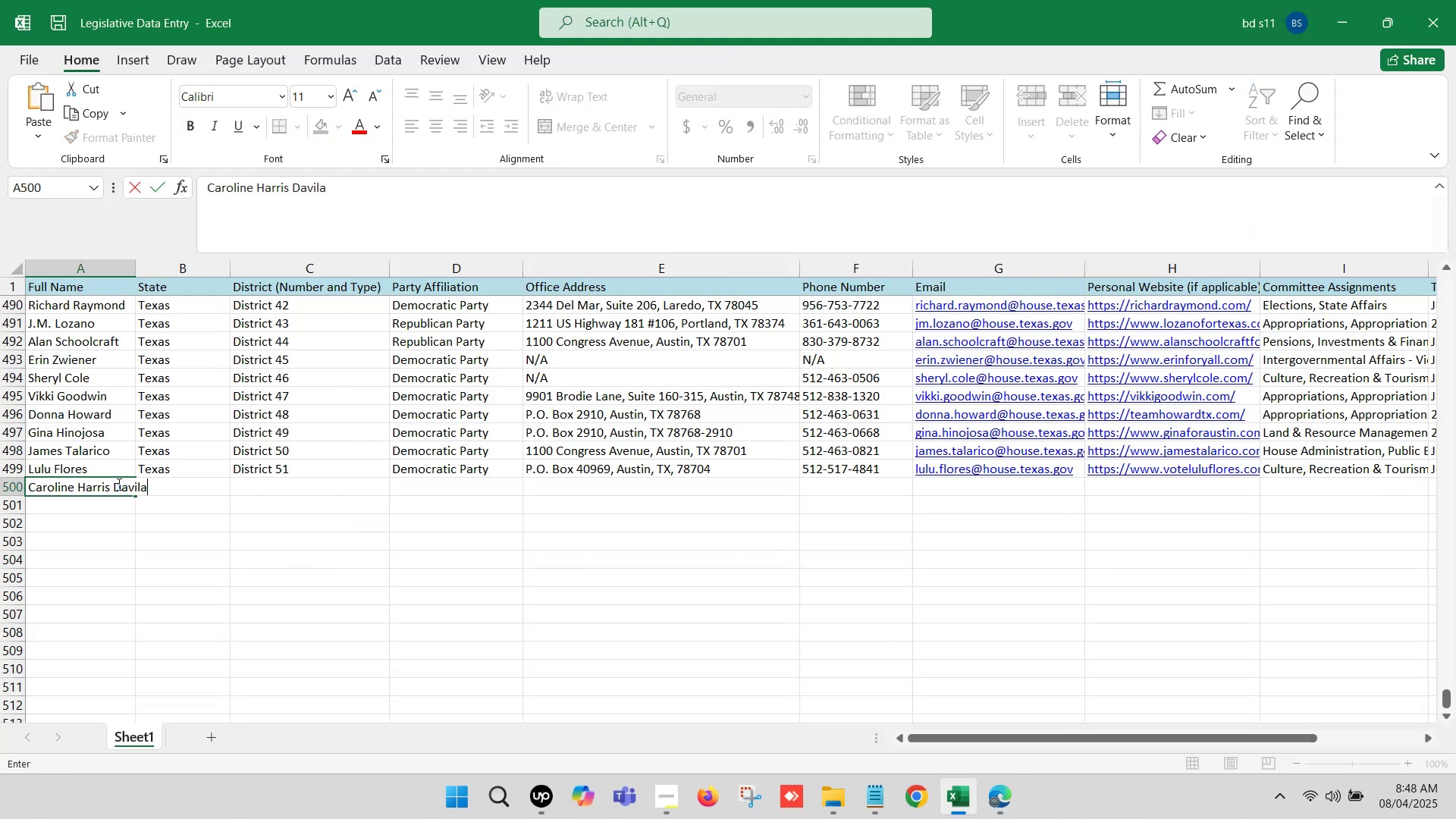 
left_click([114, 482])
 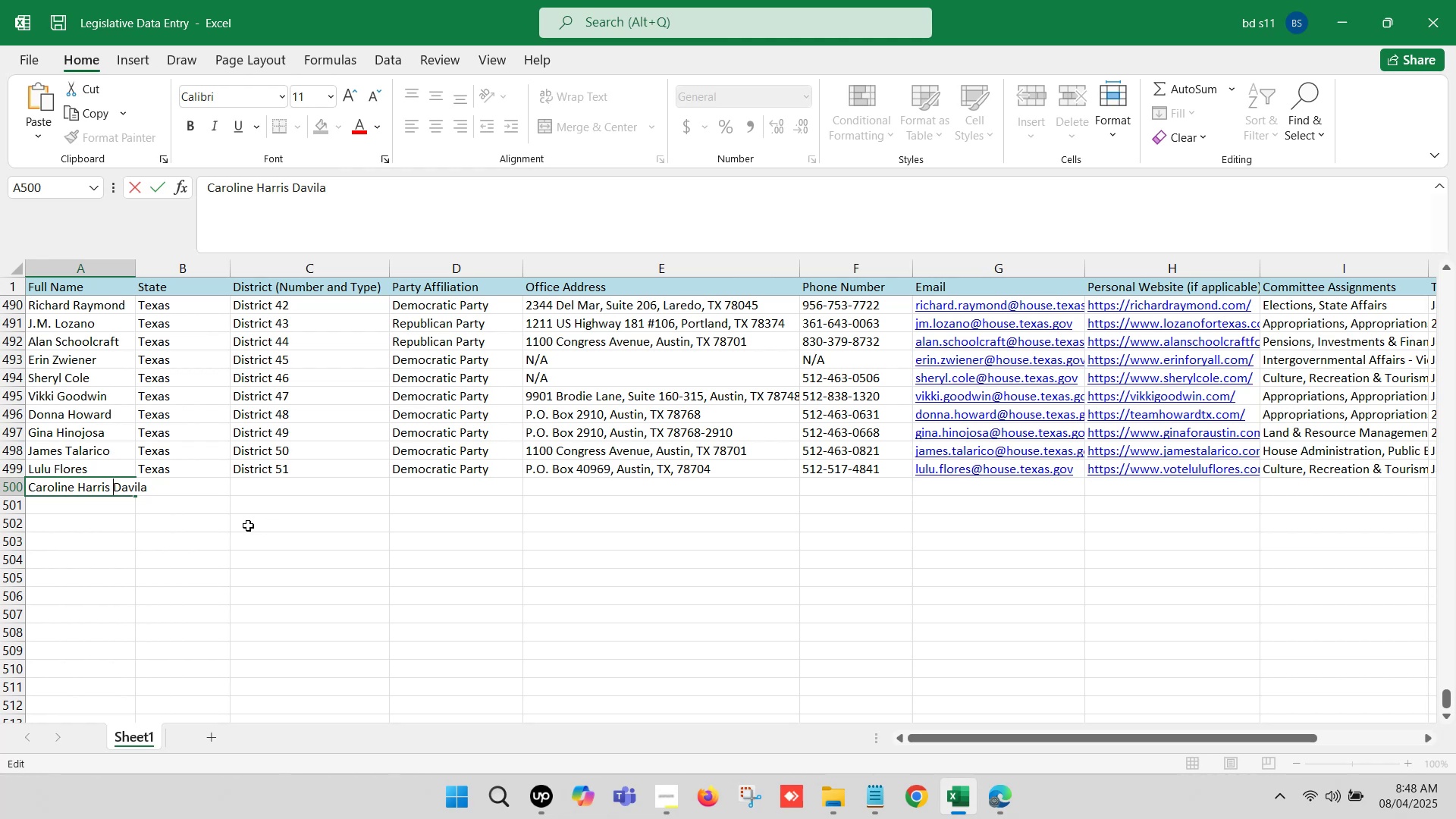 
key(Backspace)
 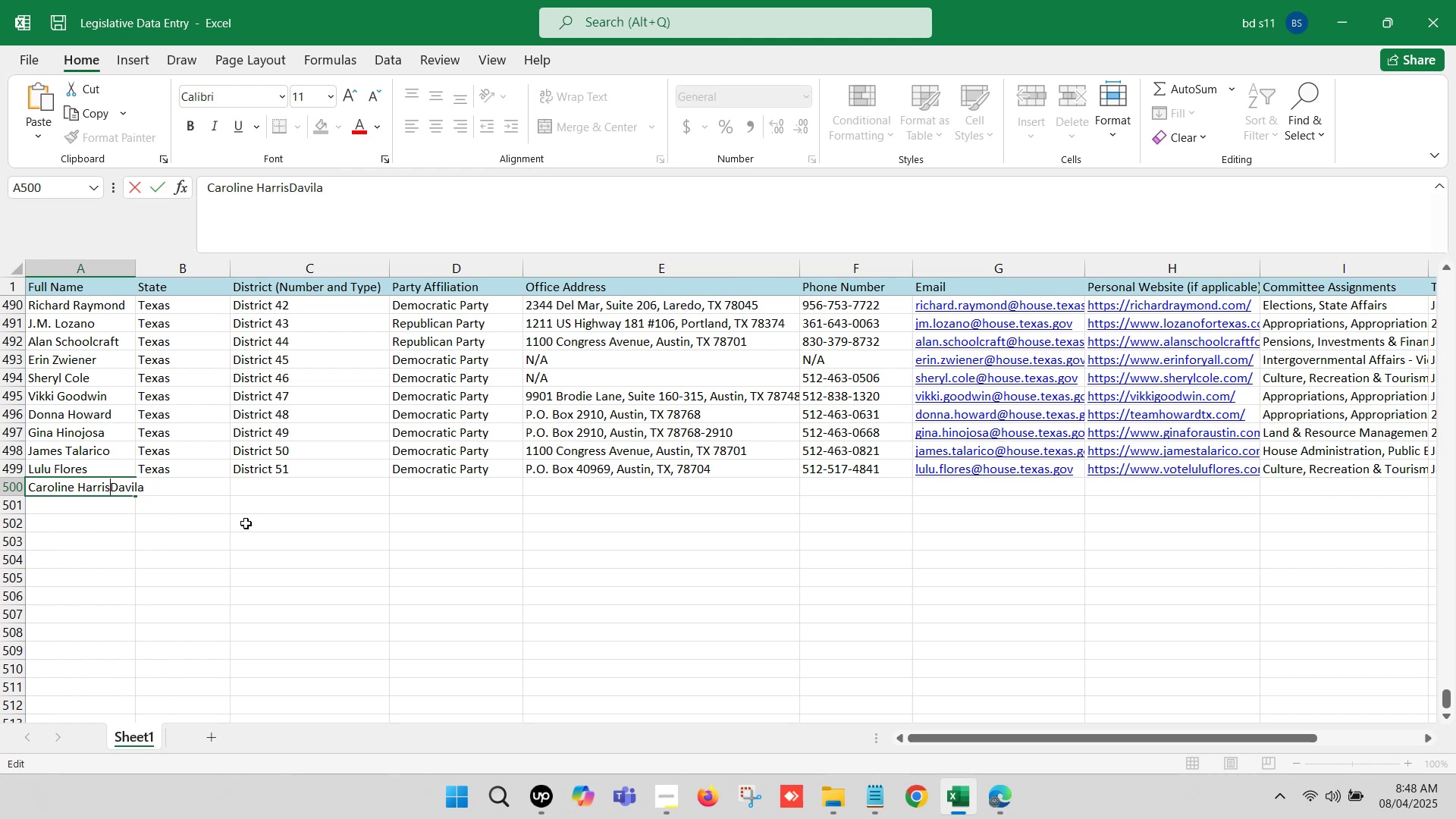 
key(Backspace)
 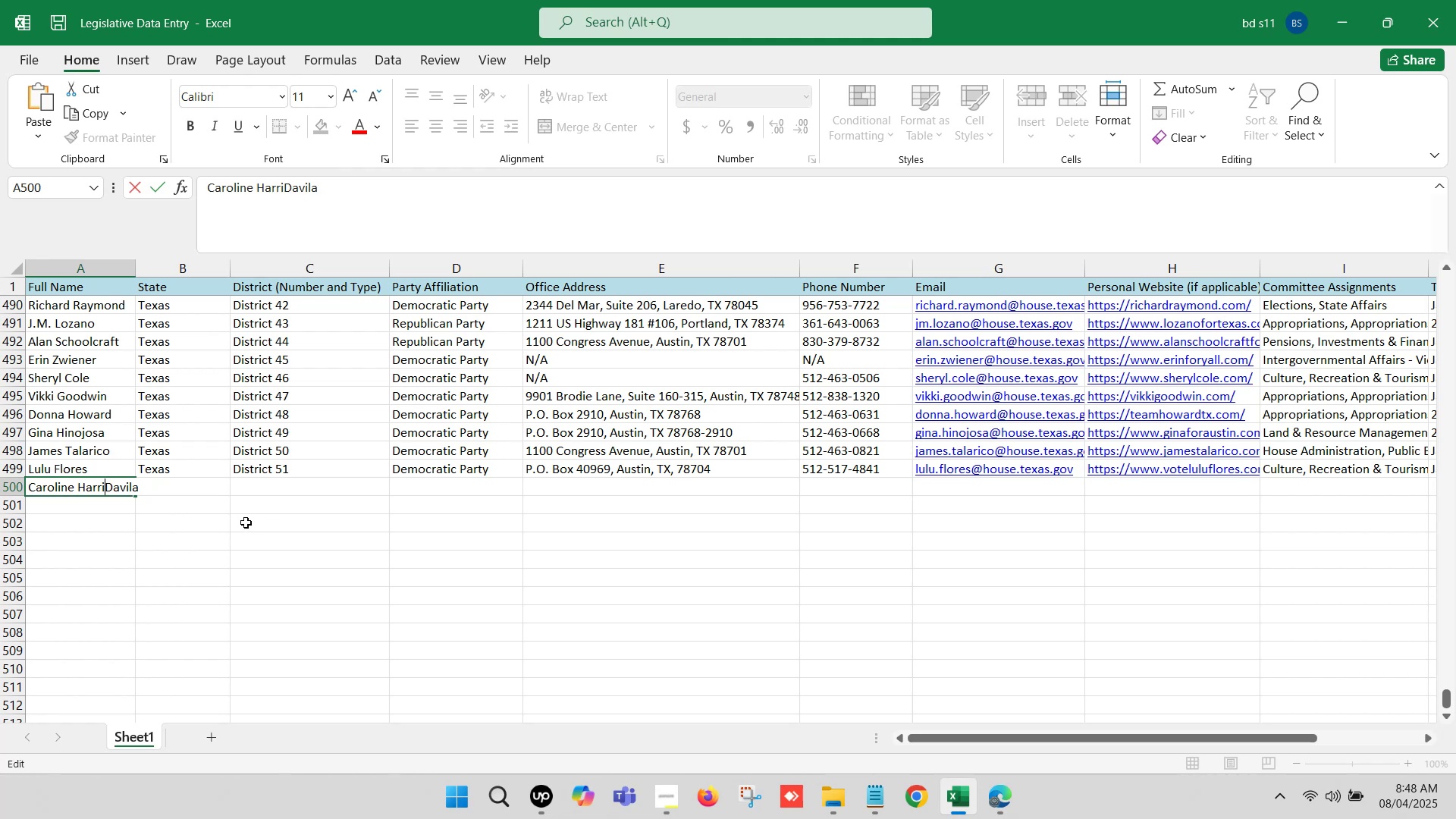 
key(Backspace)
 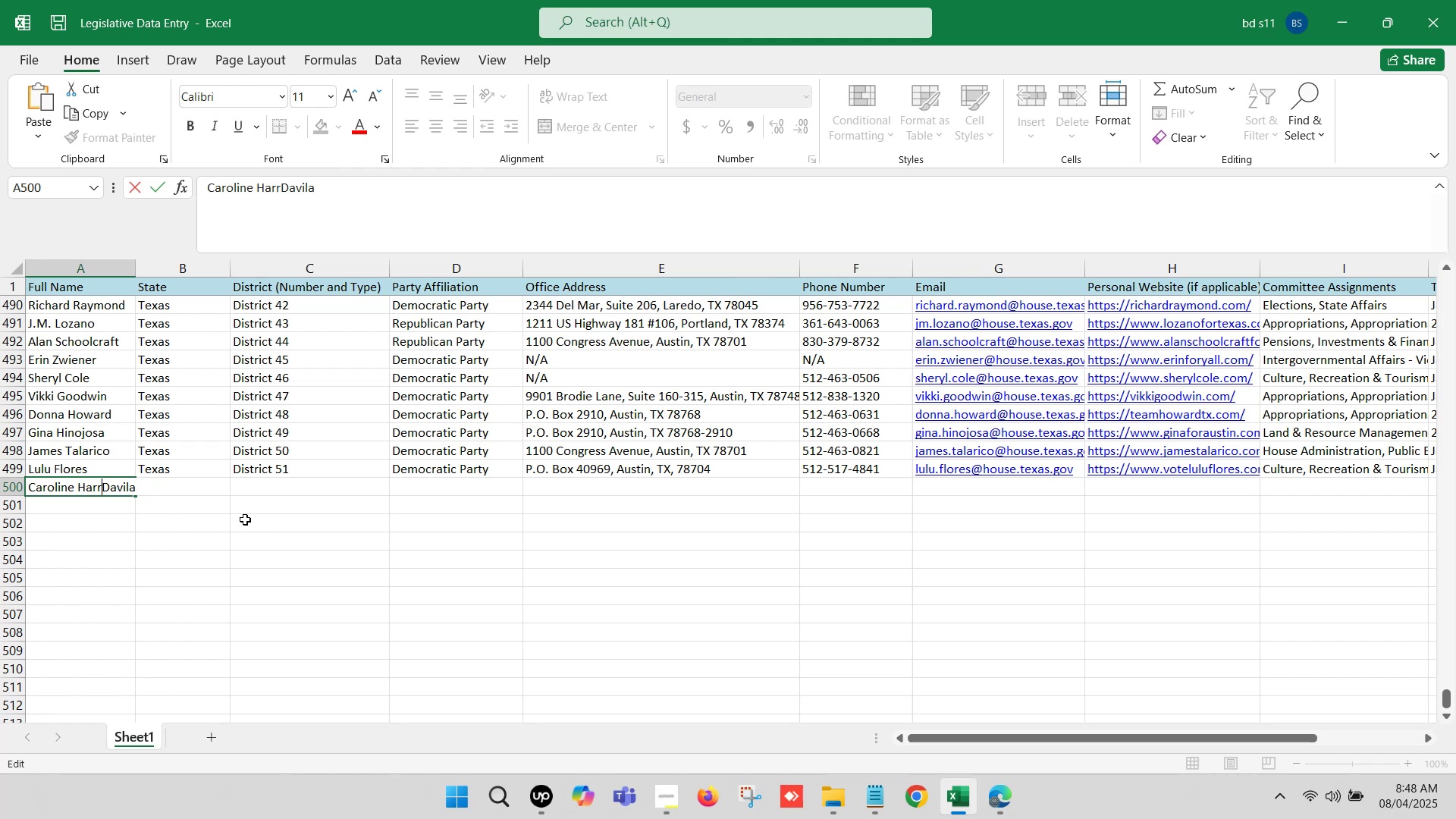 
key(Backspace)
 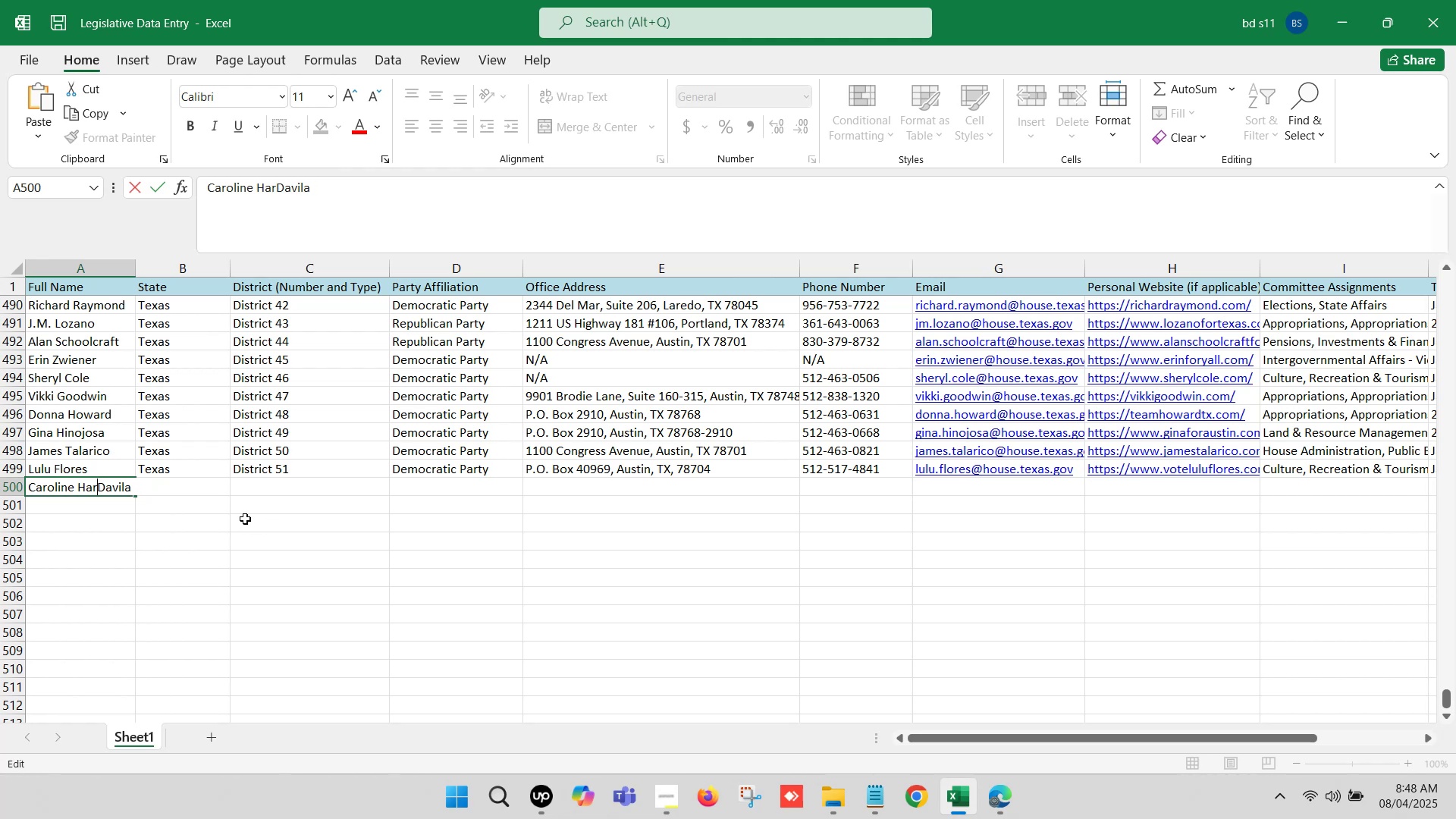 
key(Backspace)
 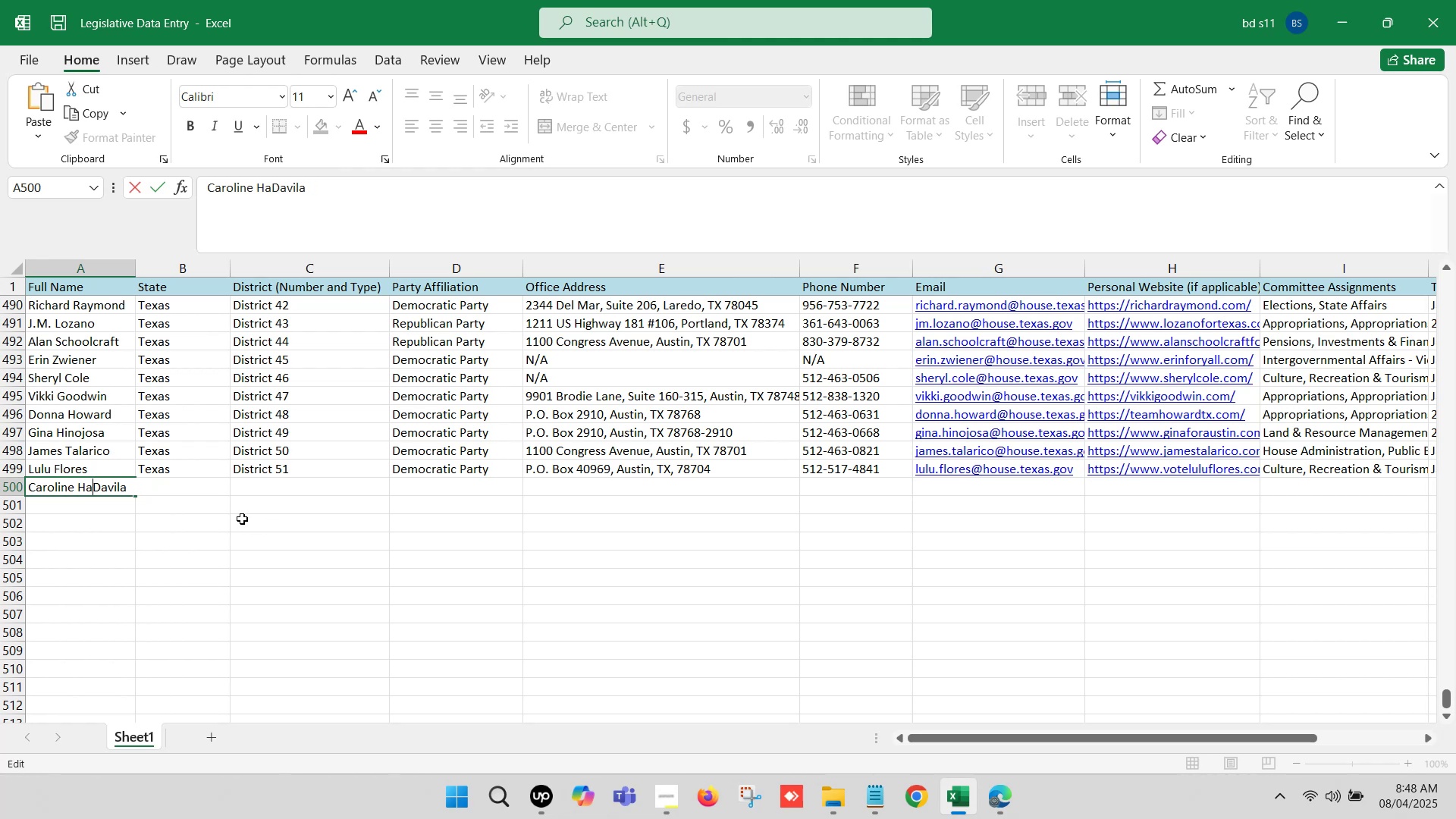 
key(Backspace)
 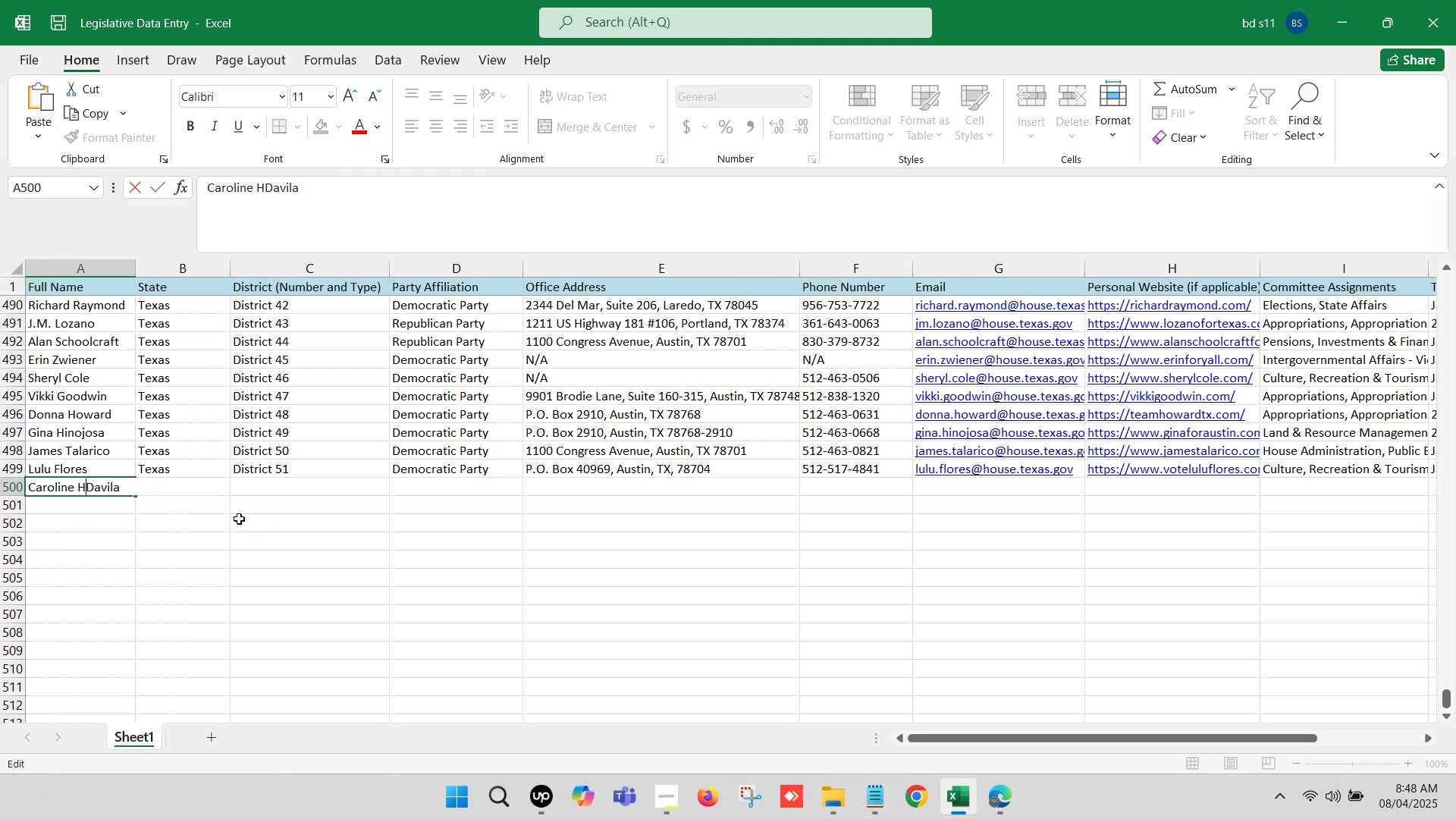 
key(Backspace)
 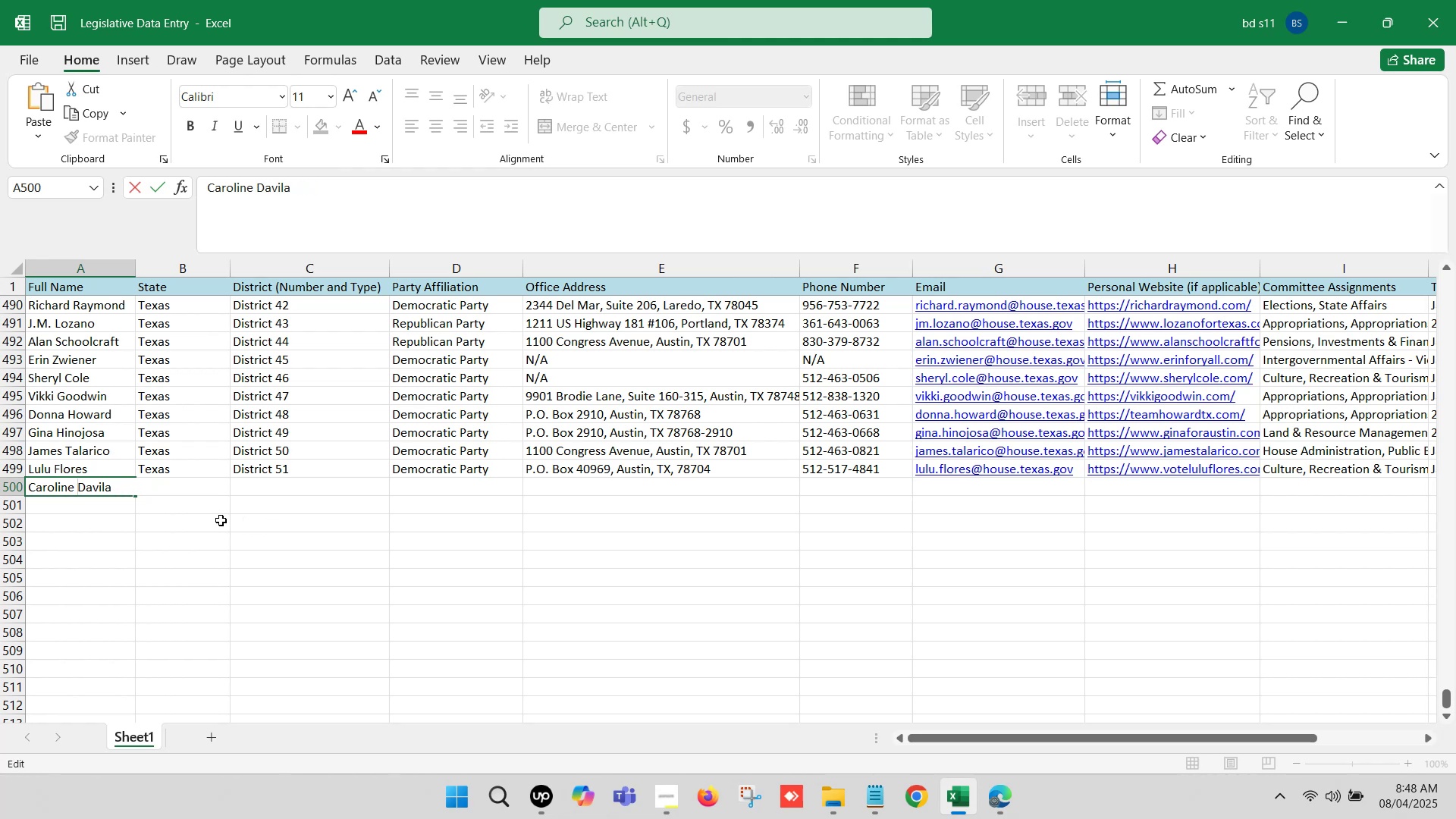 
left_click([179, 530])
 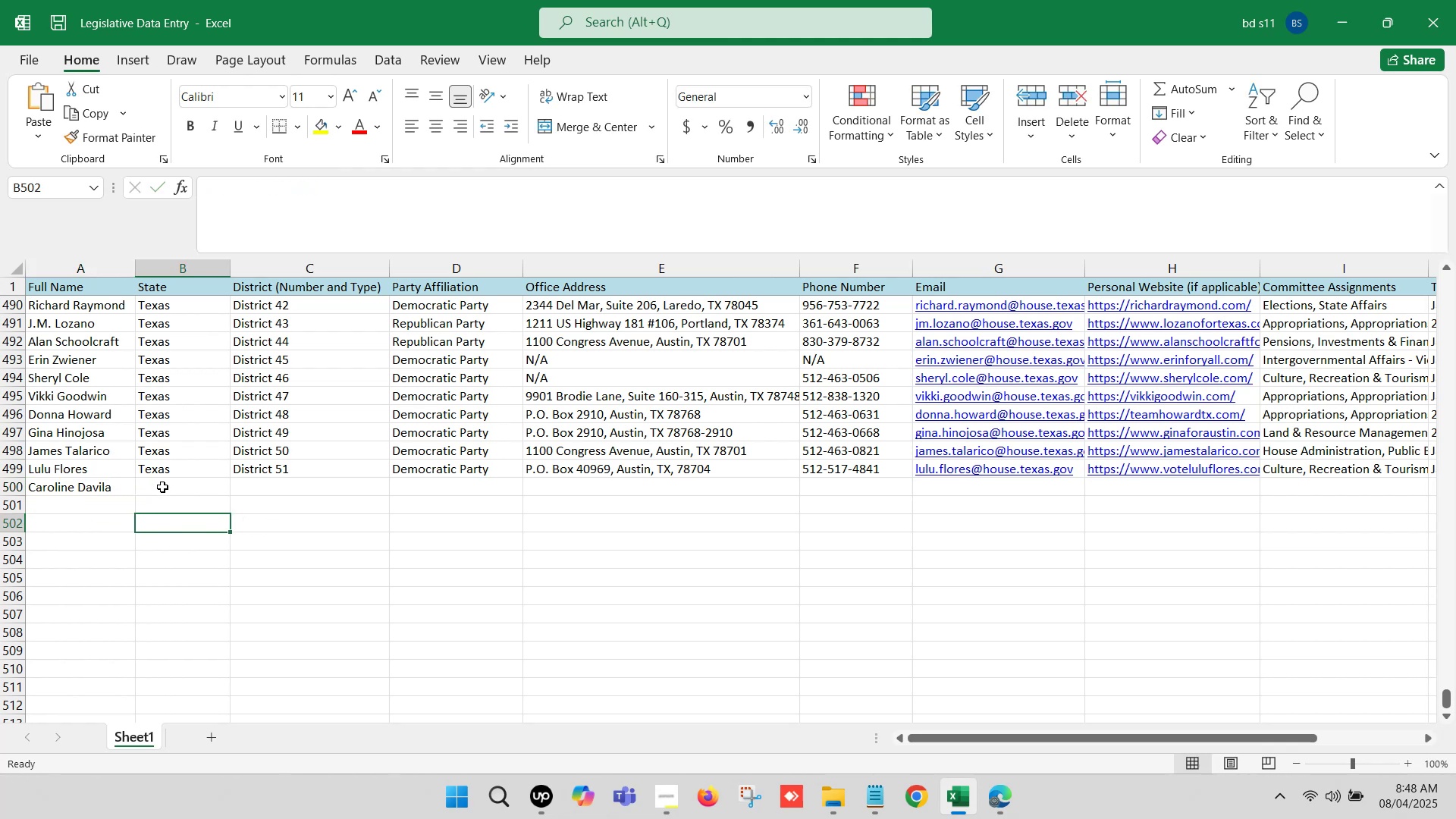 
left_click([162, 486])
 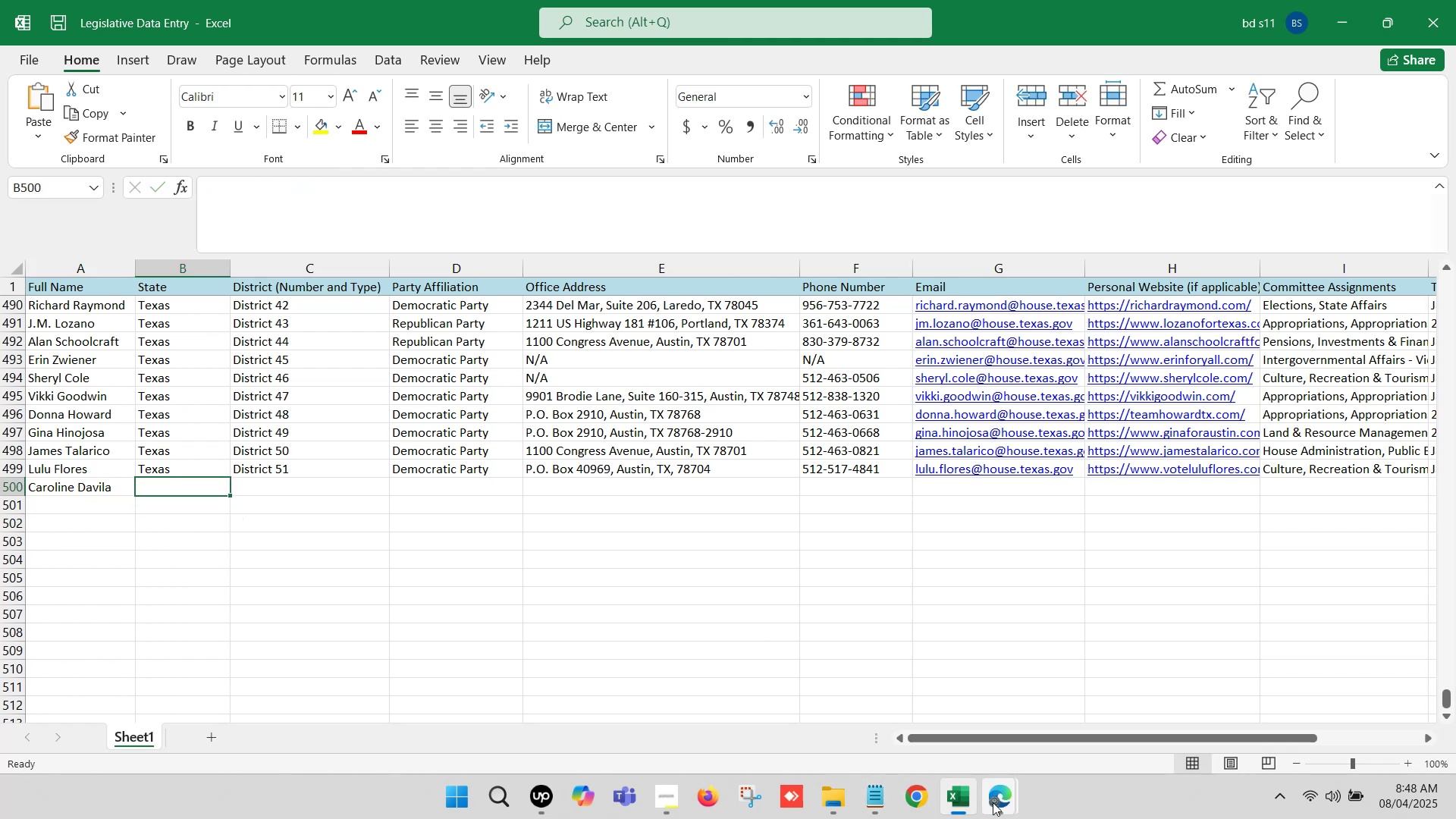 
left_click([999, 802])
 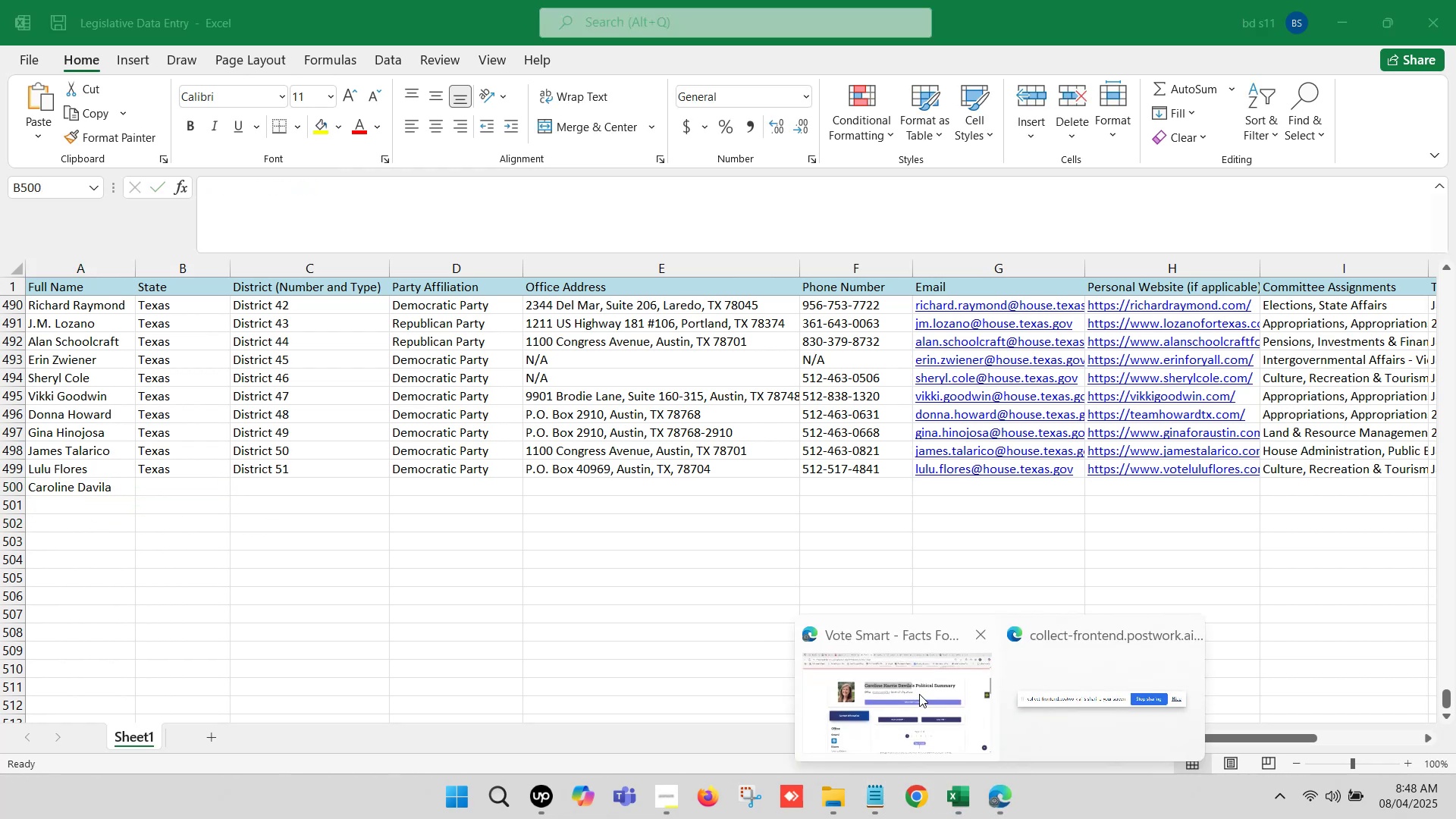 
left_click([918, 692])
 